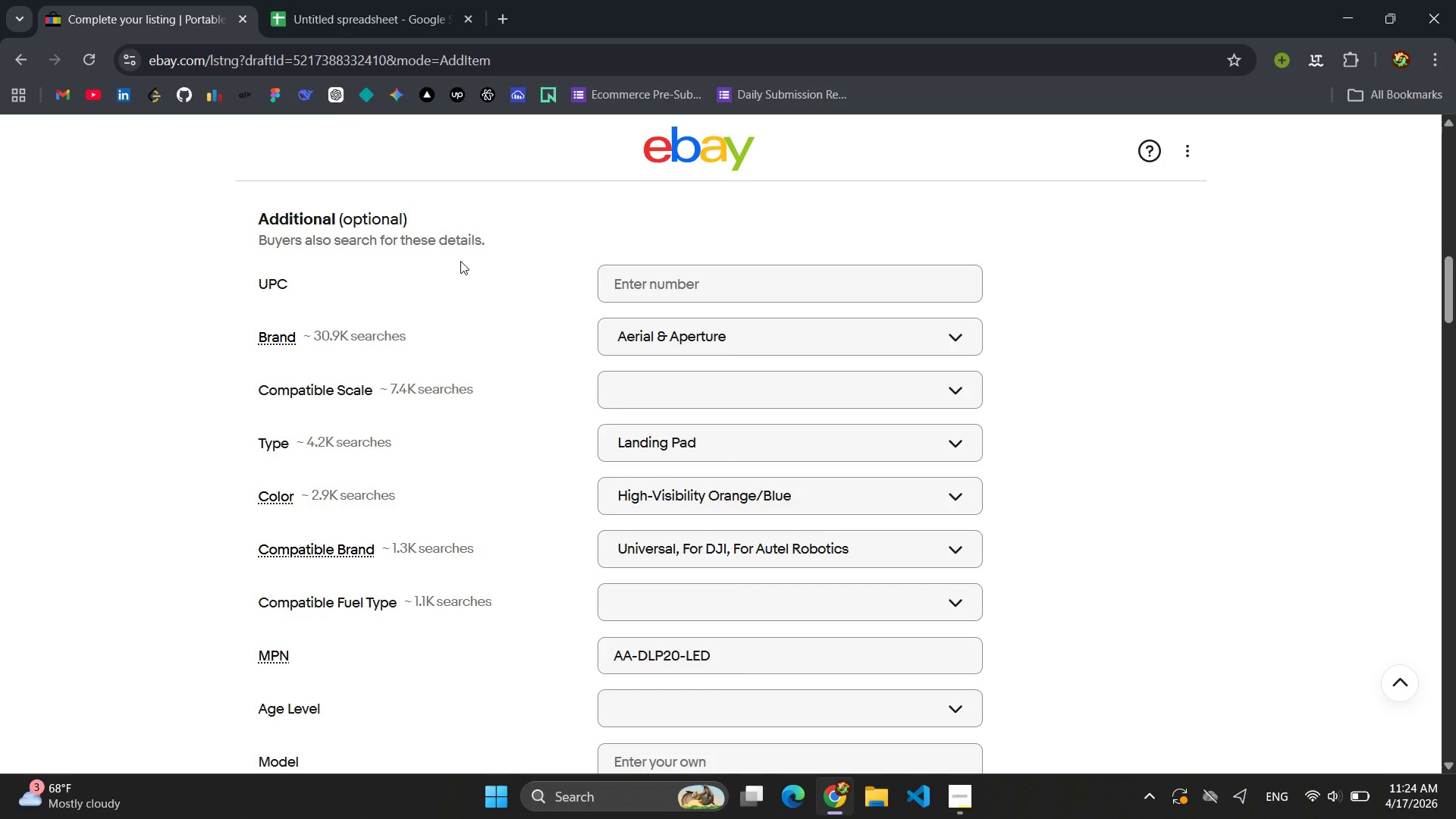 
scroll: coordinate [460, 261], scroll_direction: down, amount: 6.0
 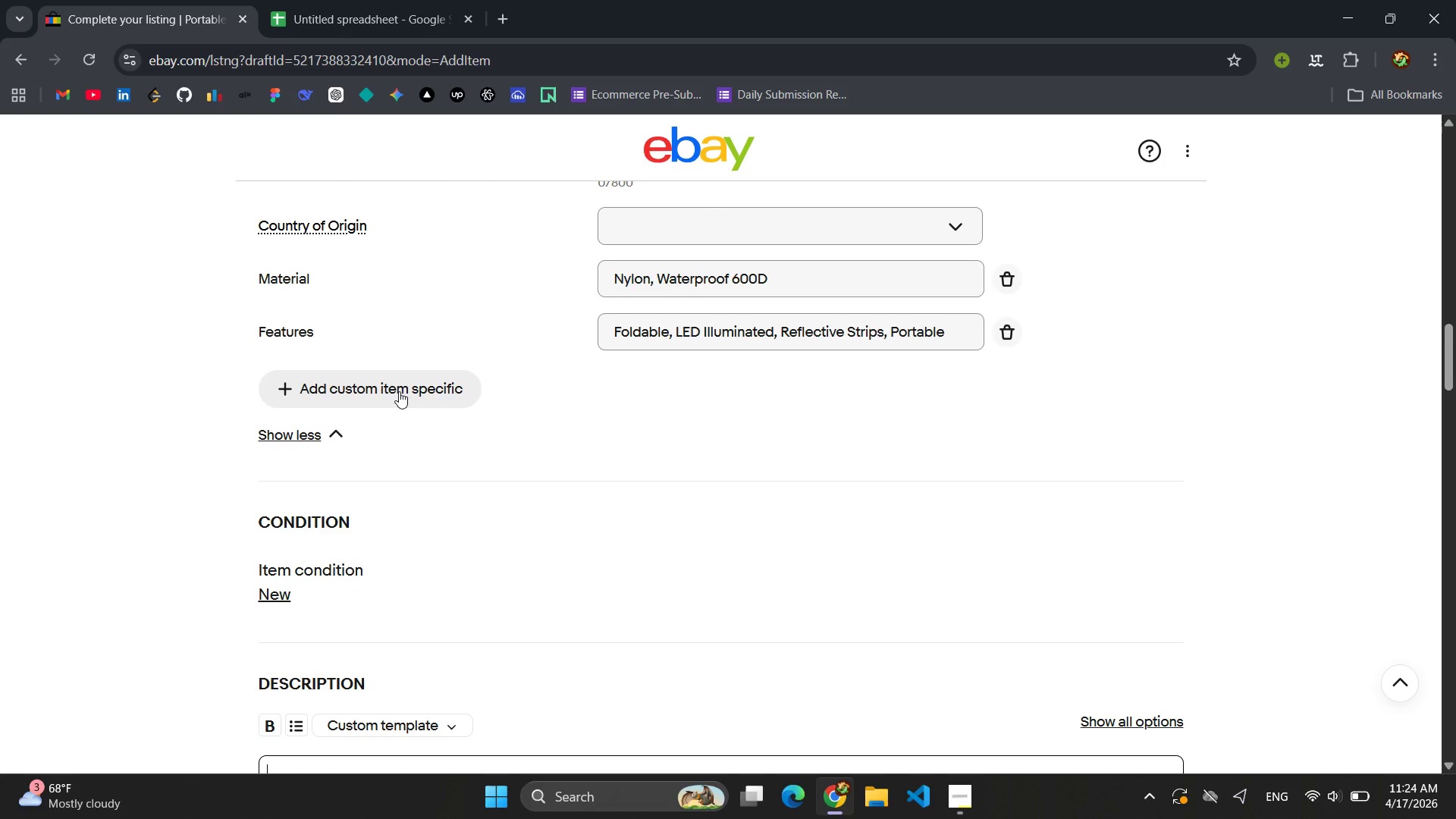 
left_click([399, 391])
 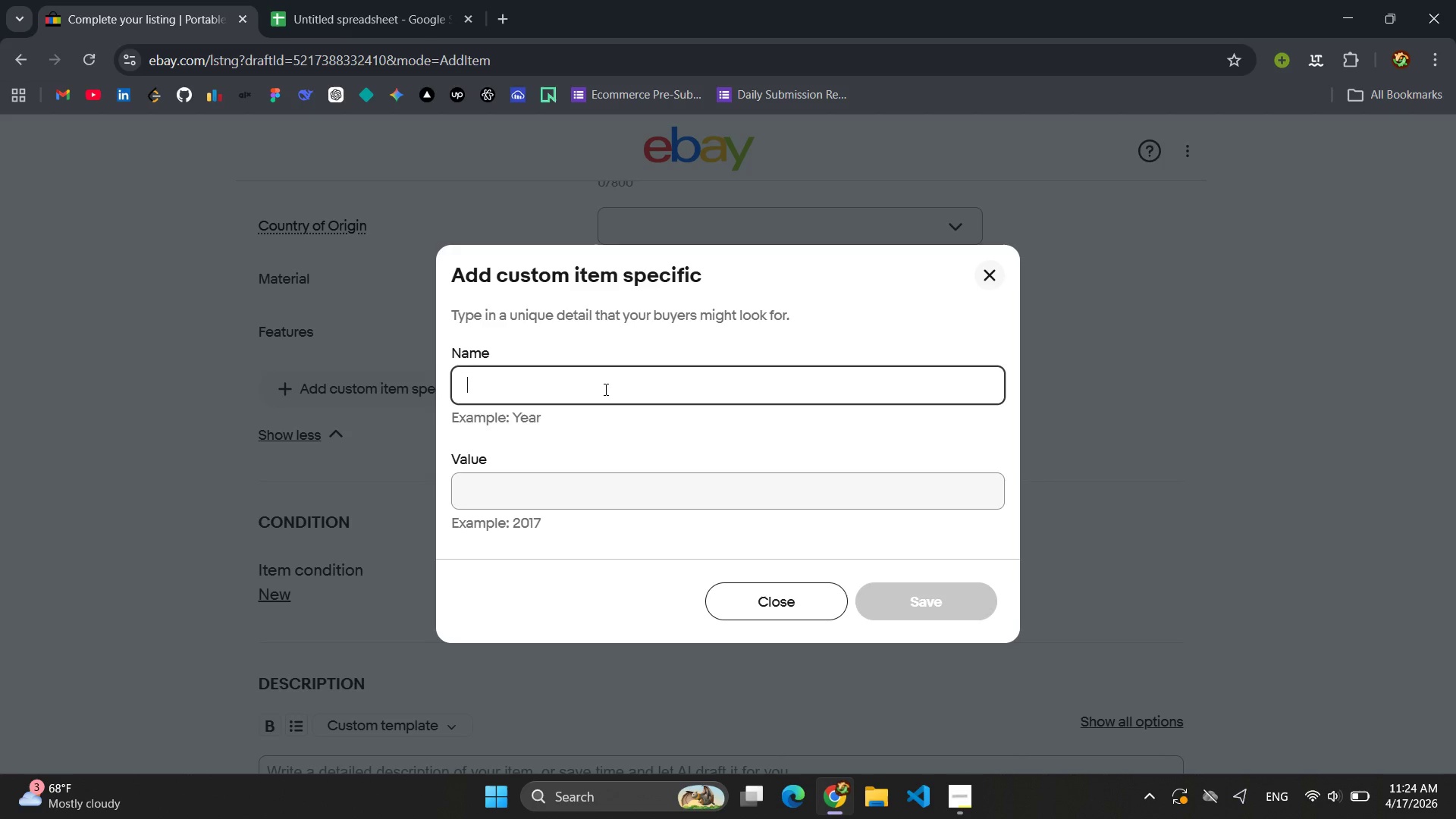 
type(Compatible Model)
 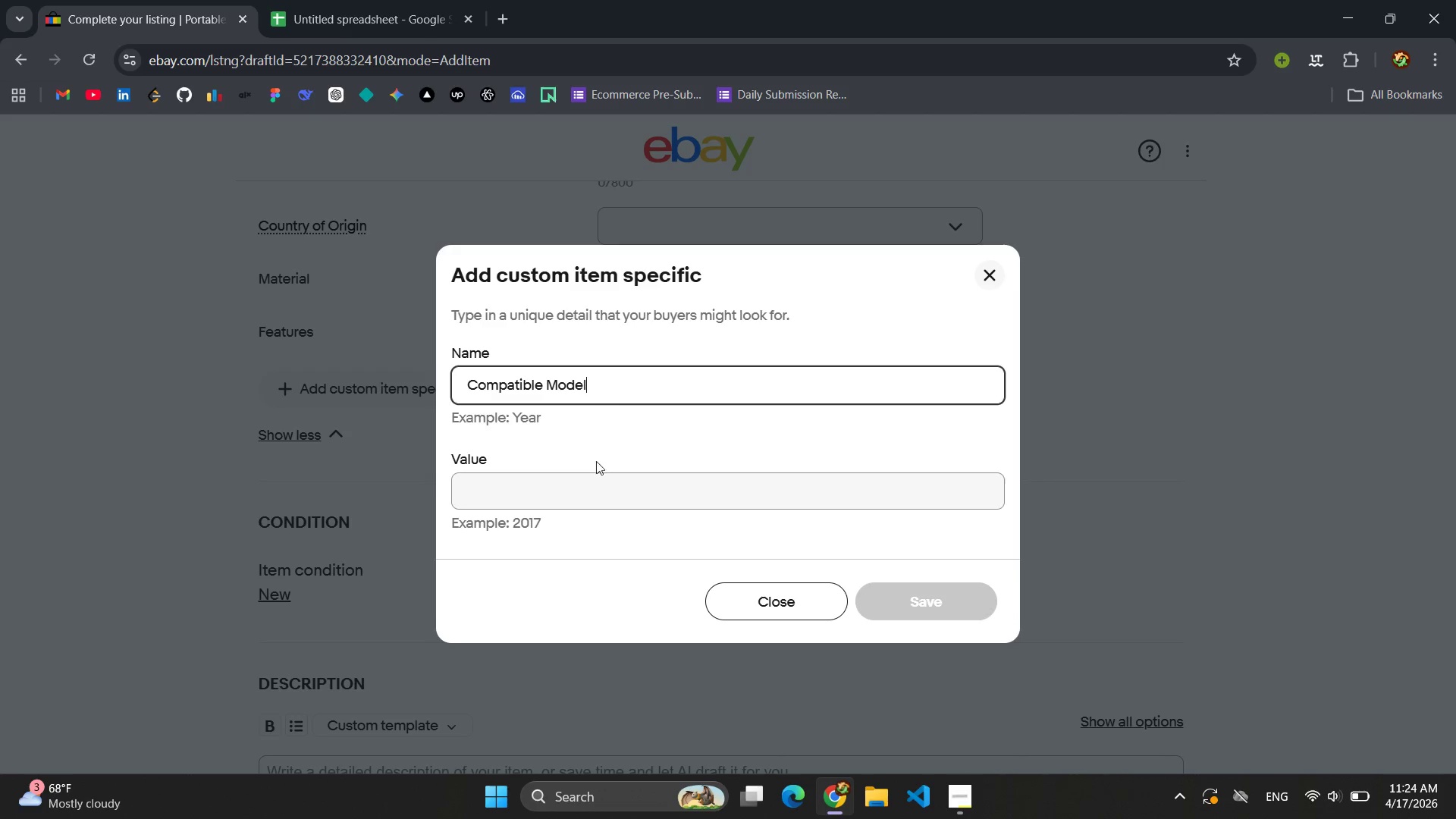 
left_click([579, 478])
 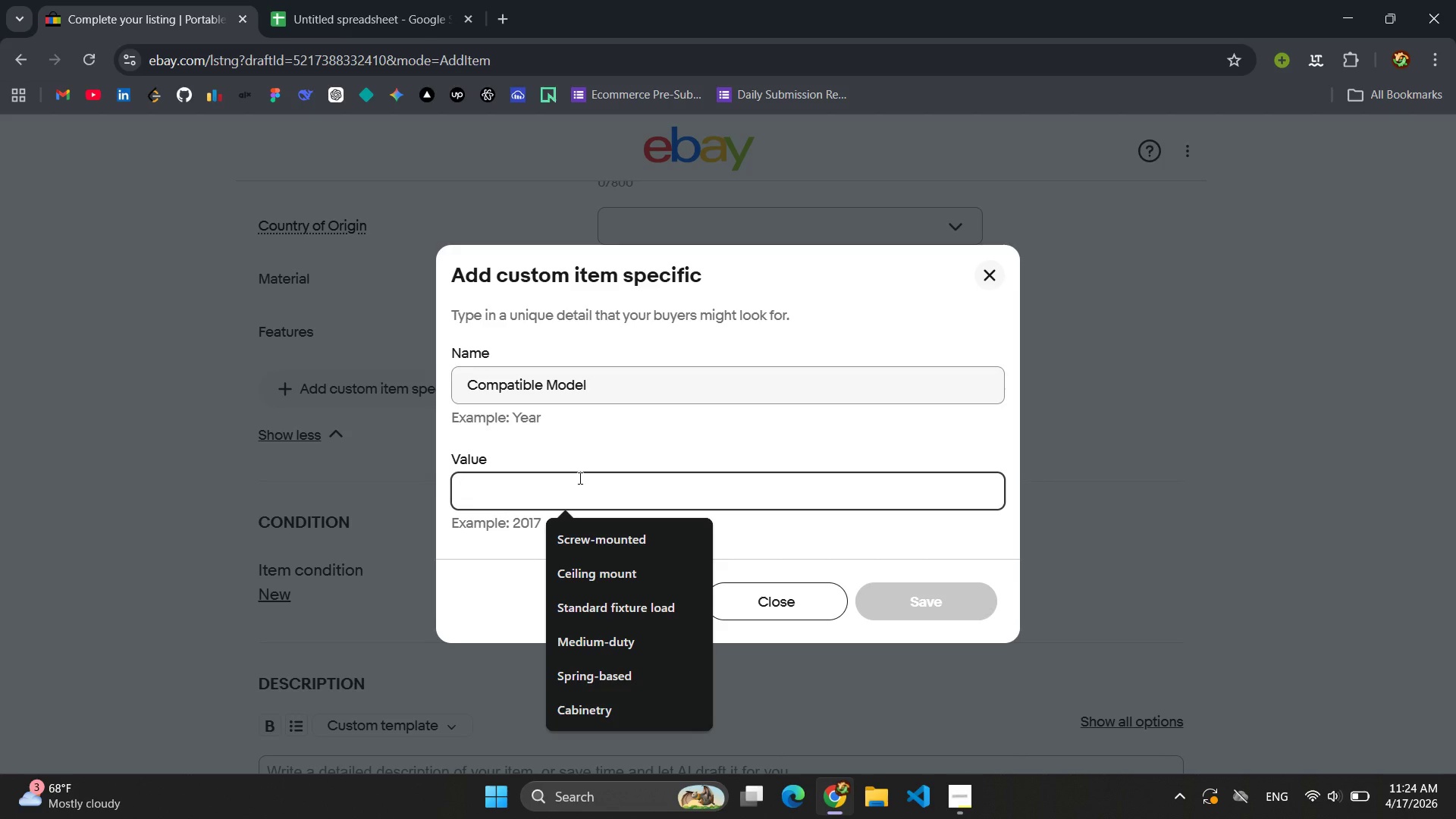 
type(Mavic)
 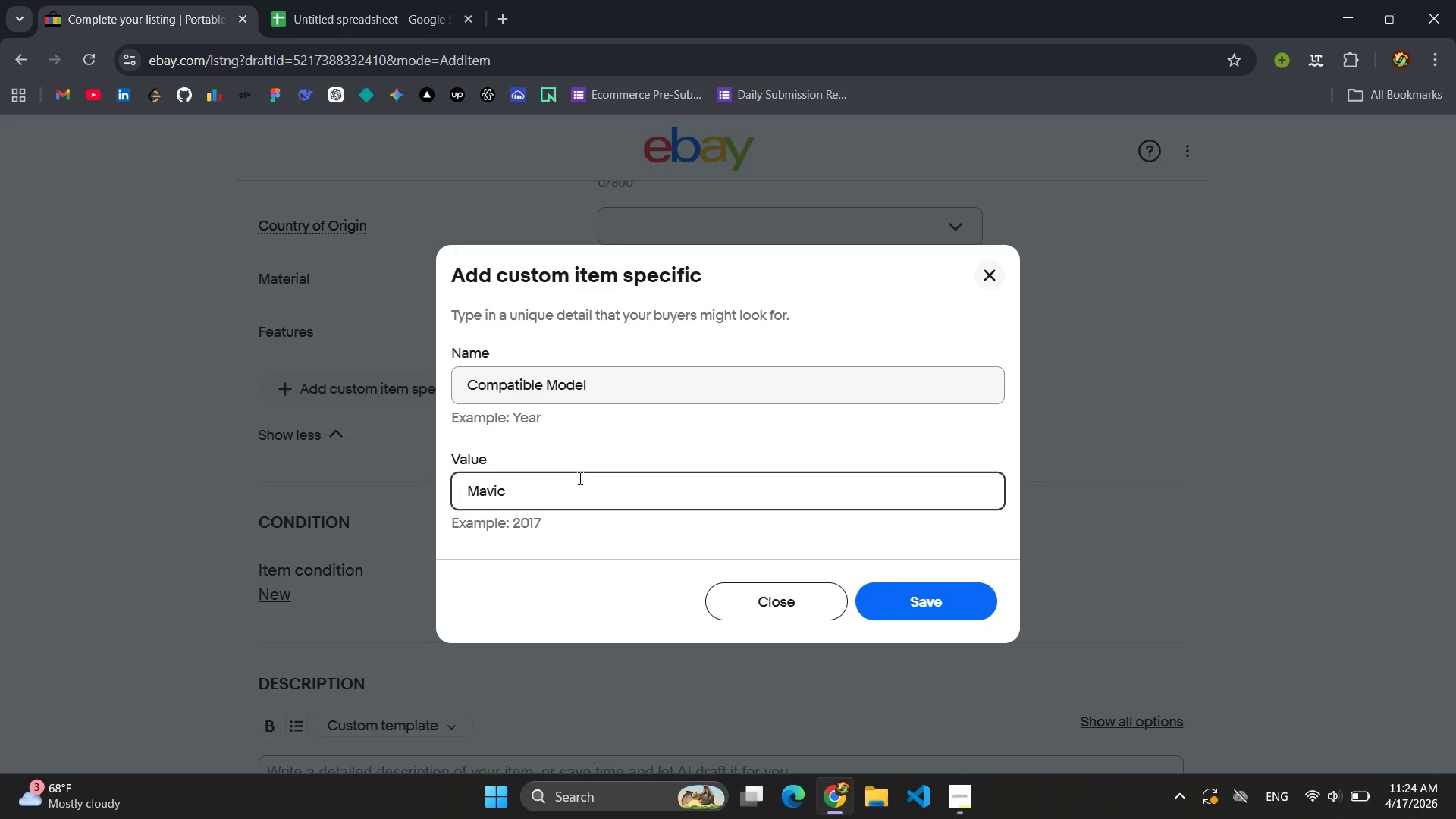 
type( 3, Air 3, Mini 4 pro)
key(Backspace)
key(Backspace)
key(Backspace)
type(Pro)
 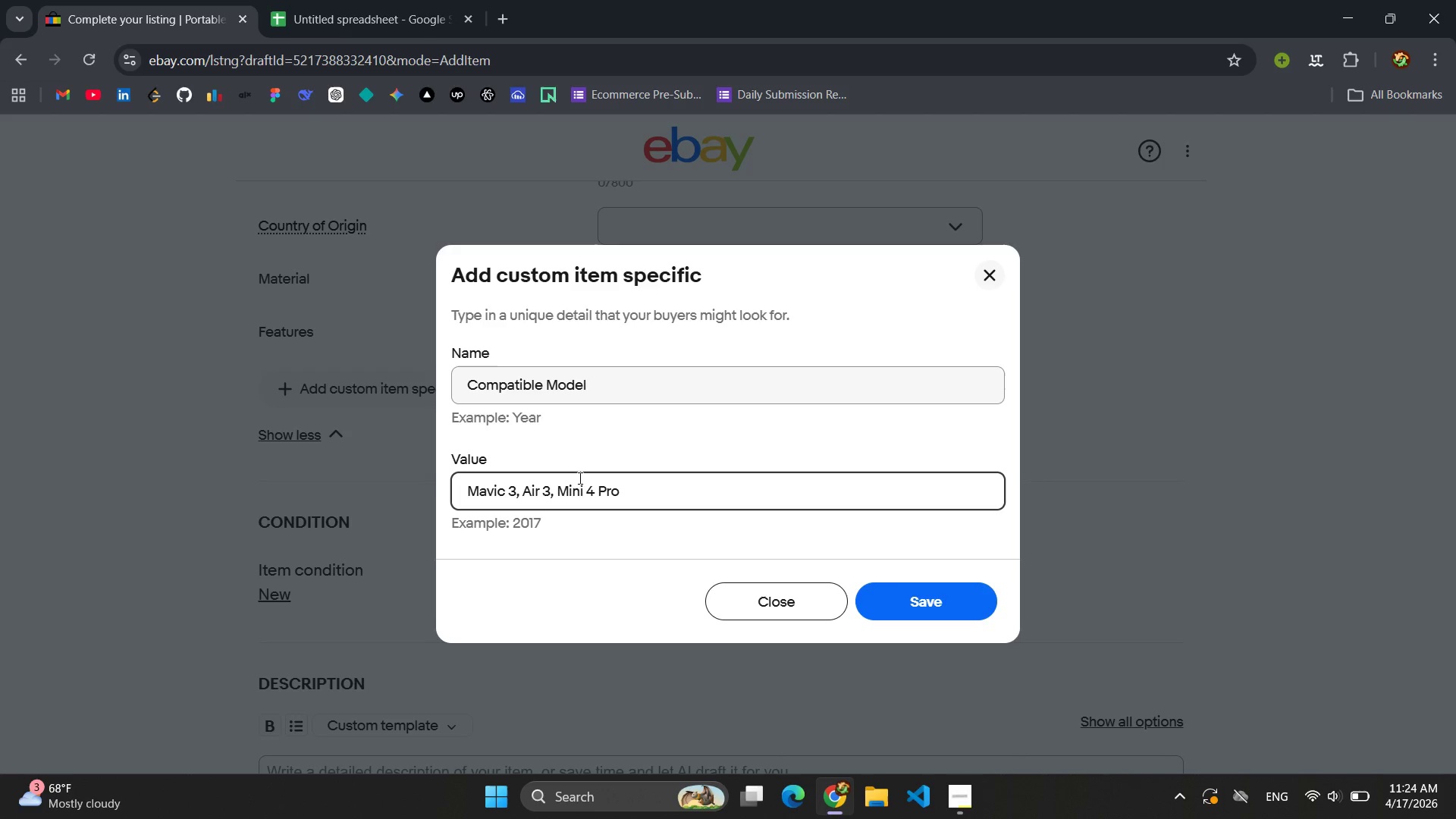 
type(, EVO LL)
key(Backspace)
key(Backspace)
type(ll)
 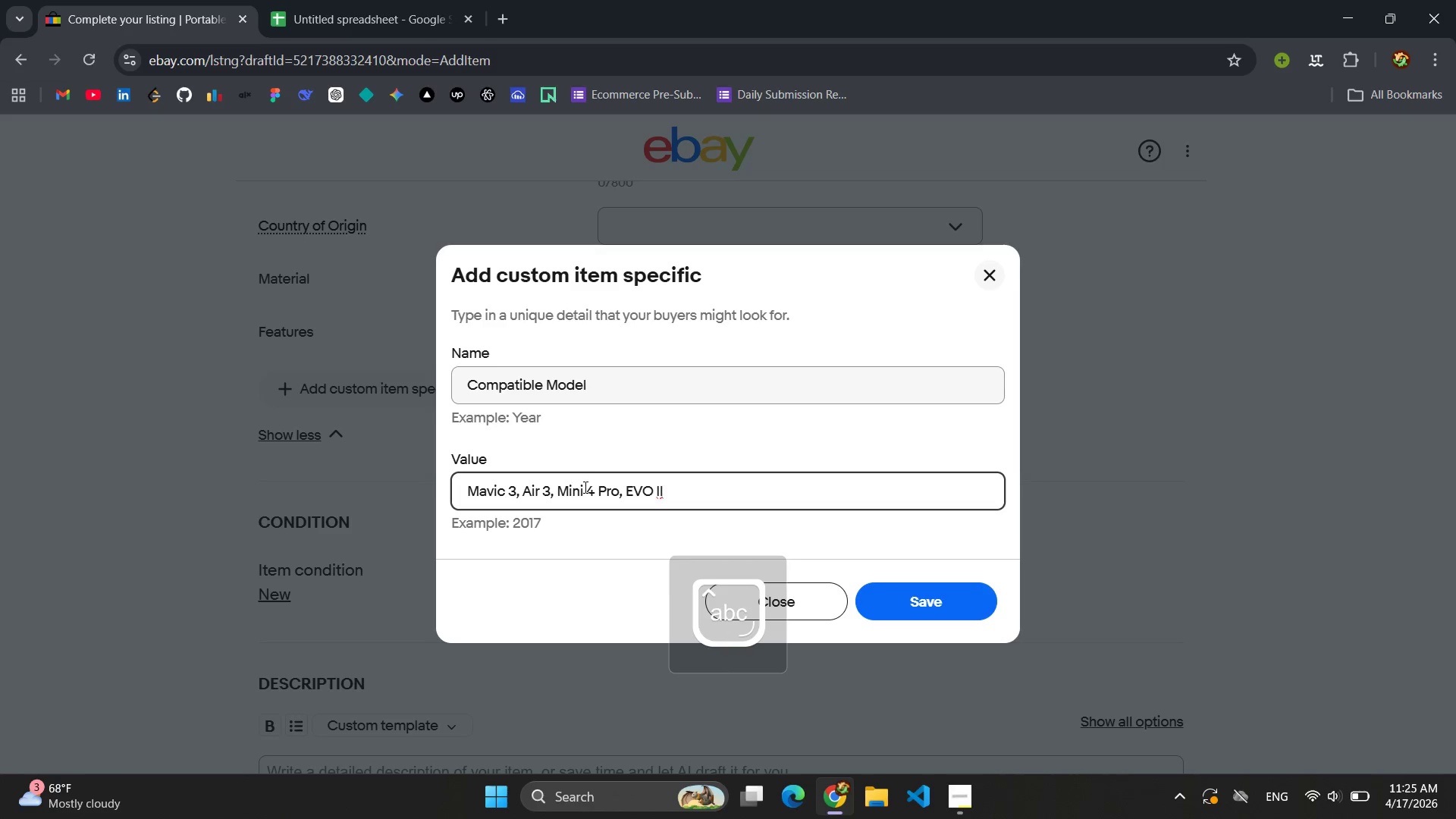 
double_click([585, 491])
 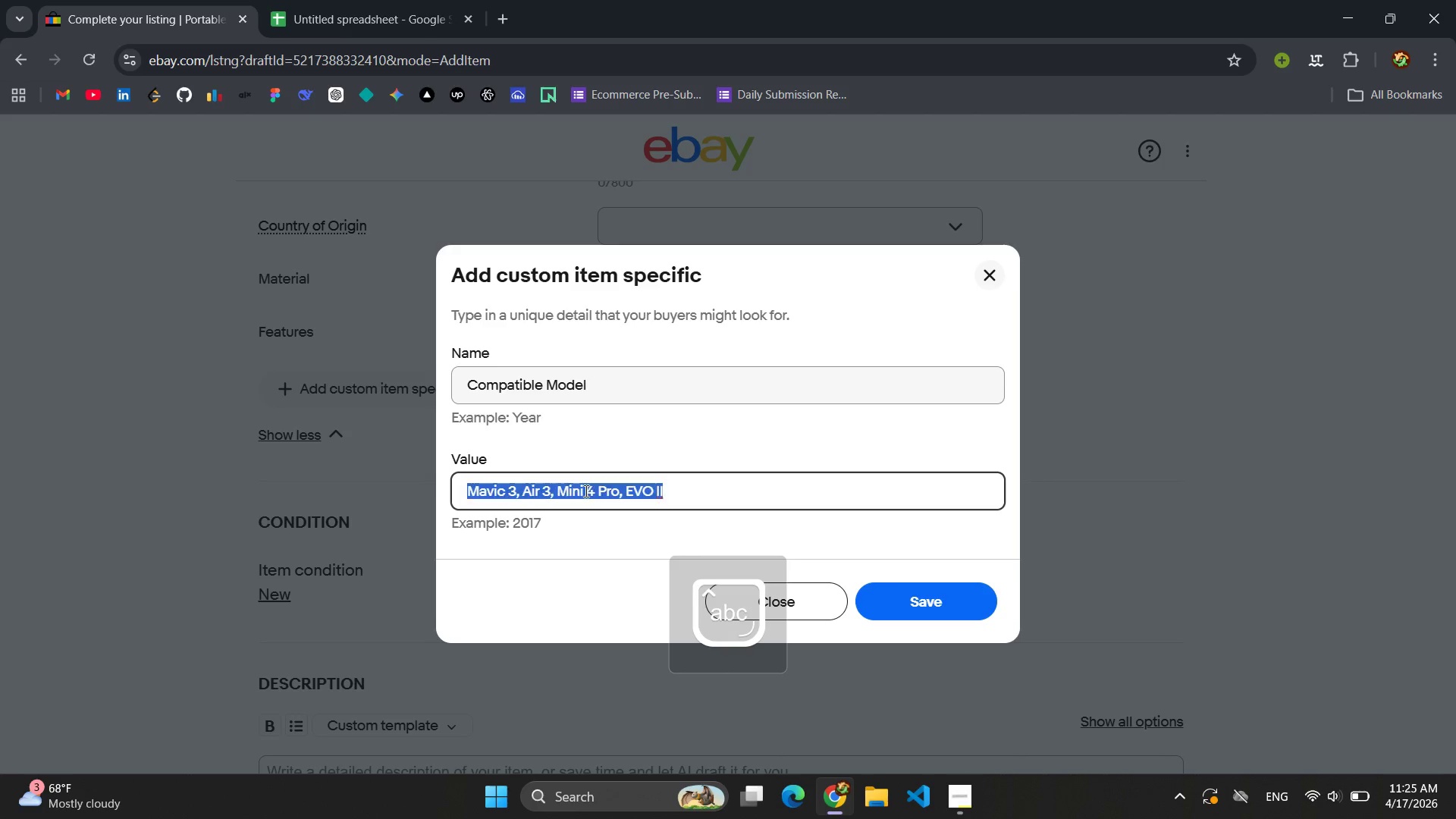 
triple_click([585, 491])
 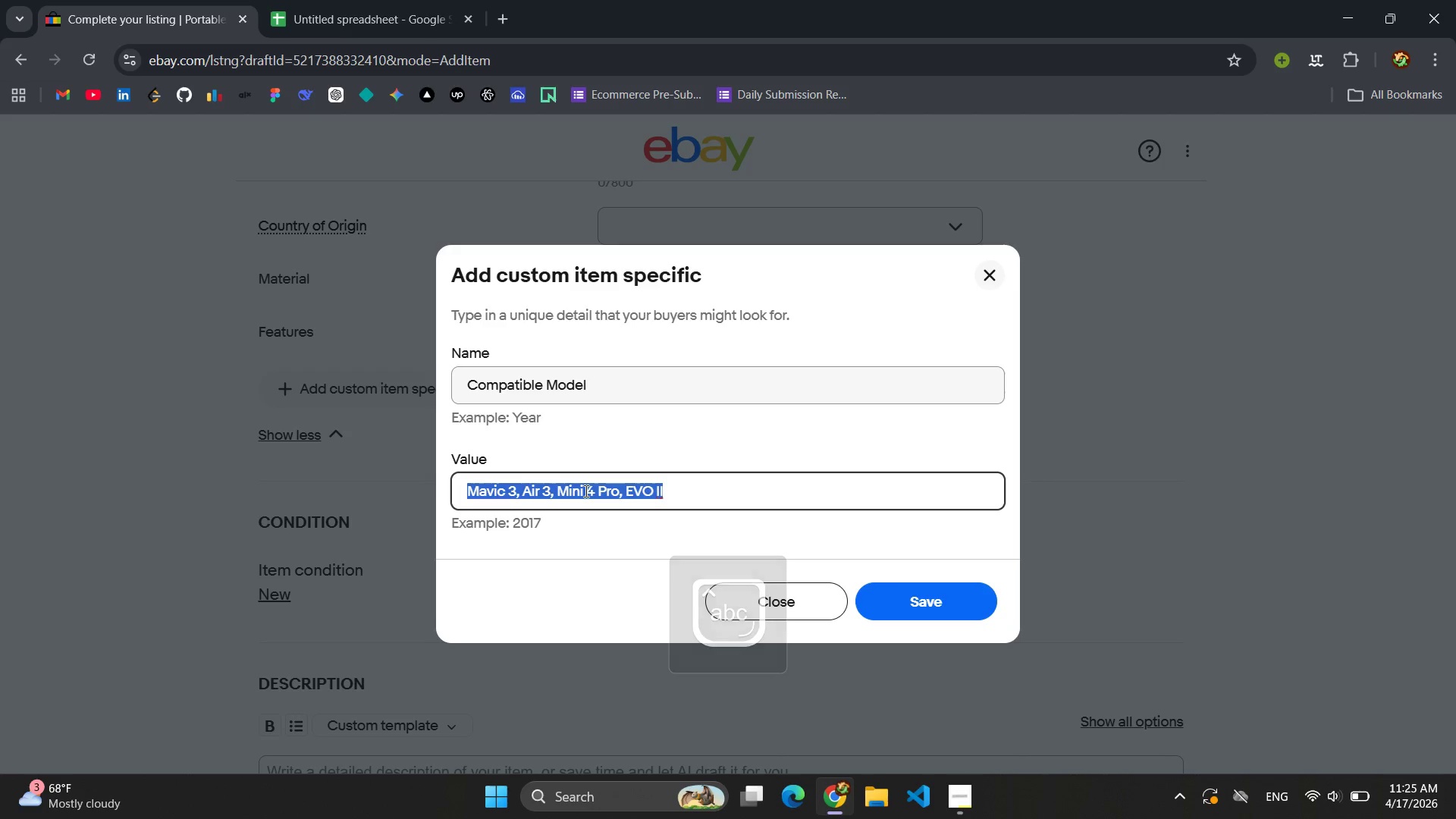 
key(Control+C)
 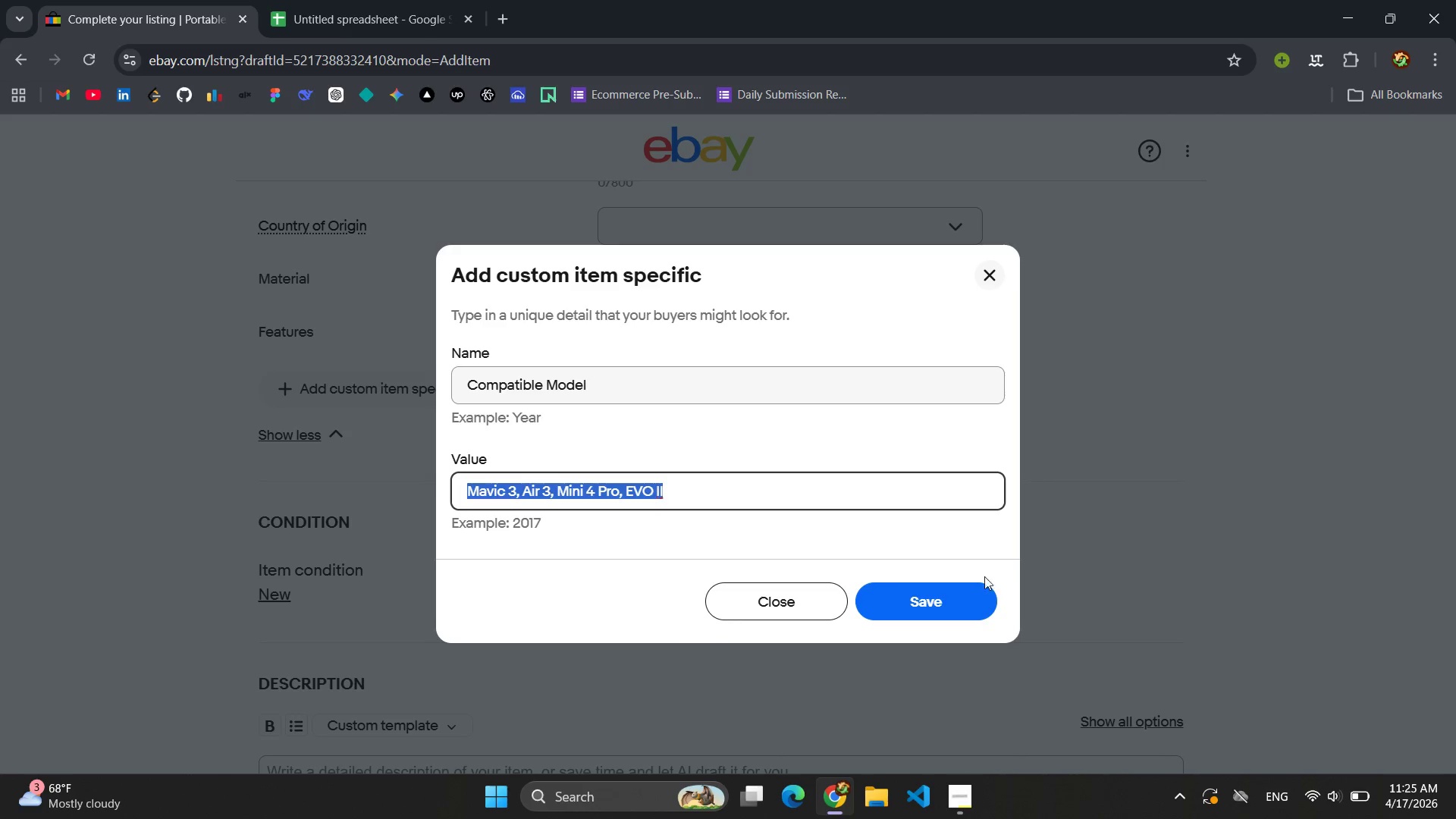 
left_click([956, 607])
 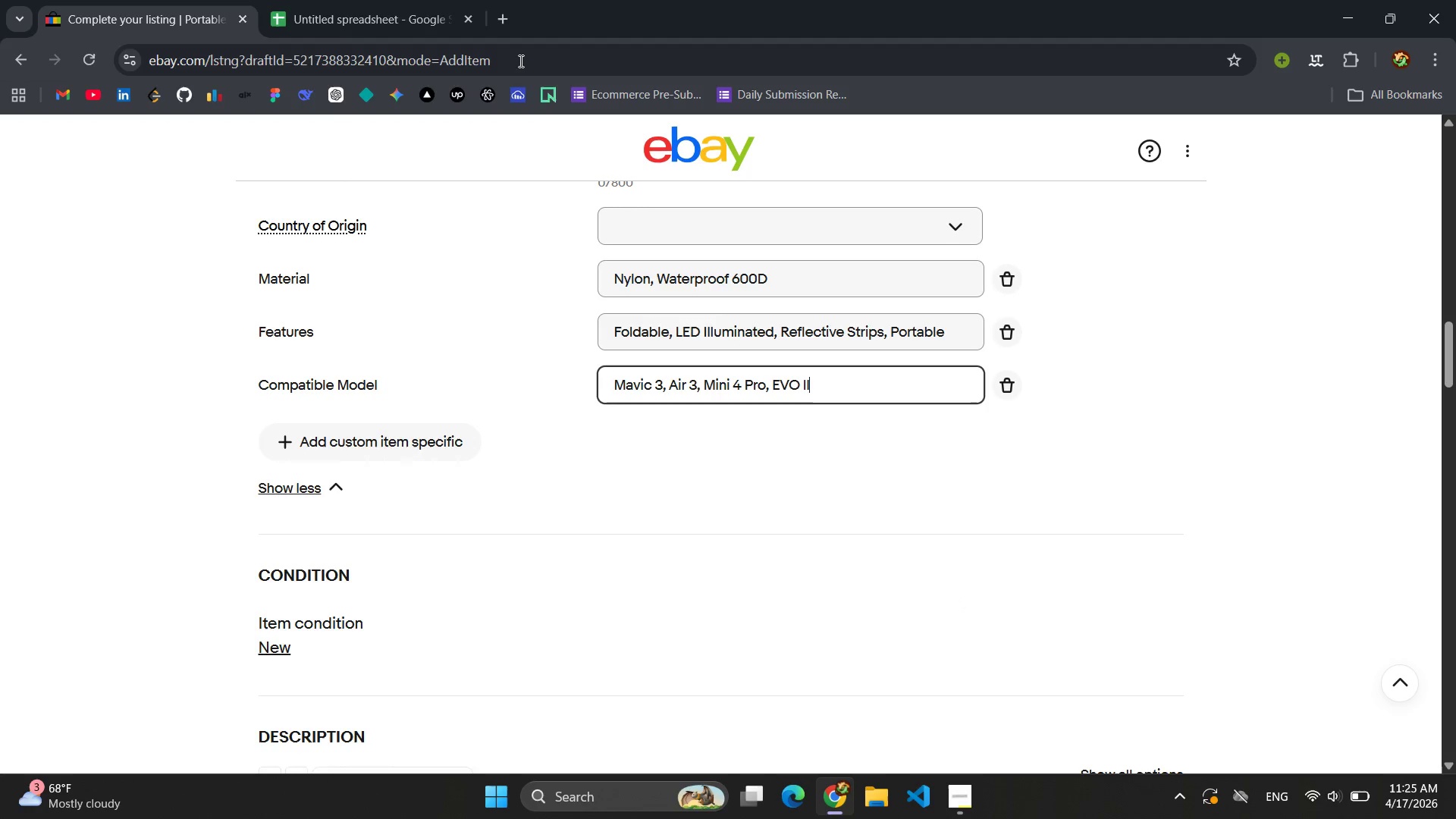 
left_click([338, 0])
 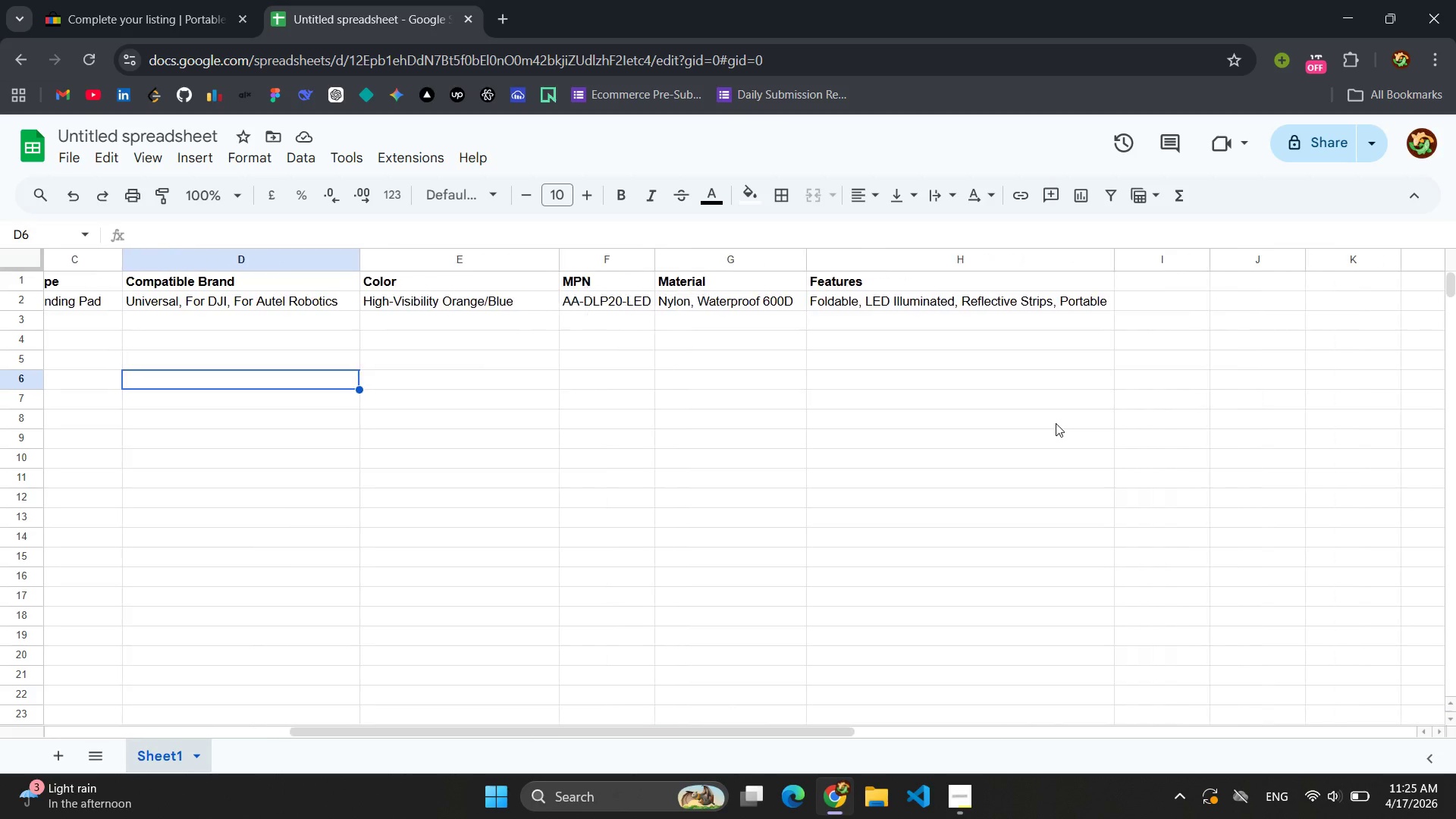 
left_click([1068, 290])
 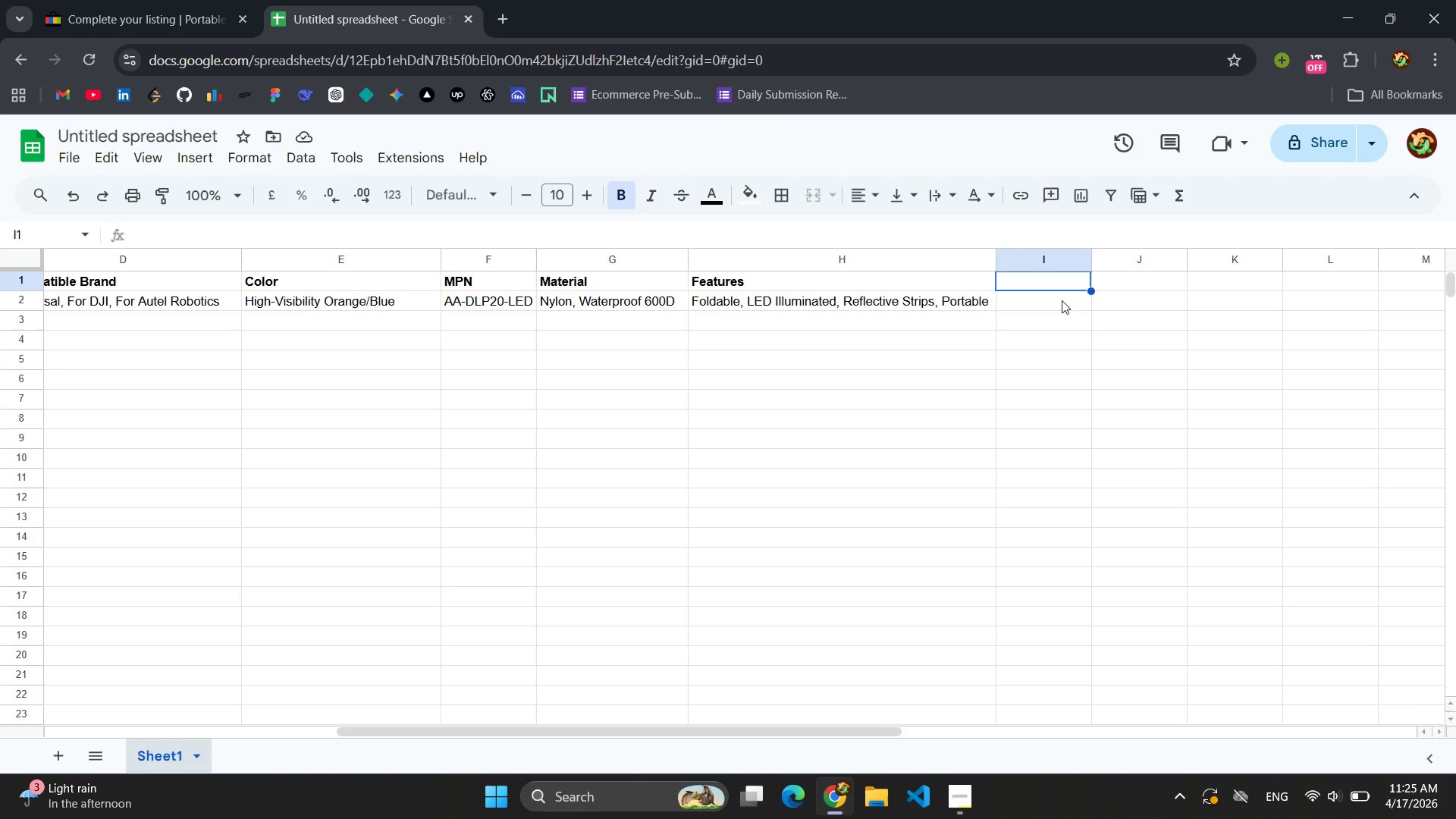 
left_click([1062, 300])
 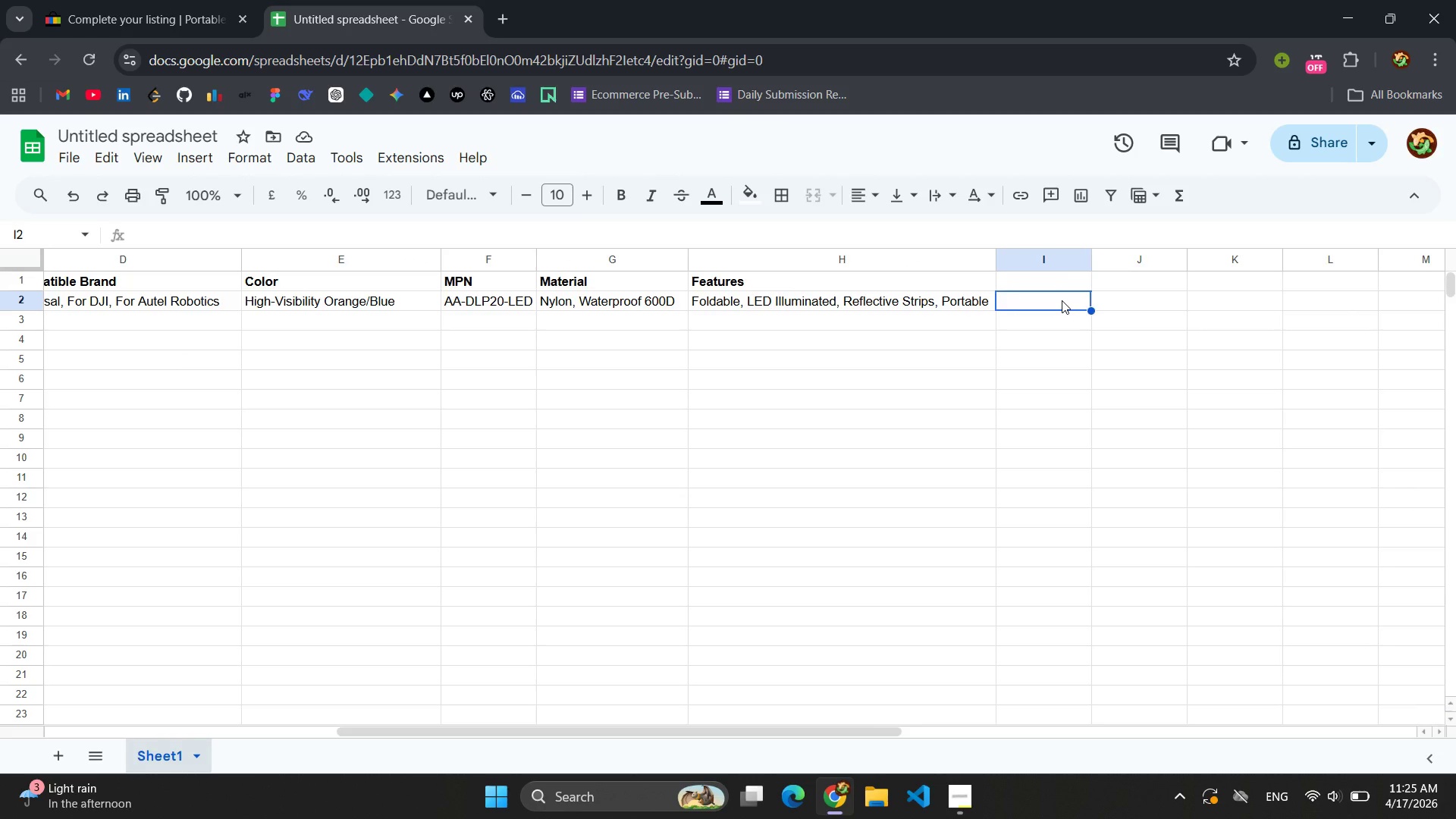 
key(Control+V)
 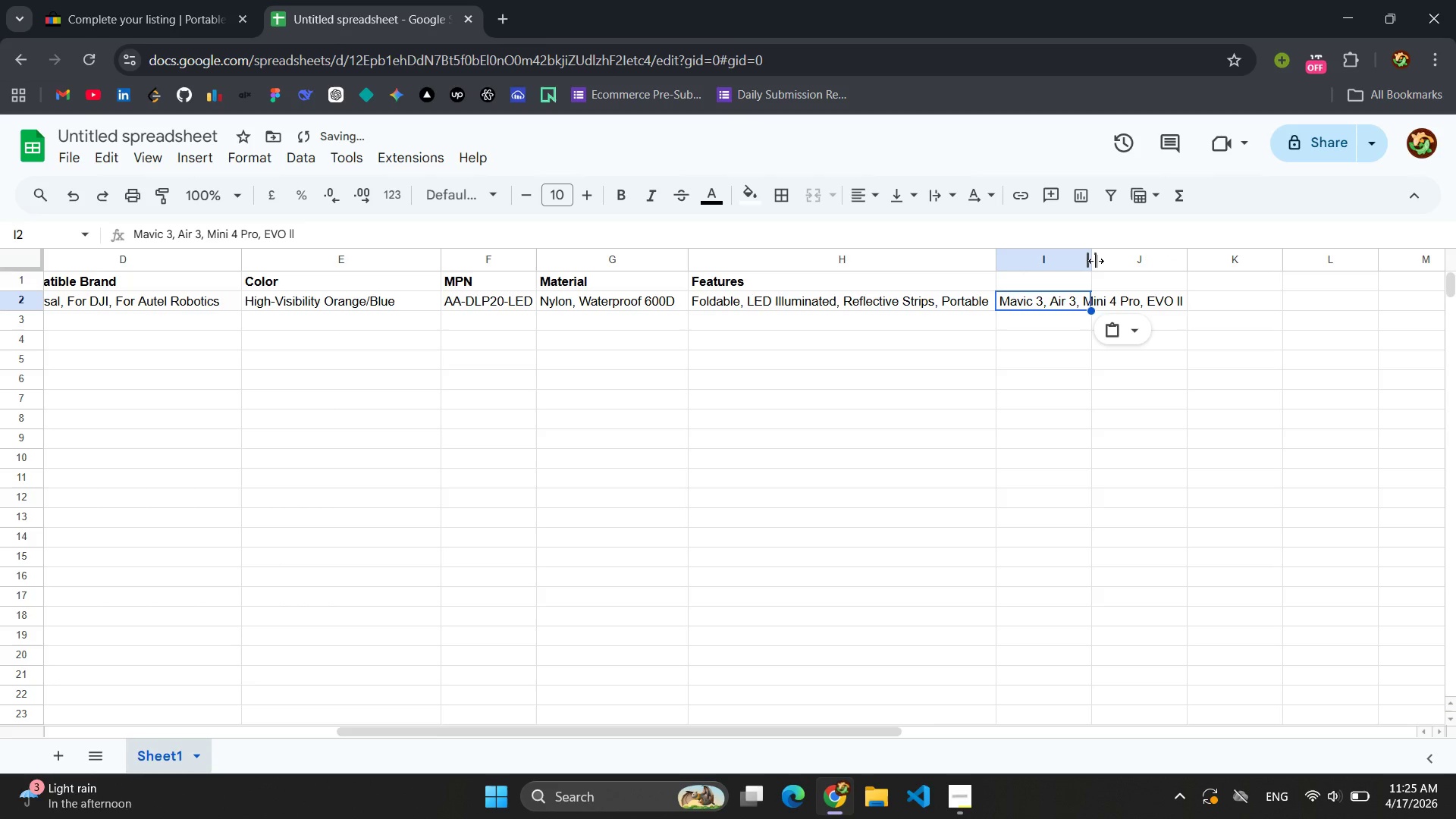 
left_click_drag(start_coordinate=[1094, 261], to_coordinate=[1189, 260])
 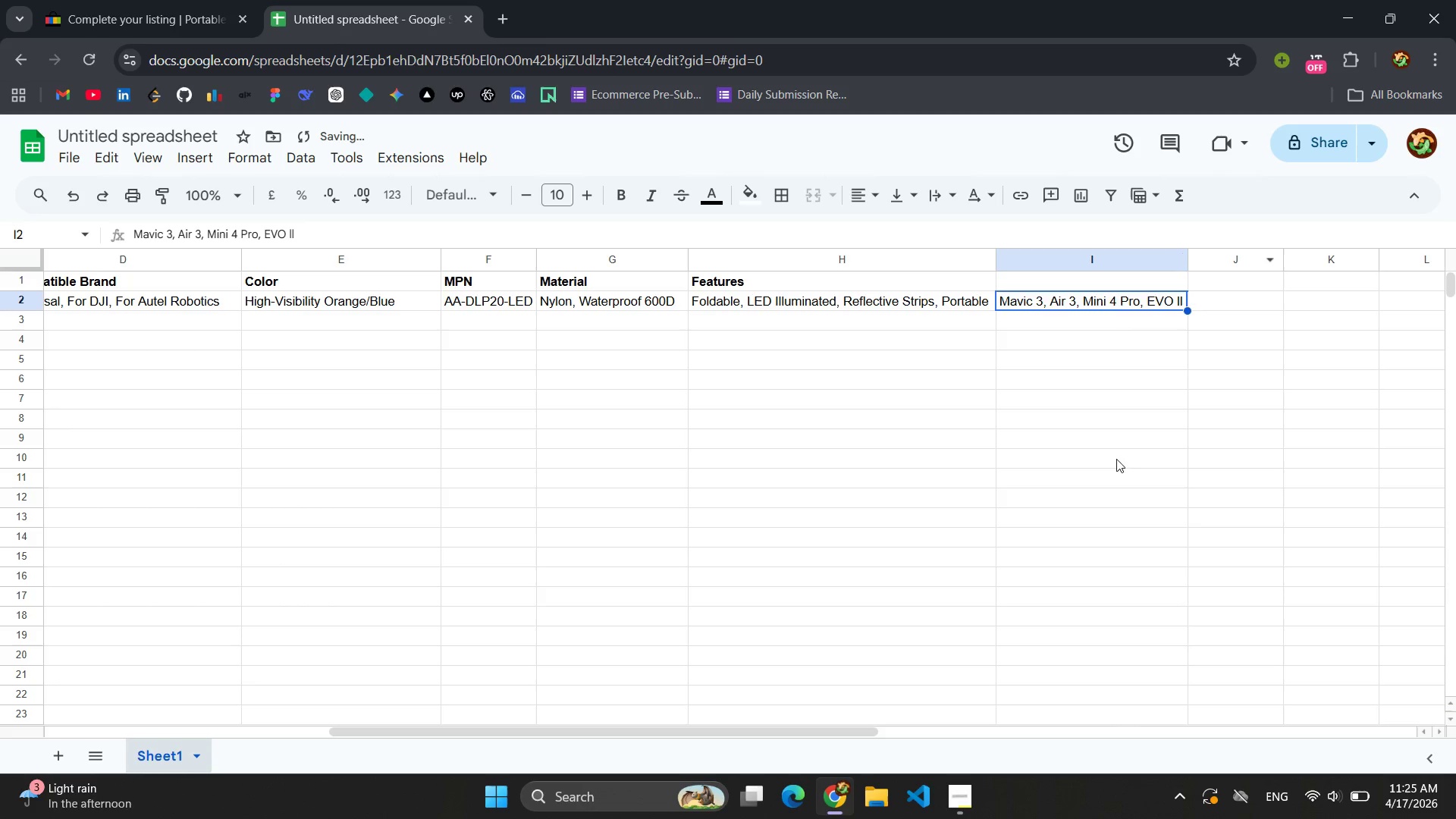 
left_click([1153, 423])
 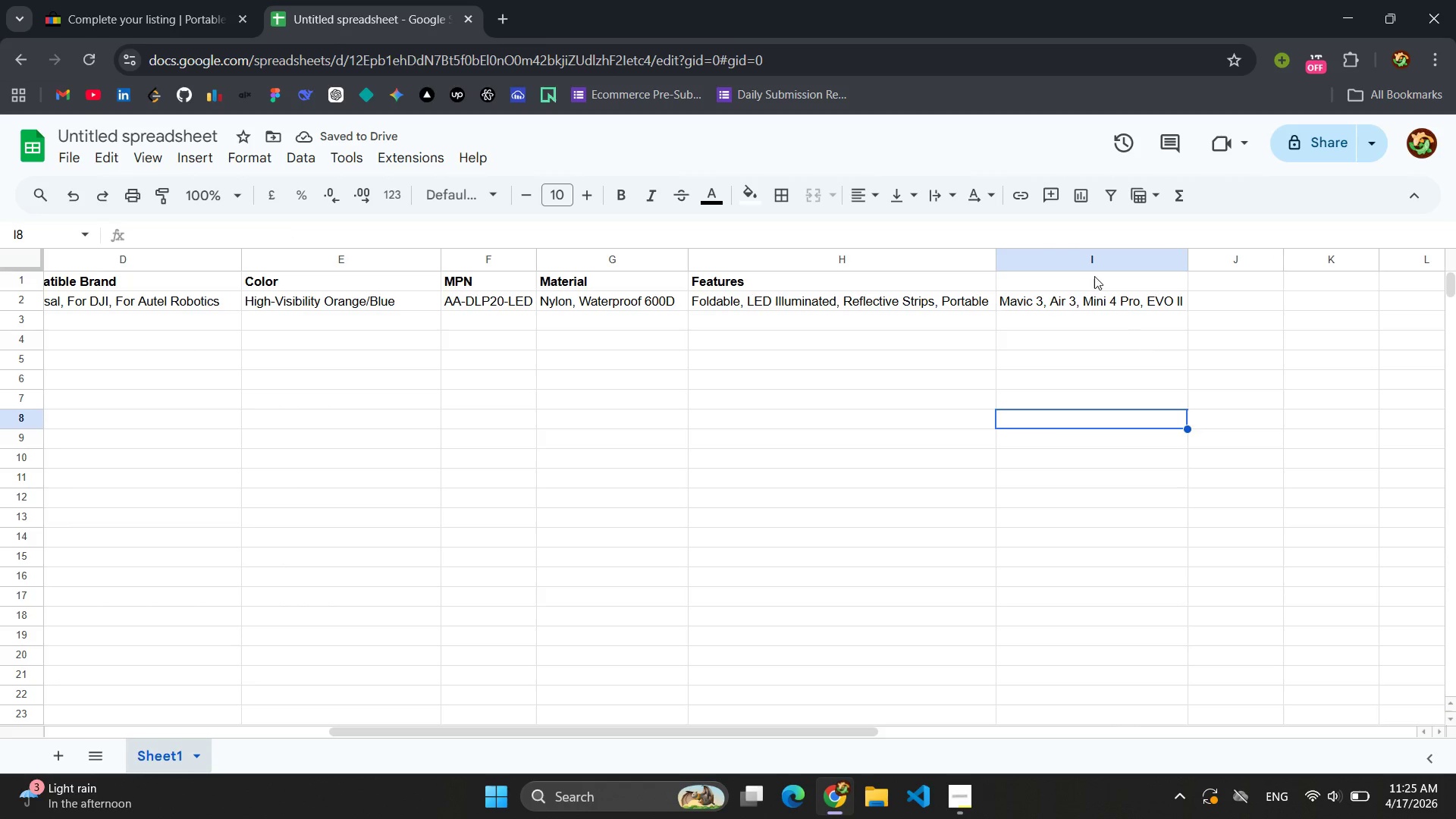 
left_click([1050, 289])
 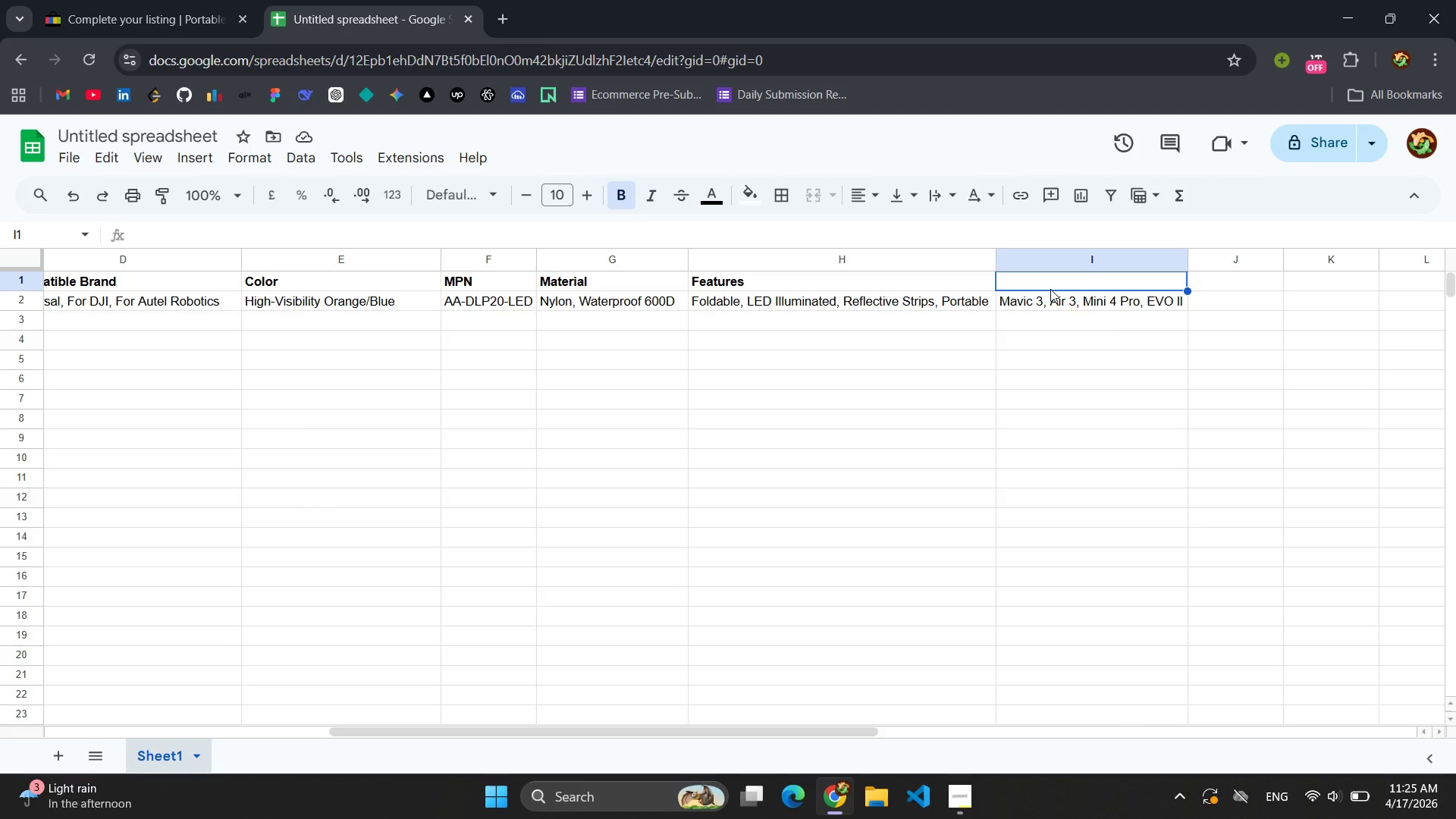 
key(Shift+C)
 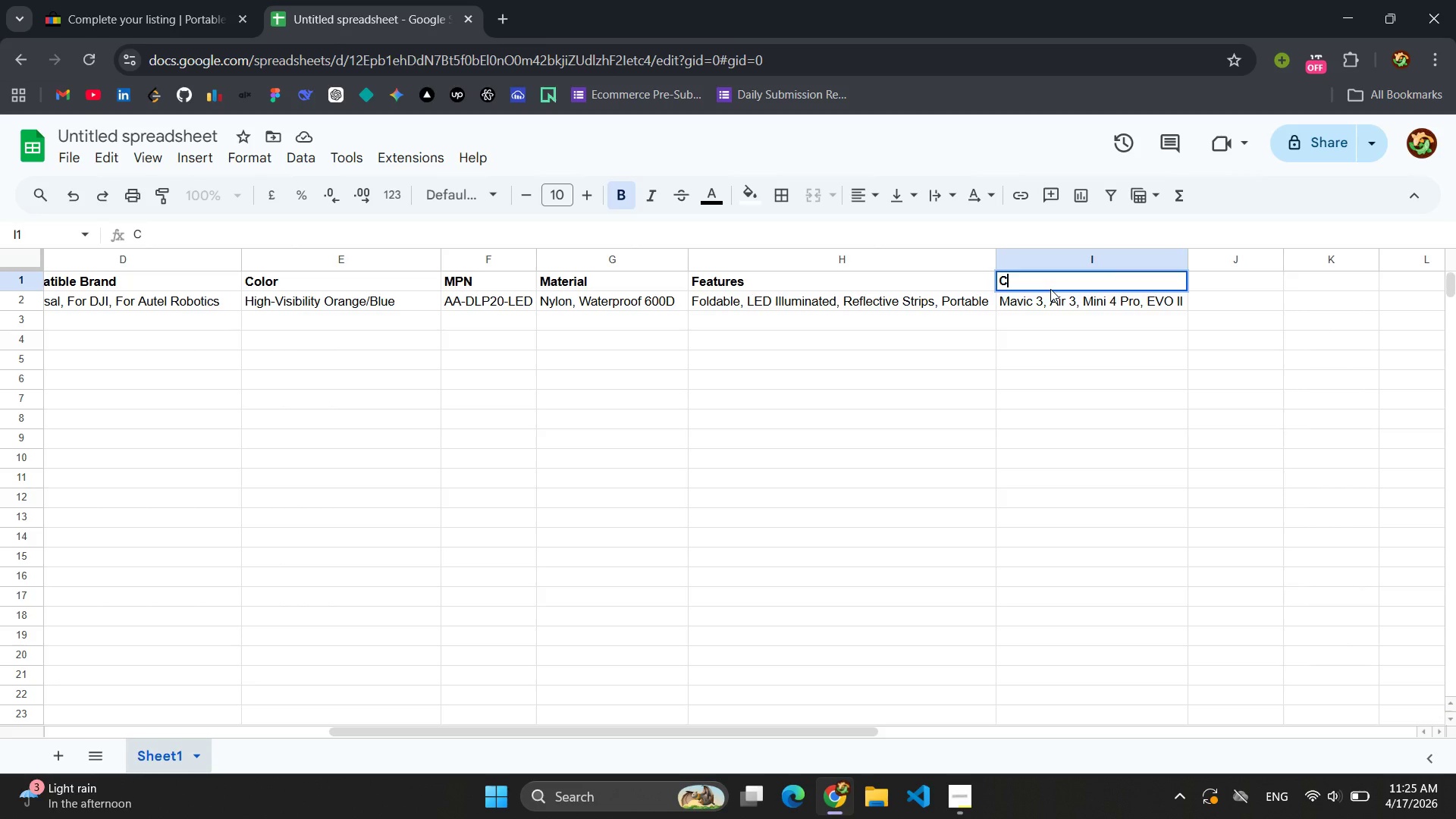 
type(ompai)
key(Backspace)
type(tib)
 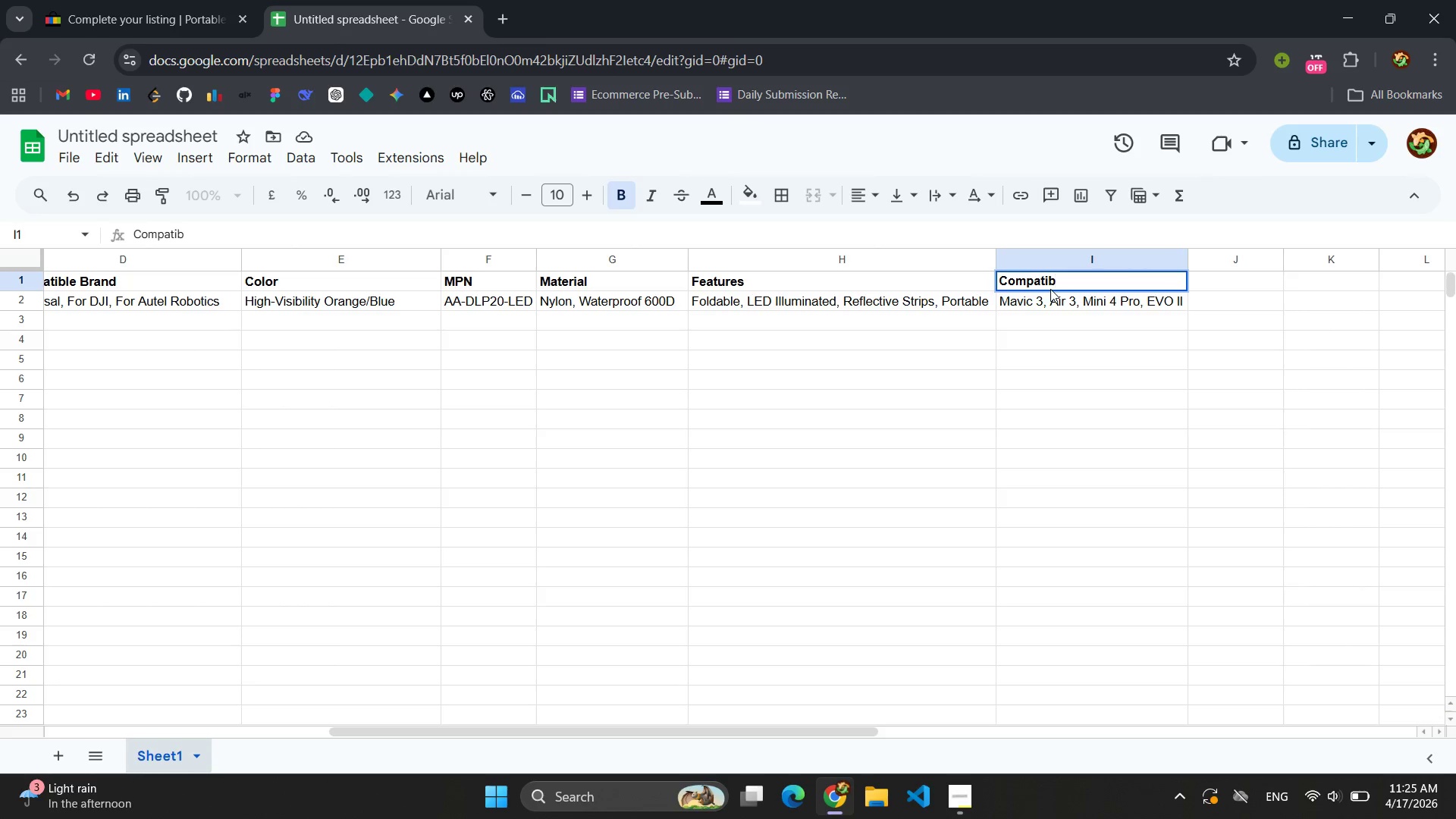 
type(le Model)
 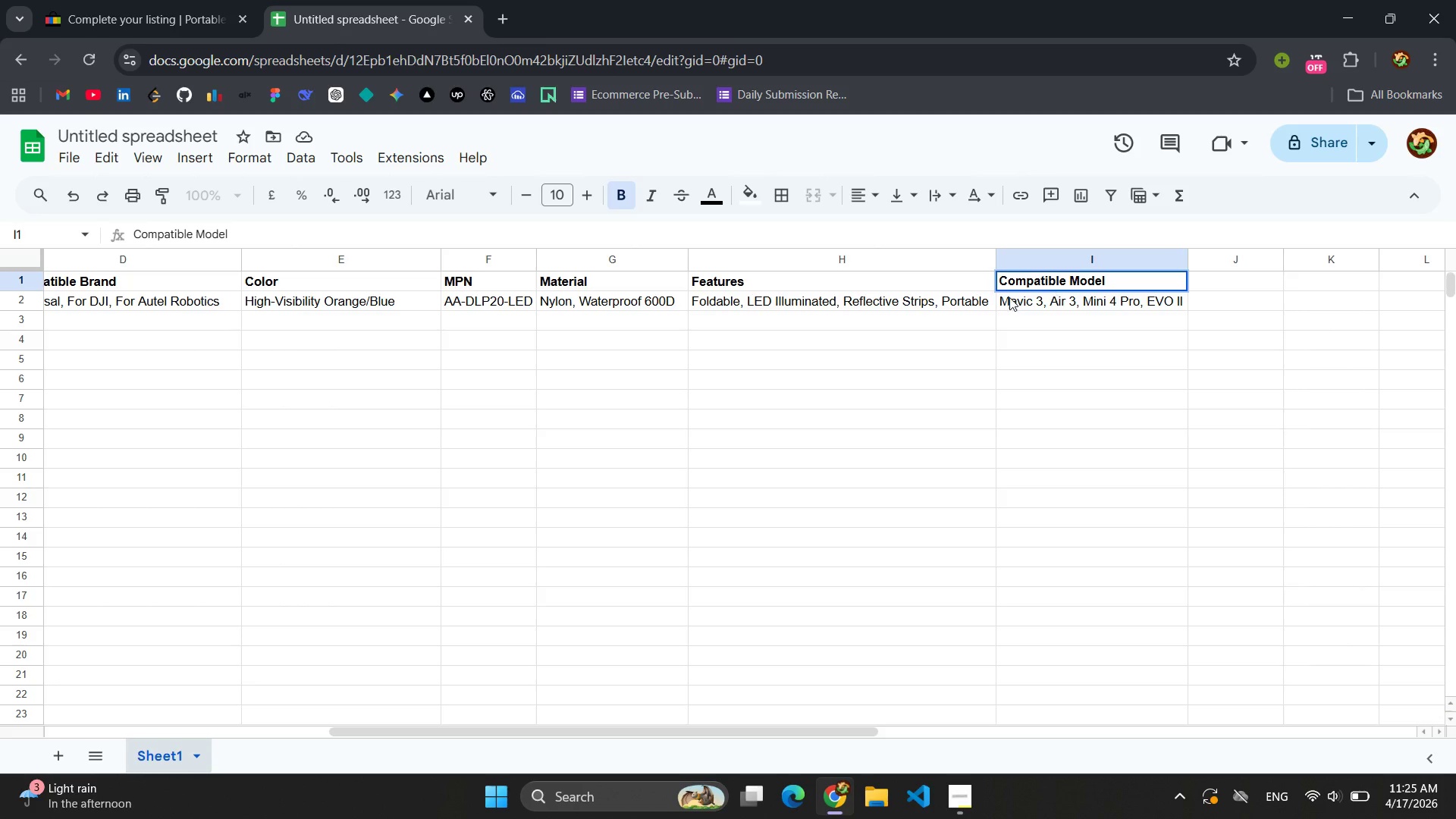 
left_click([832, 326])
 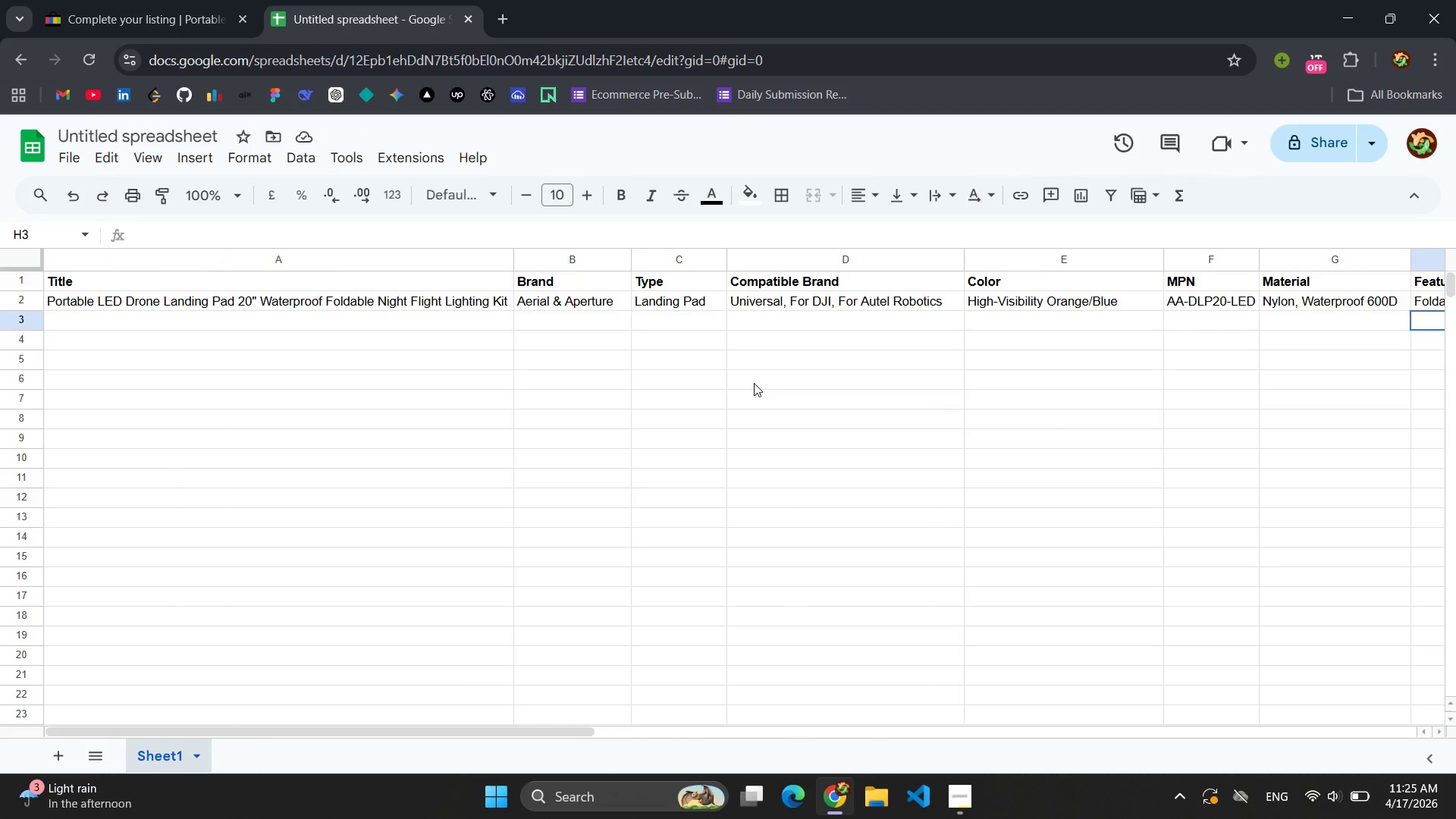 
wait(12.56)
 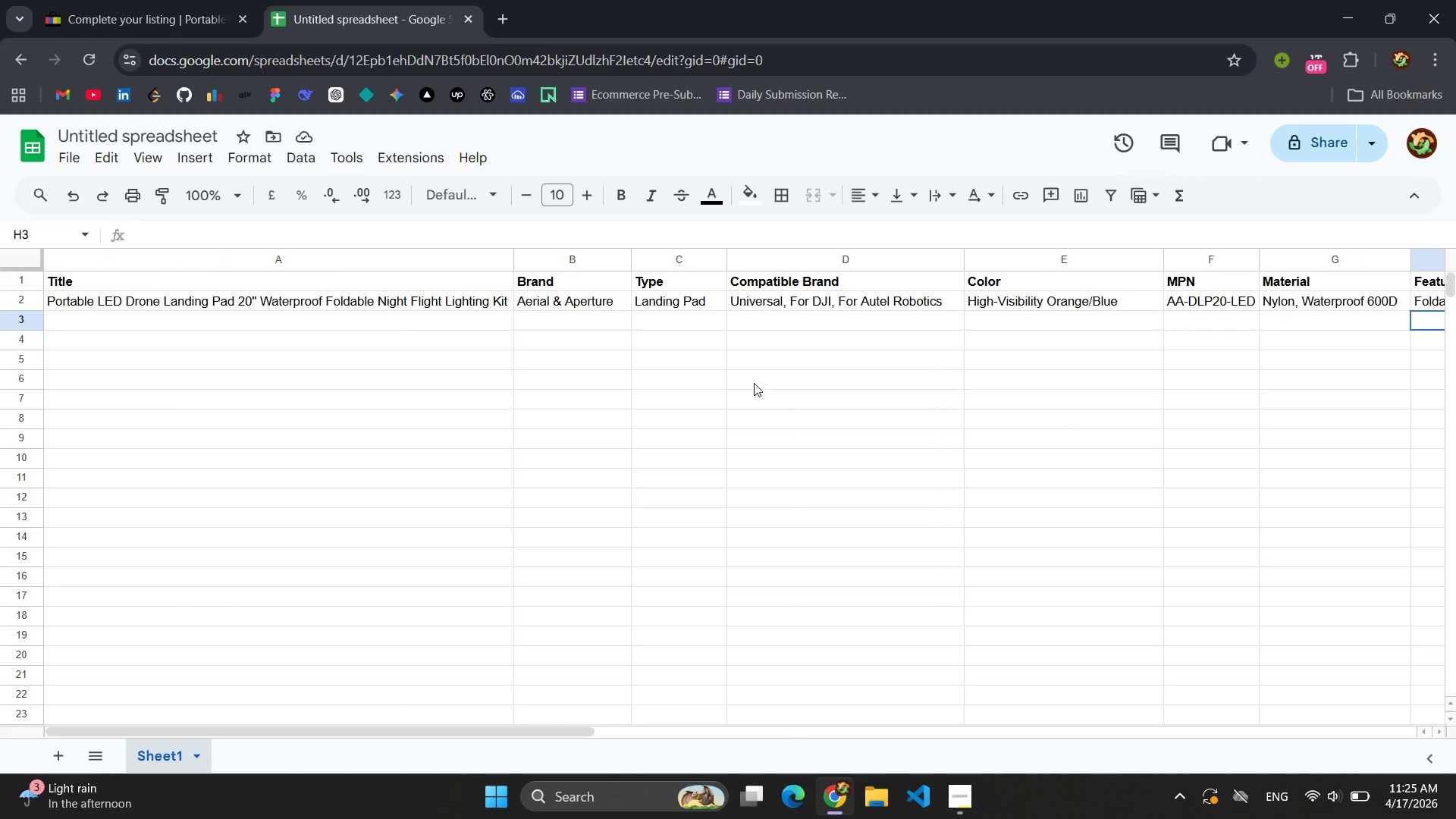 
left_click([265, 322])
 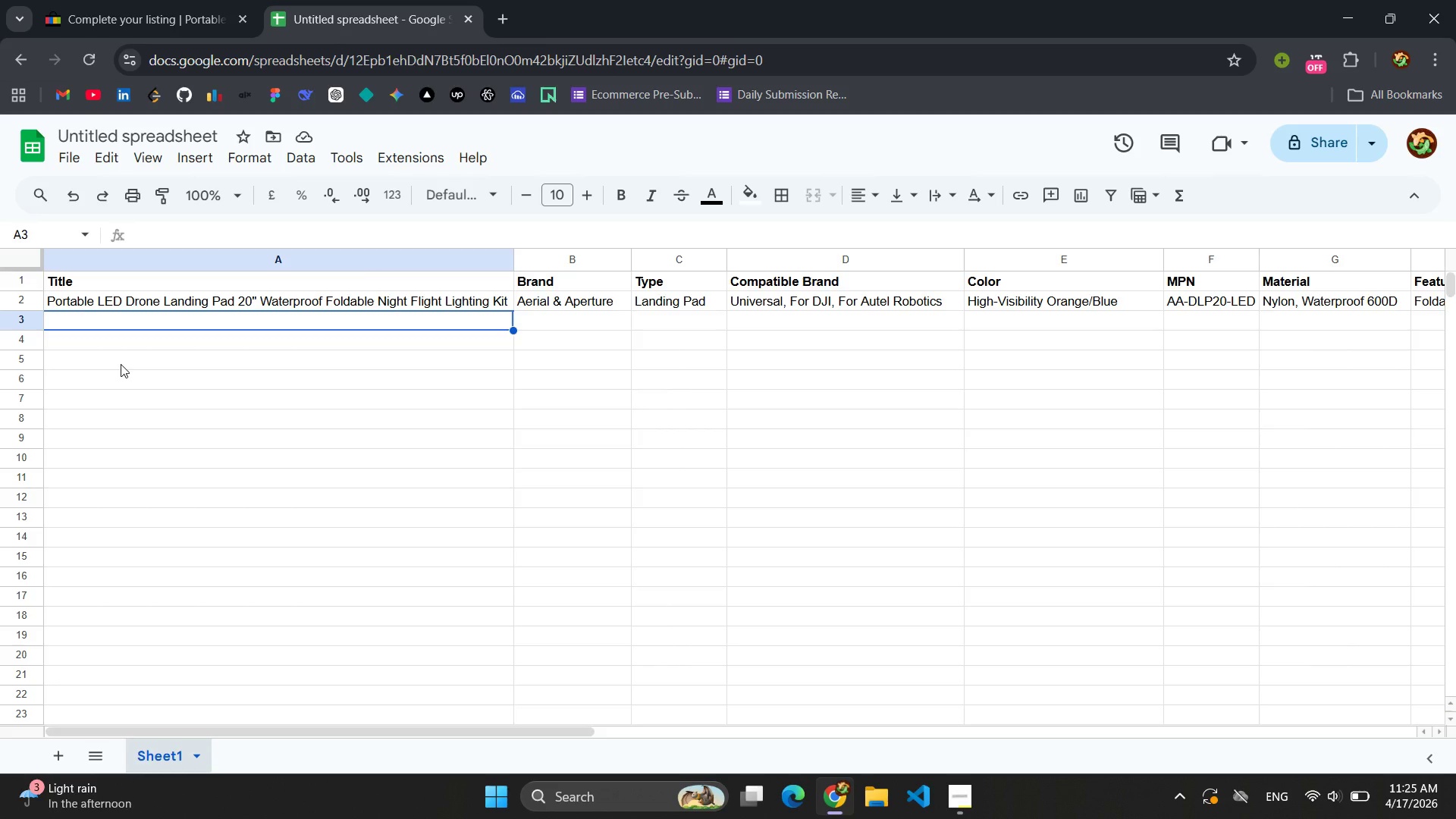 
wait(6.22)
 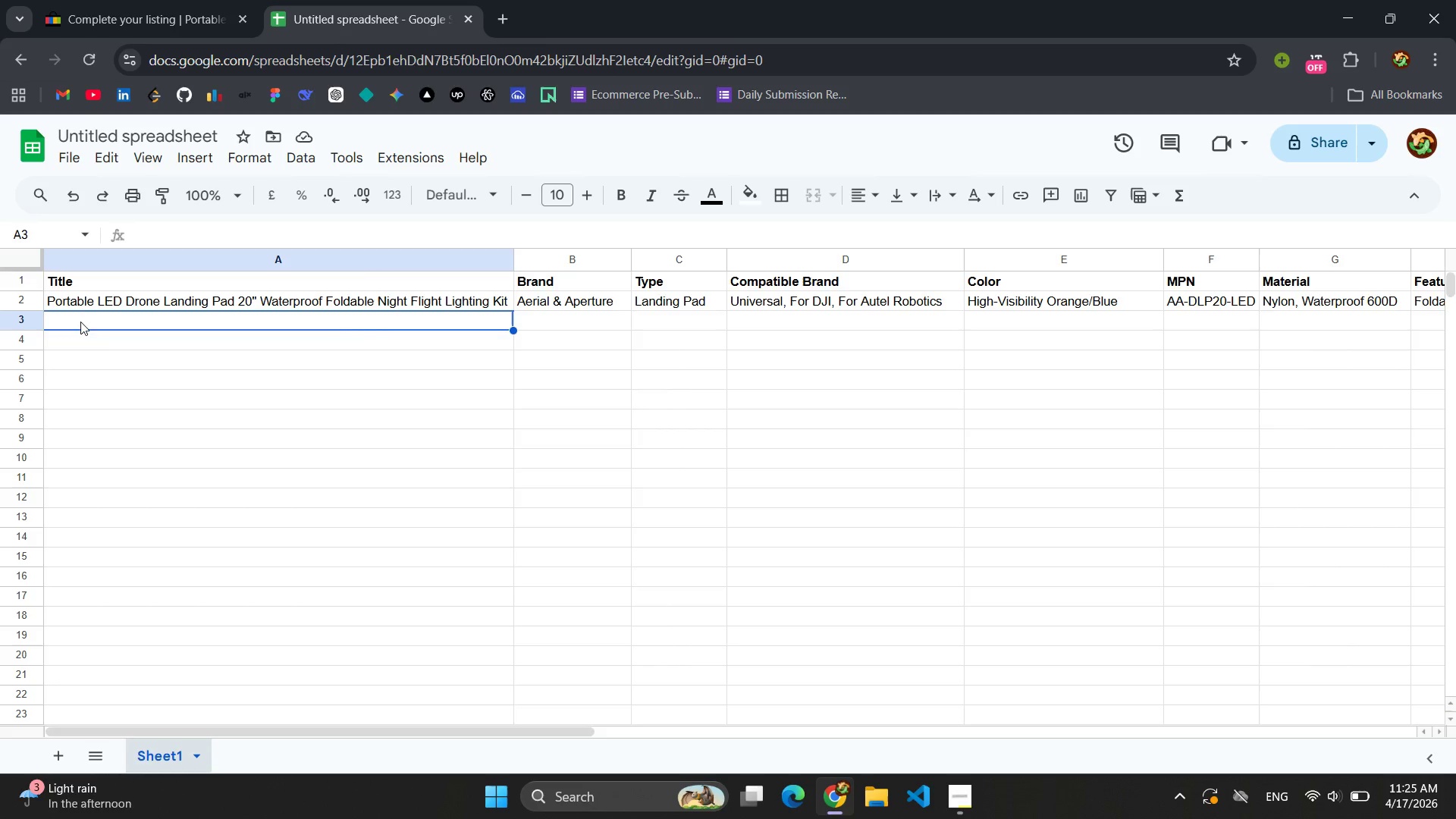 
left_click([714, 369])
 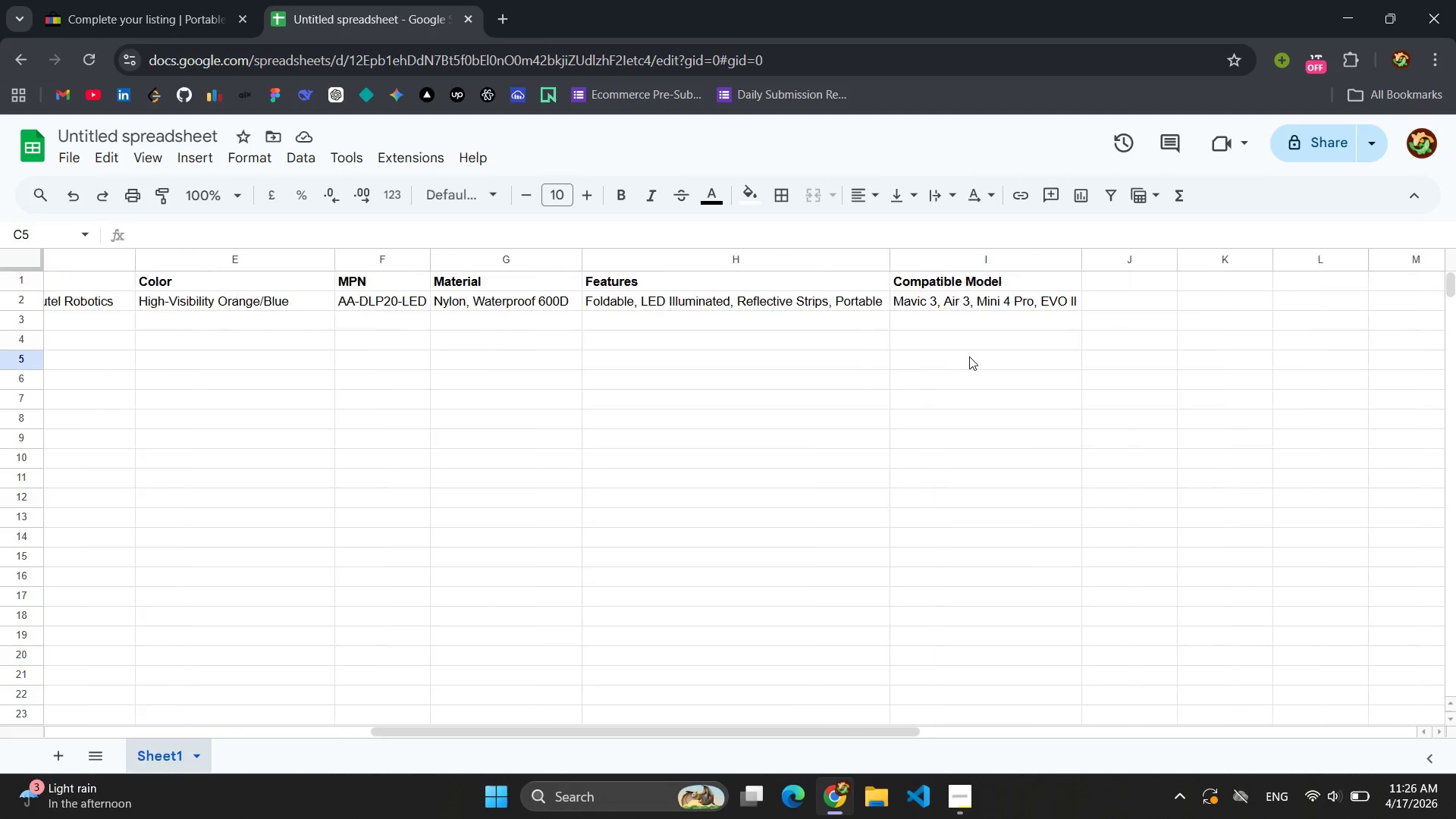 
left_click([927, 280])
 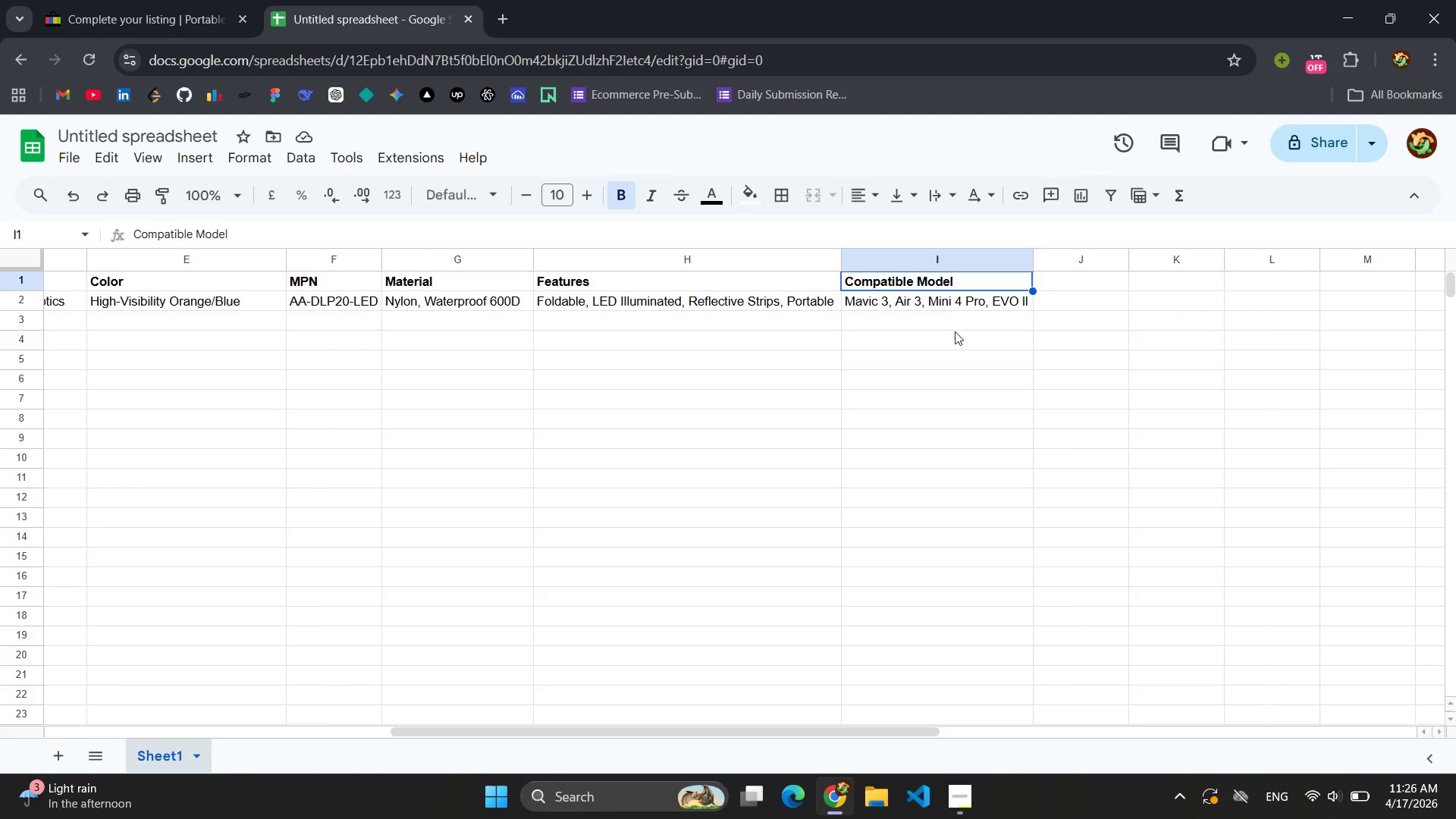 
left_click([955, 331])
 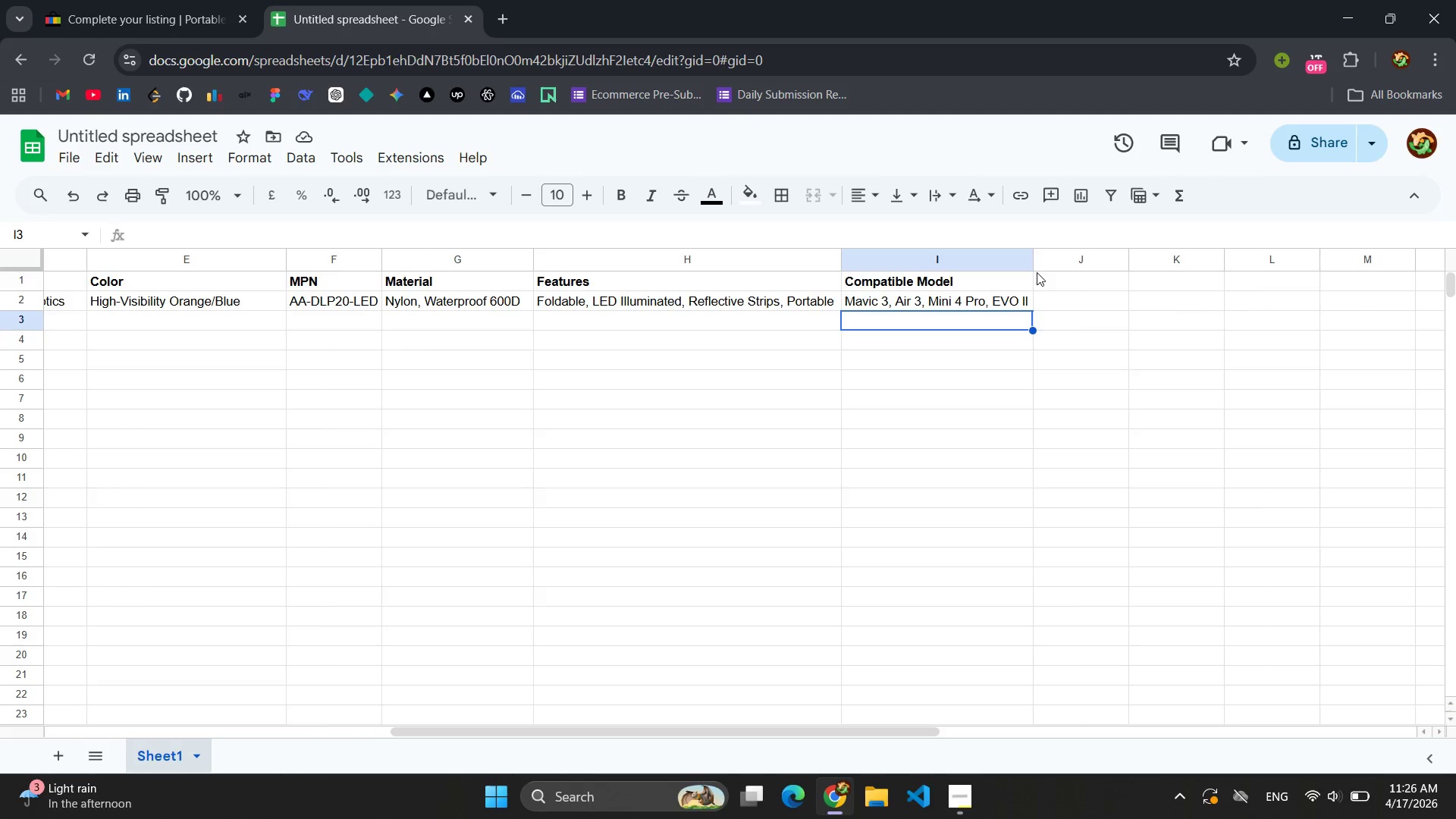 
wait(5.86)
 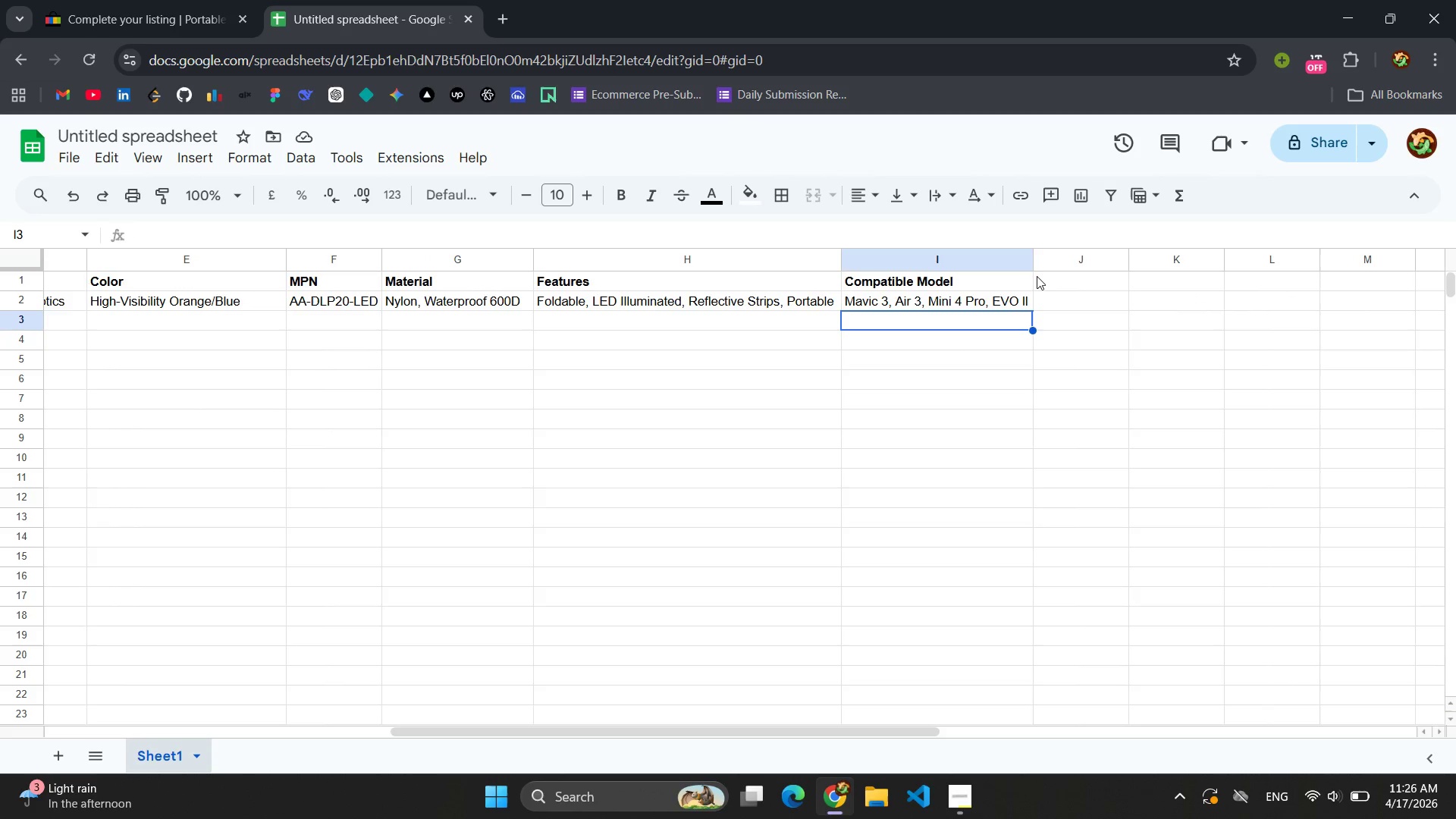 
left_click([767, 382])
 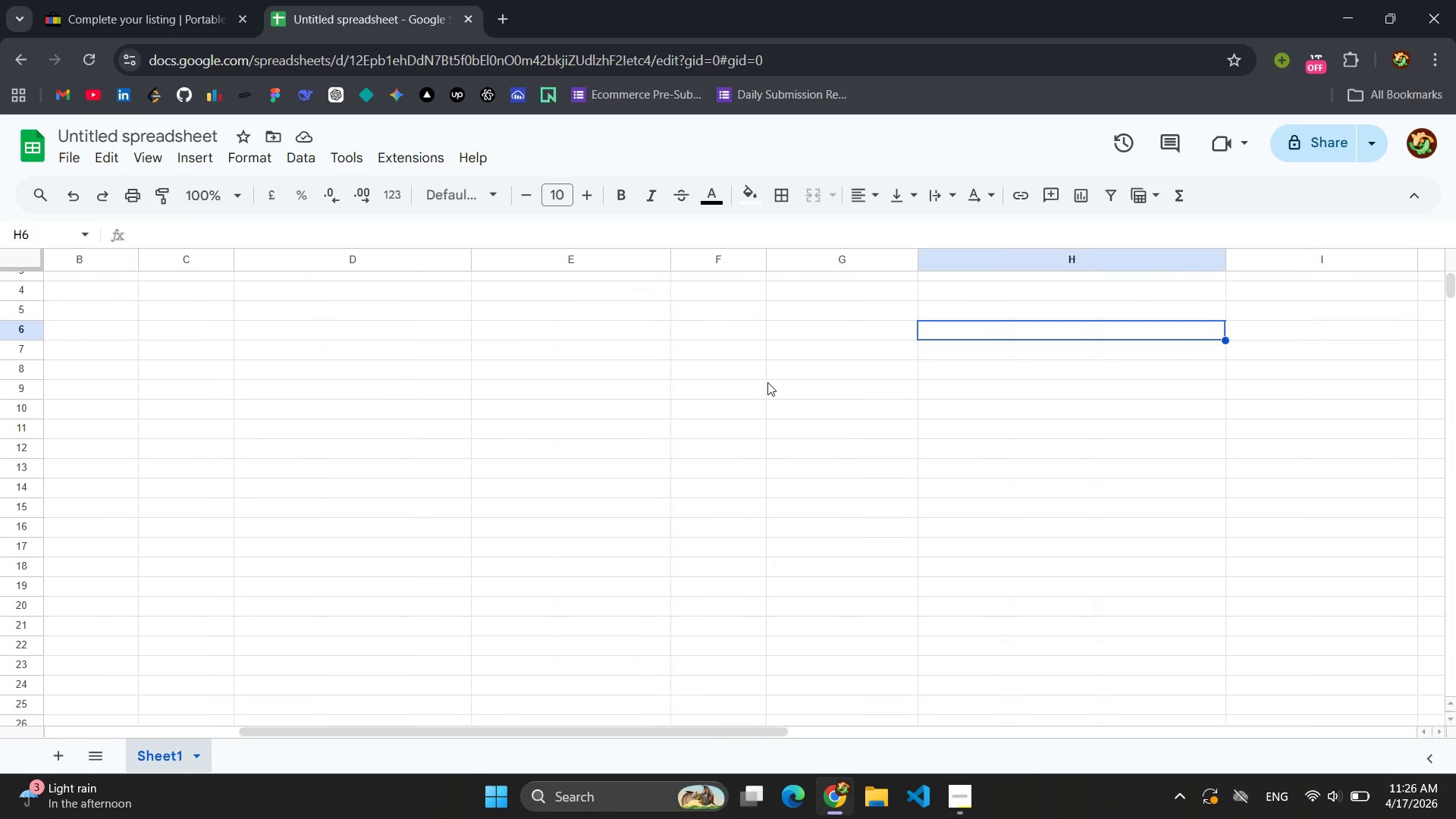 
wait(7.86)
 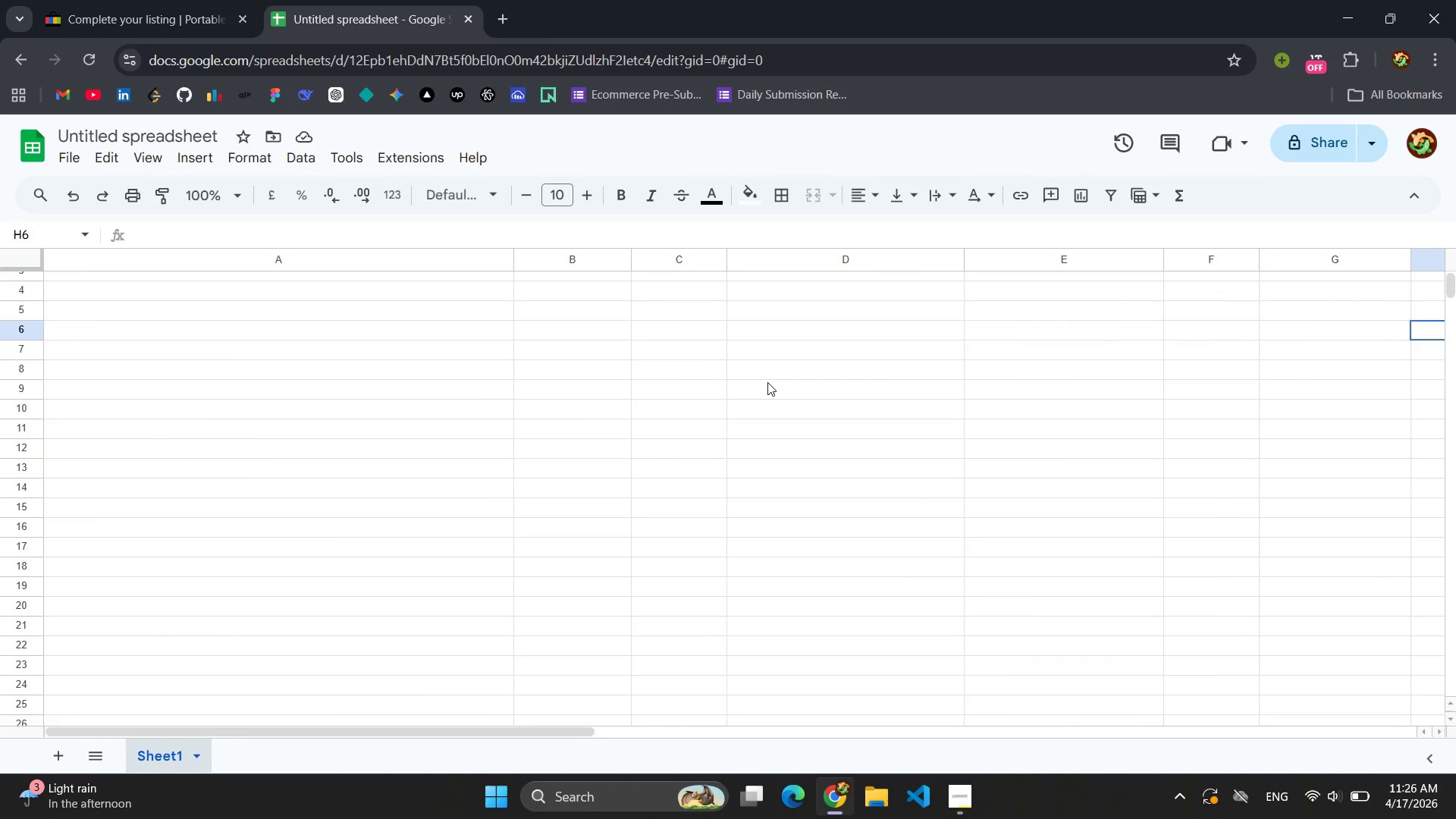 
scroll: coordinate [767, 382], scroll_direction: up, amount: 6.0
 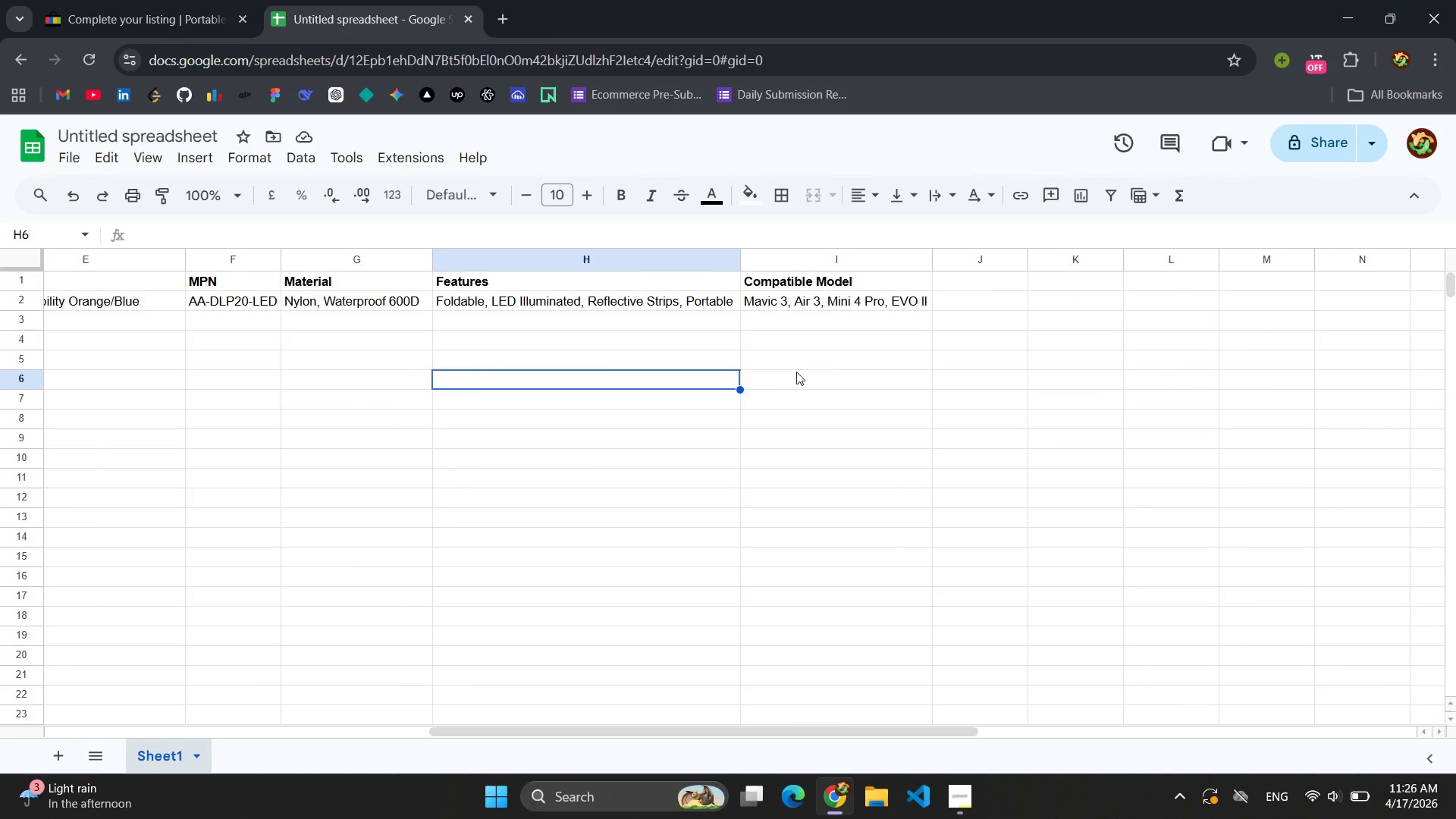 
left_click([981, 300])
 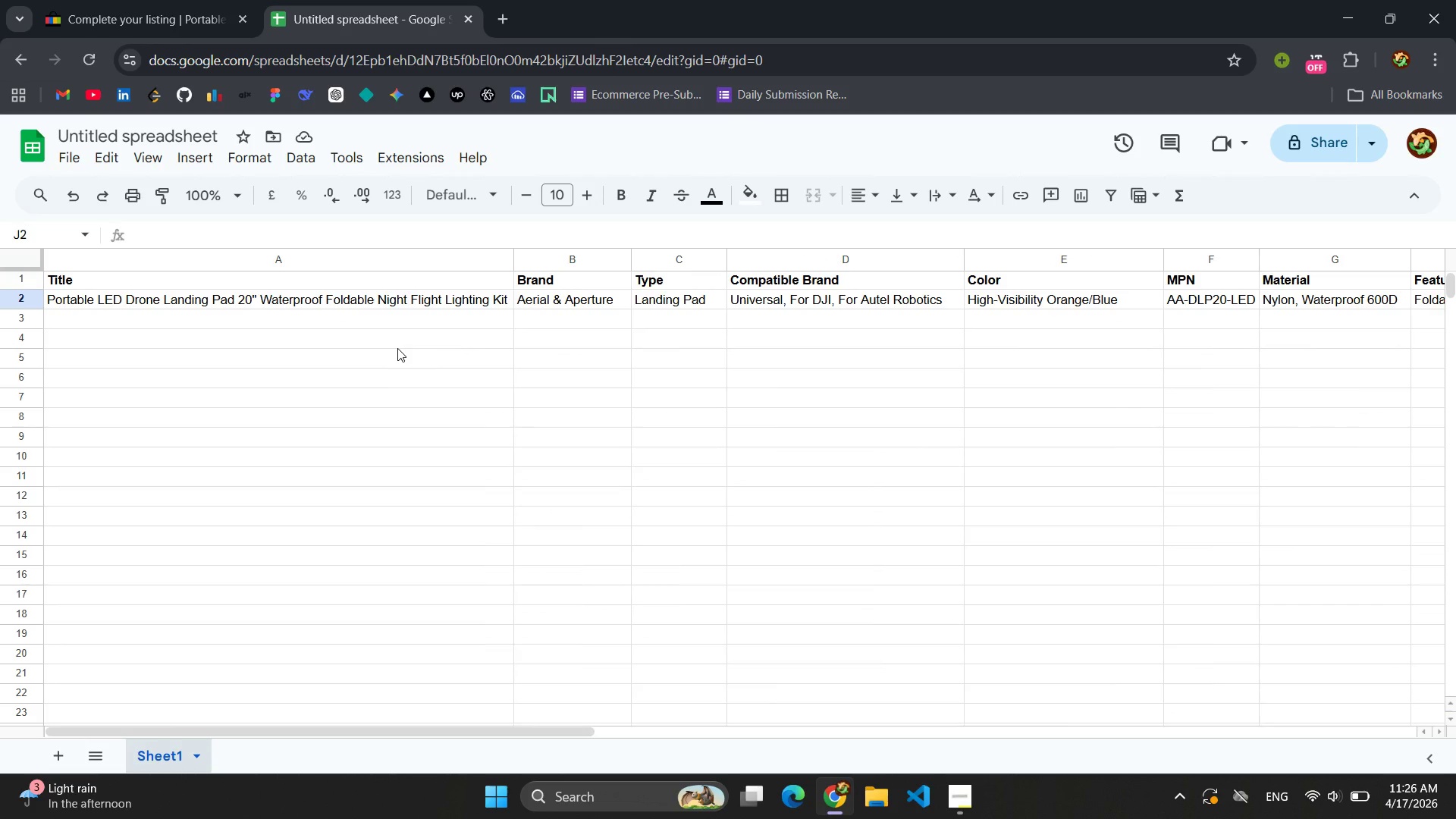 
wait(5.02)
 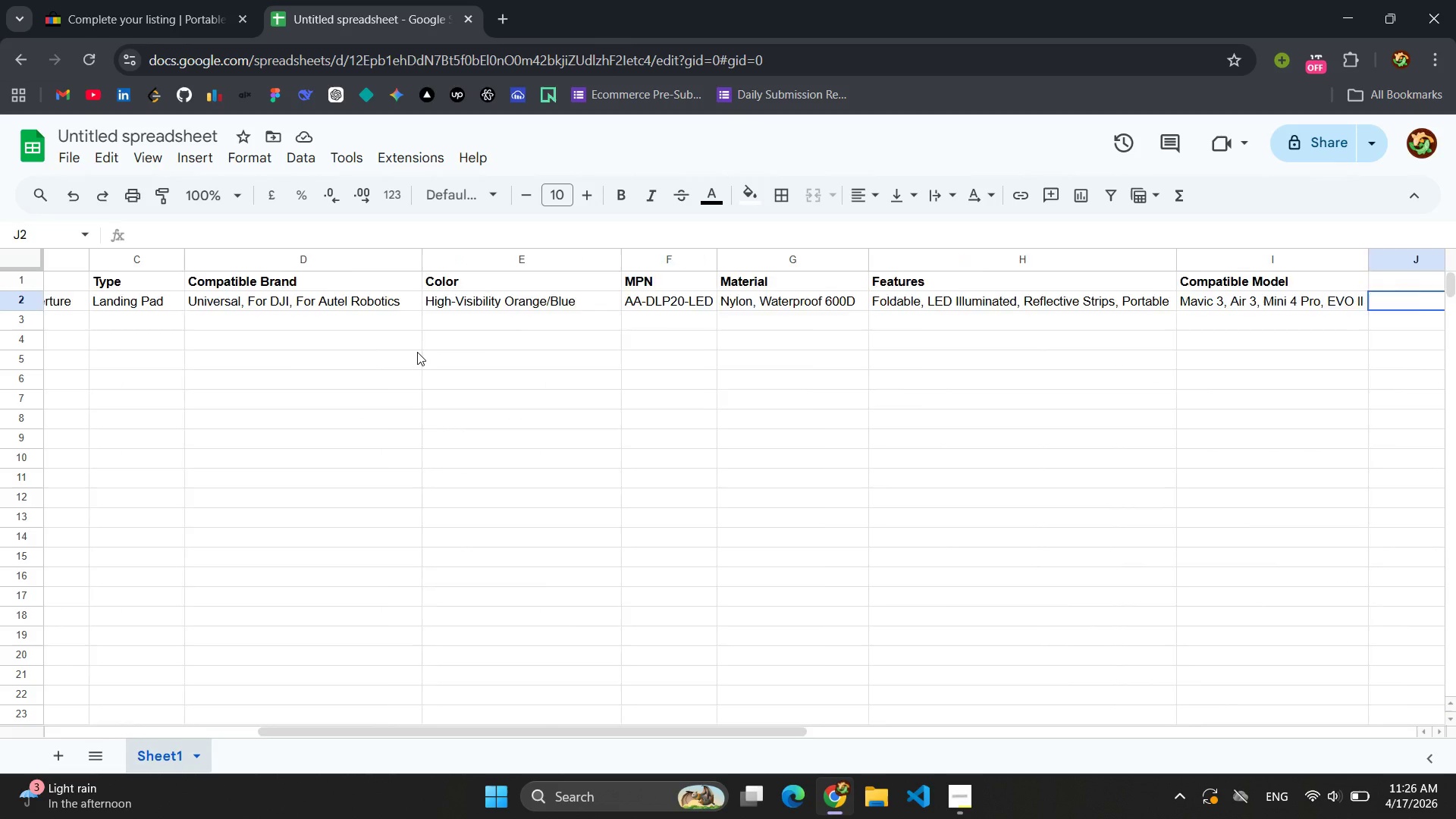 
left_click([155, 12])
 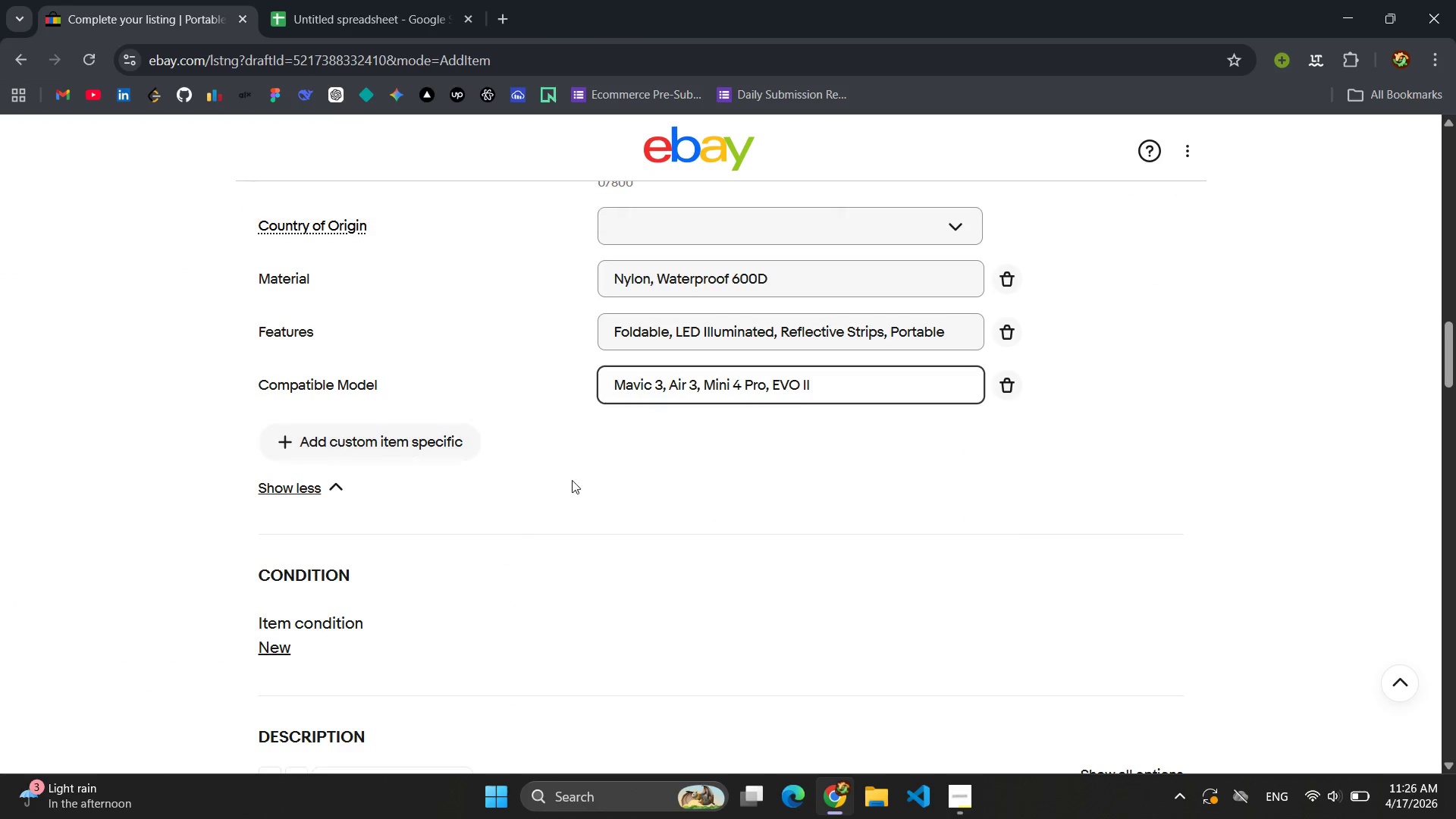 
left_click([635, 441])
 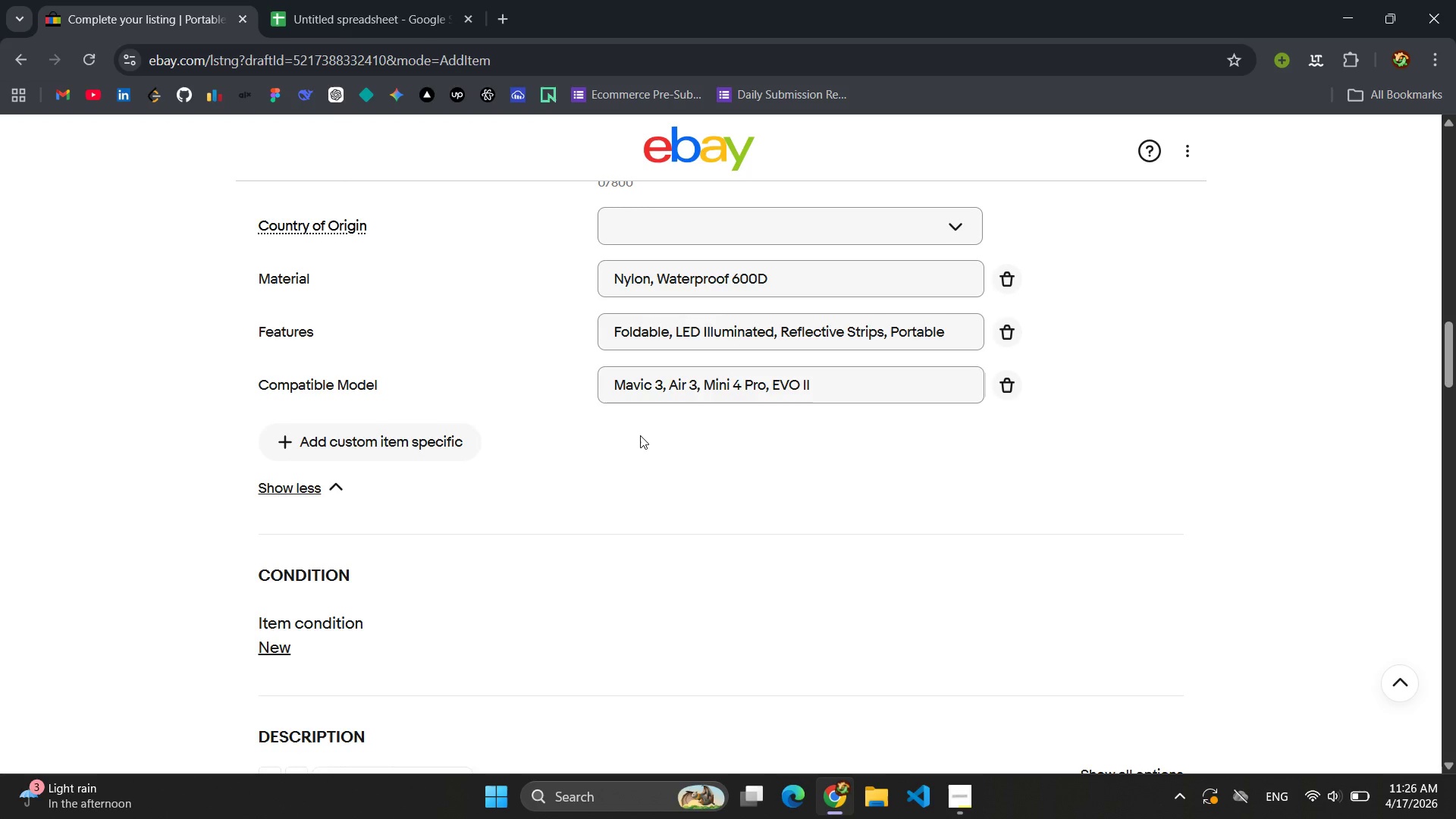 
scroll: coordinate [640, 435], scroll_direction: down, amount: 3.0
 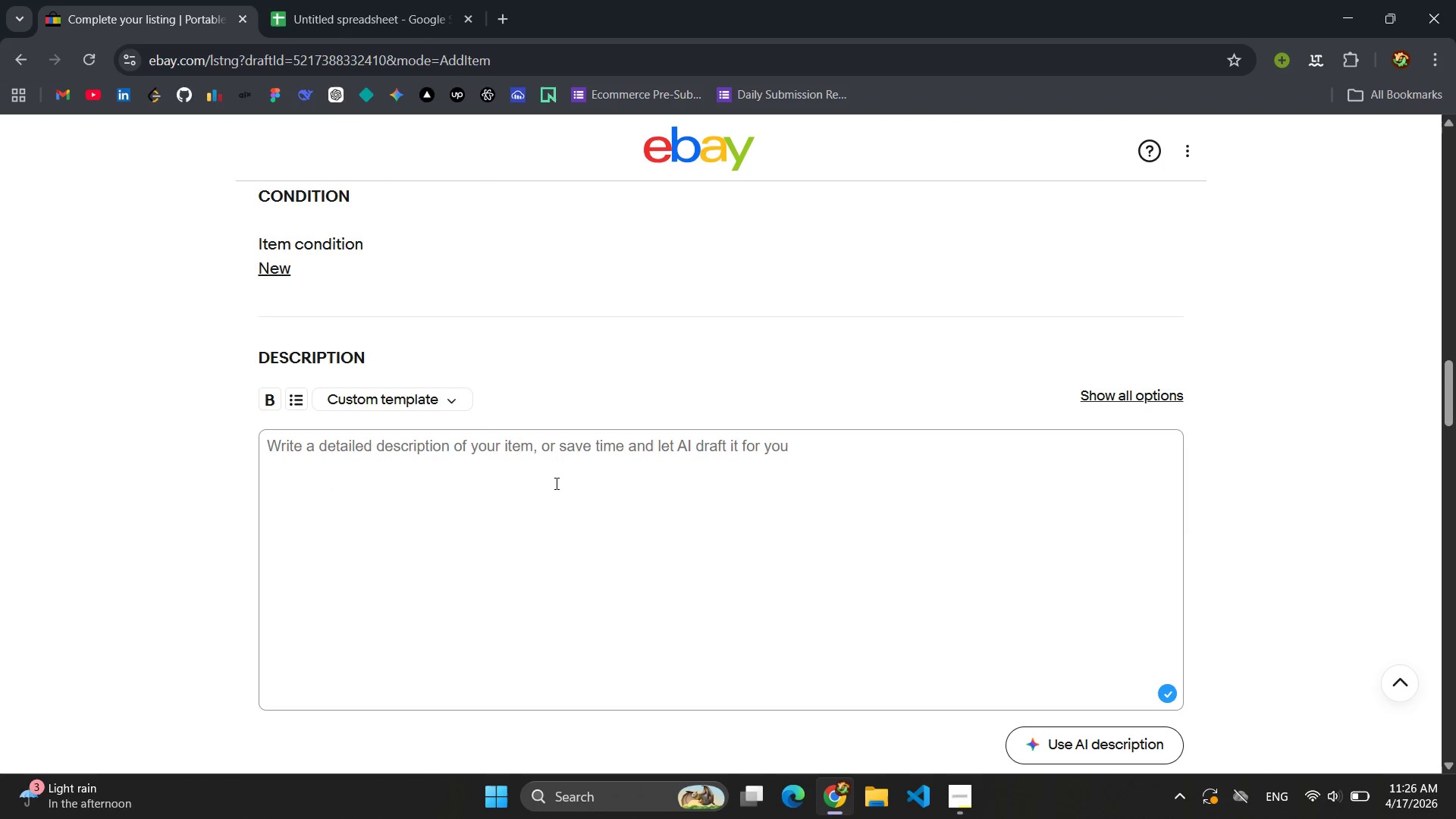 
left_click([555, 484])
 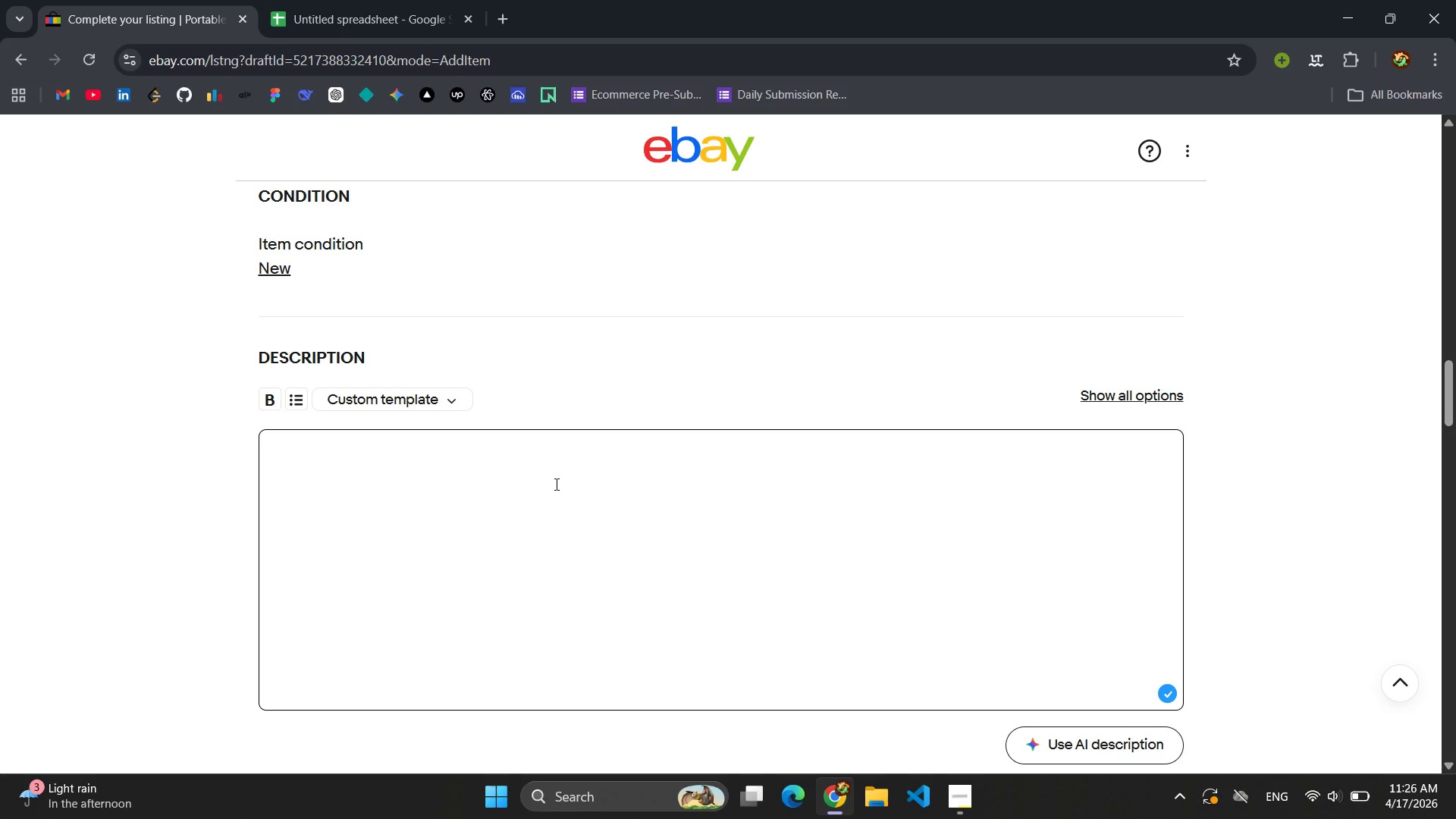 
wait(28.3)
 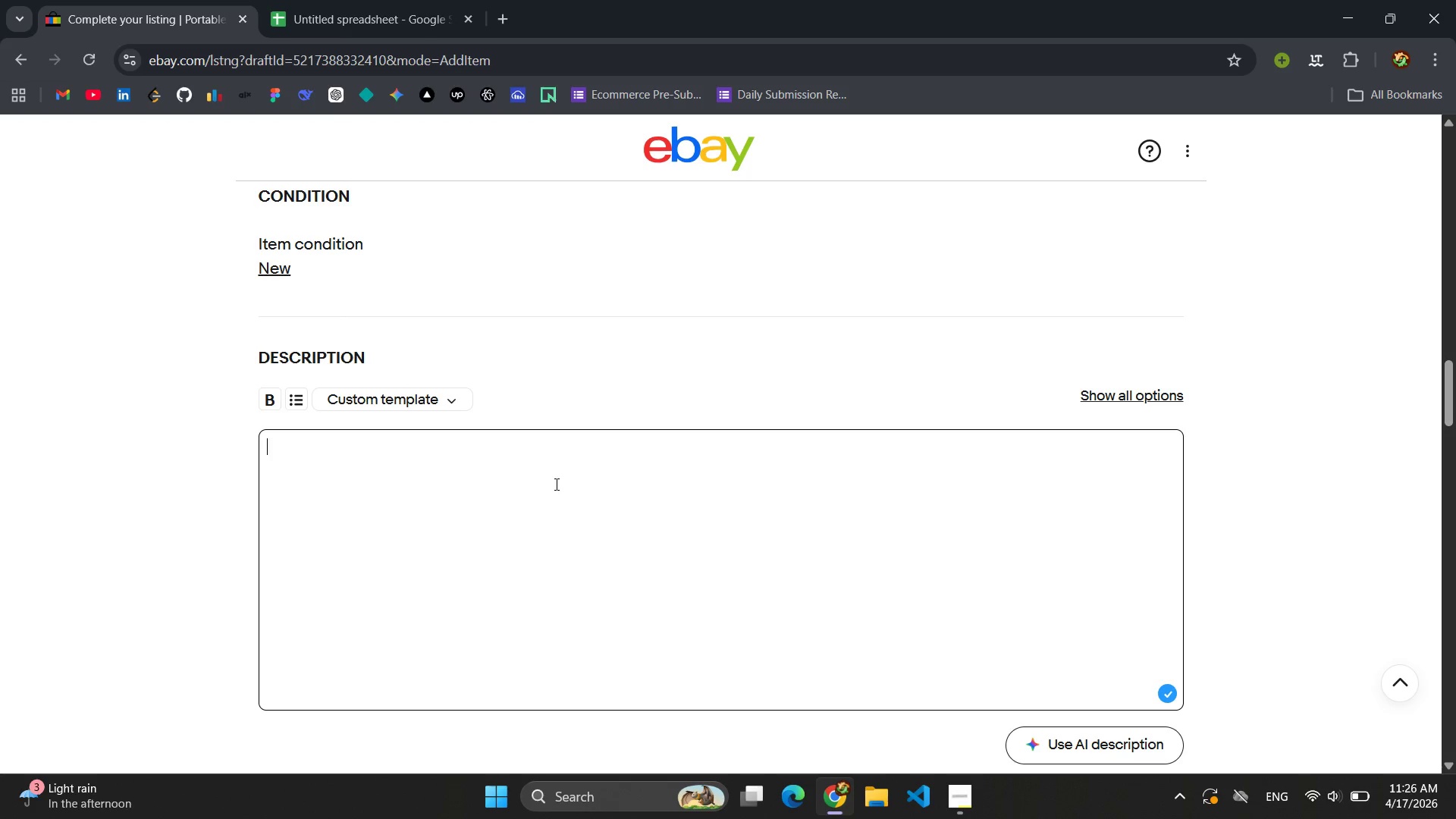 
type(Professional Night Flight Landing Kit - Aerial & )
 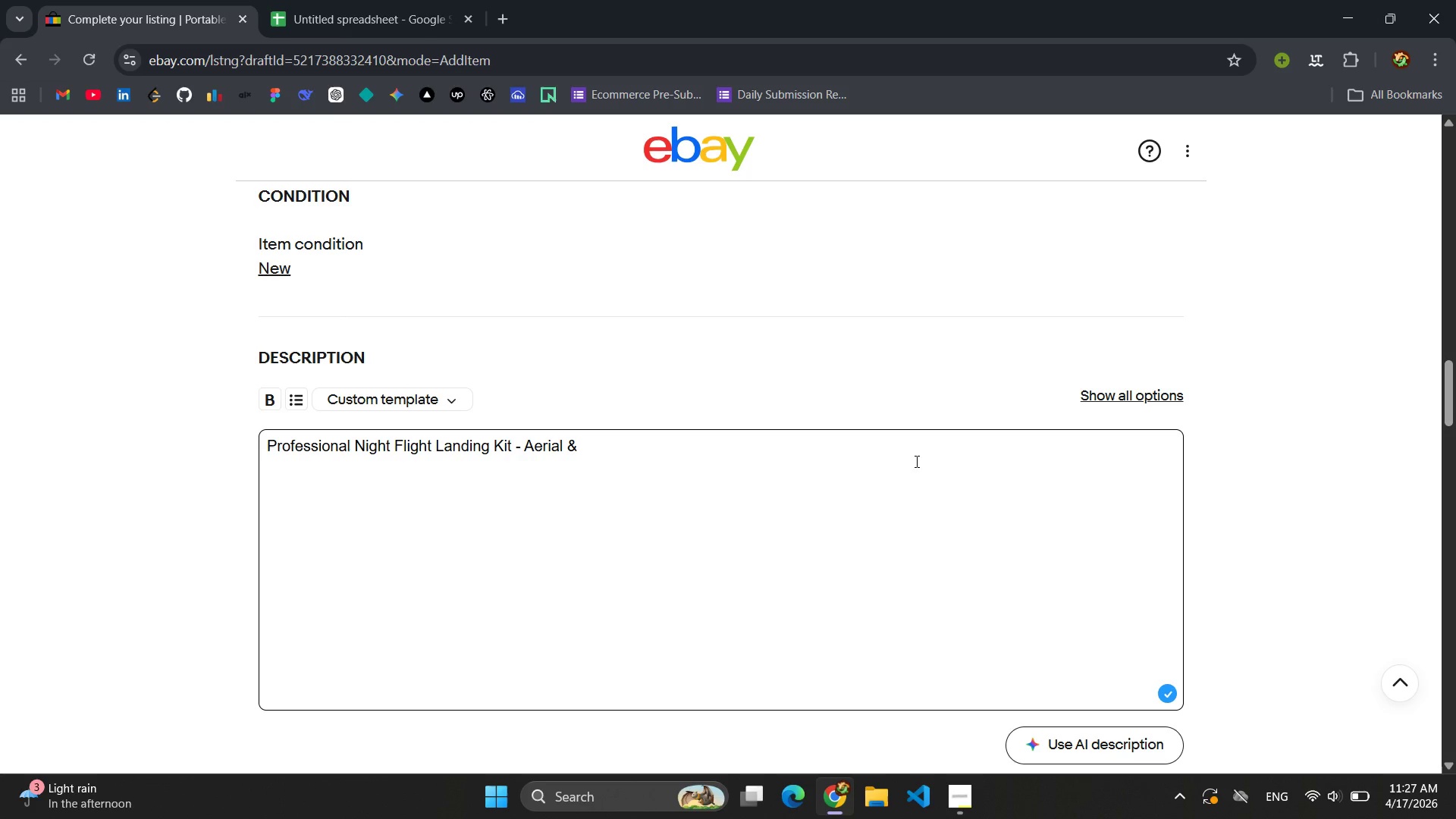 
type(Aperture )
 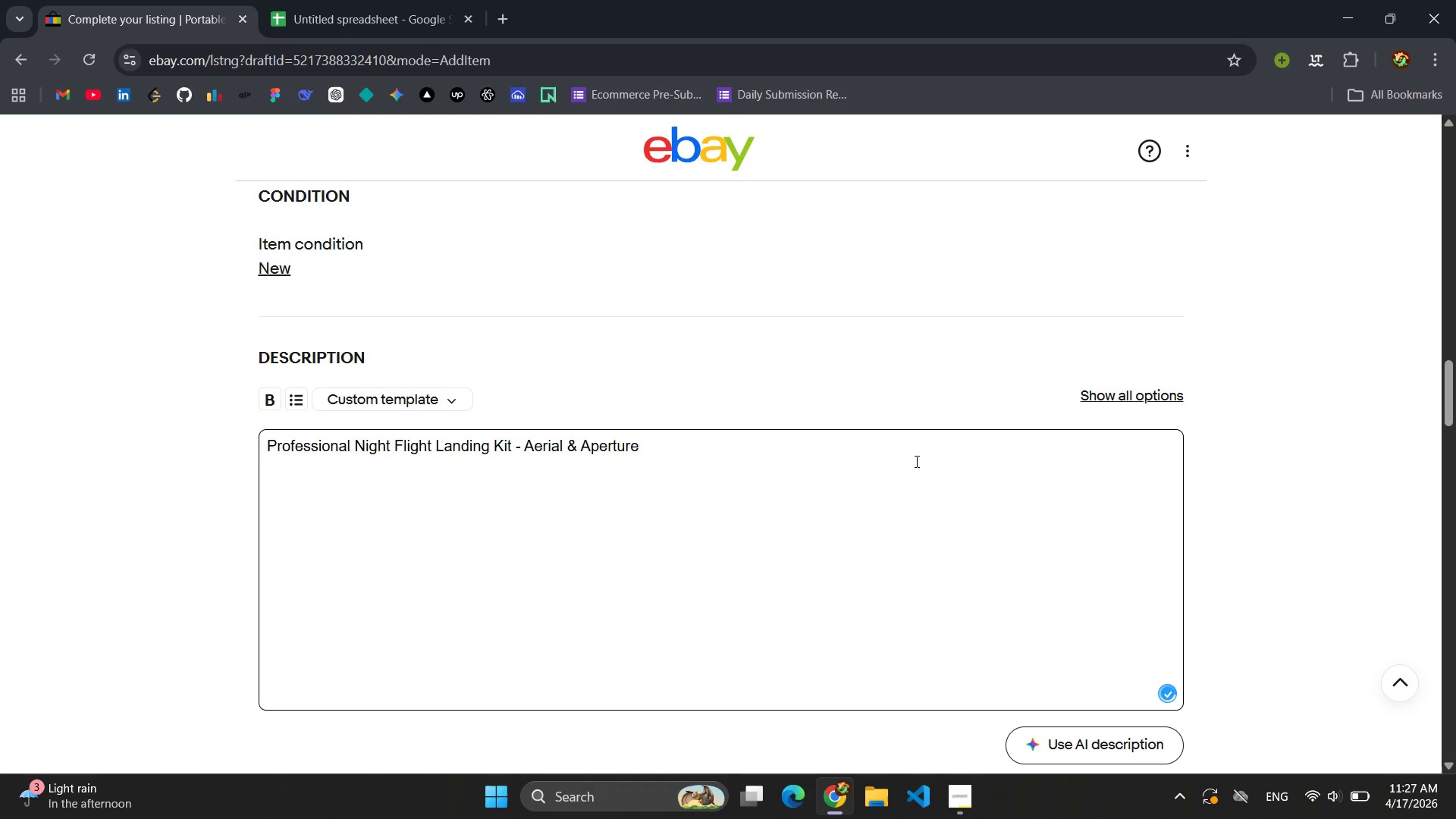 
key(Enter)
 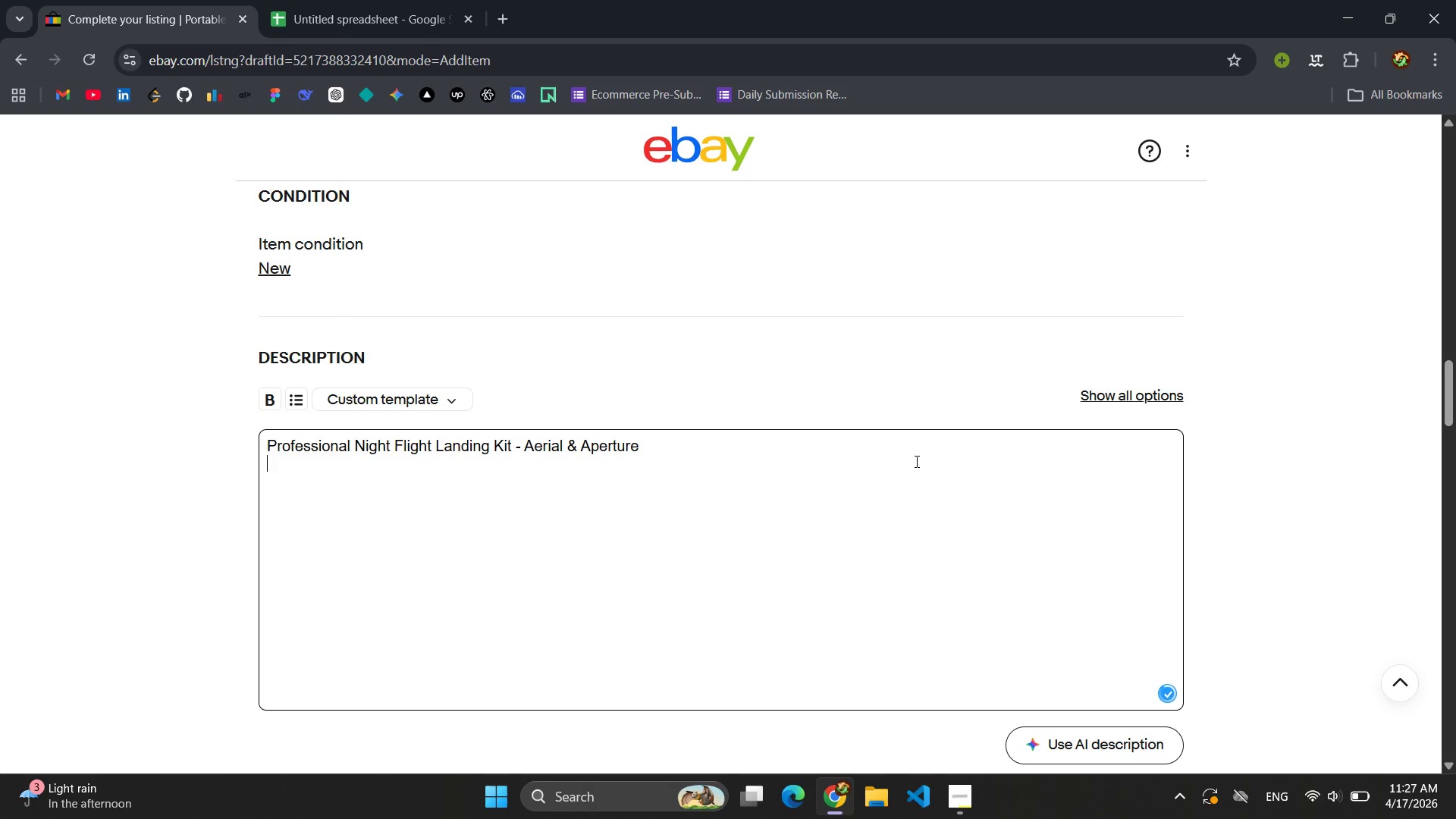 
key(Enter)
 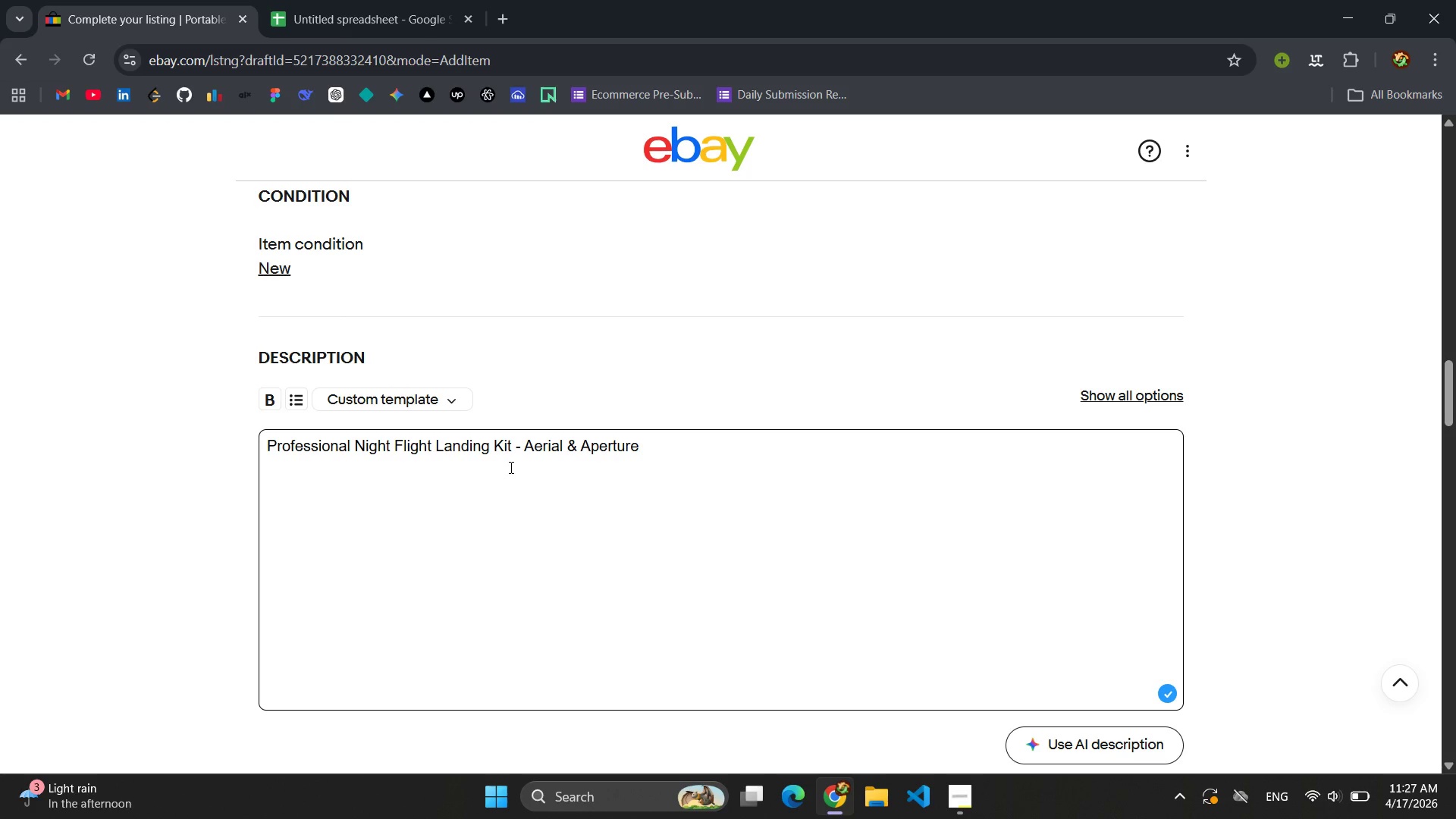 
wait(6.42)
 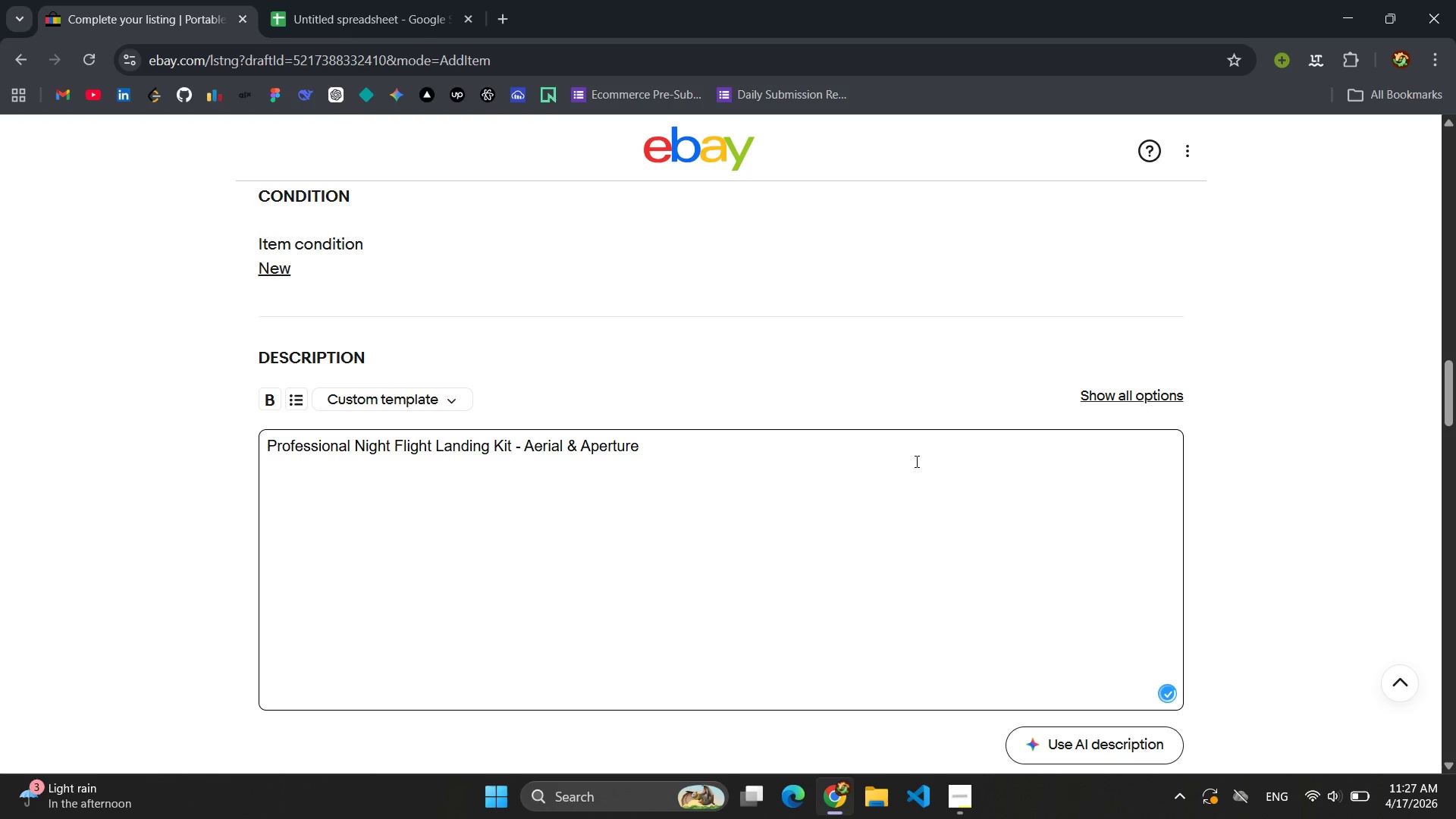 
double_click([460, 446])
 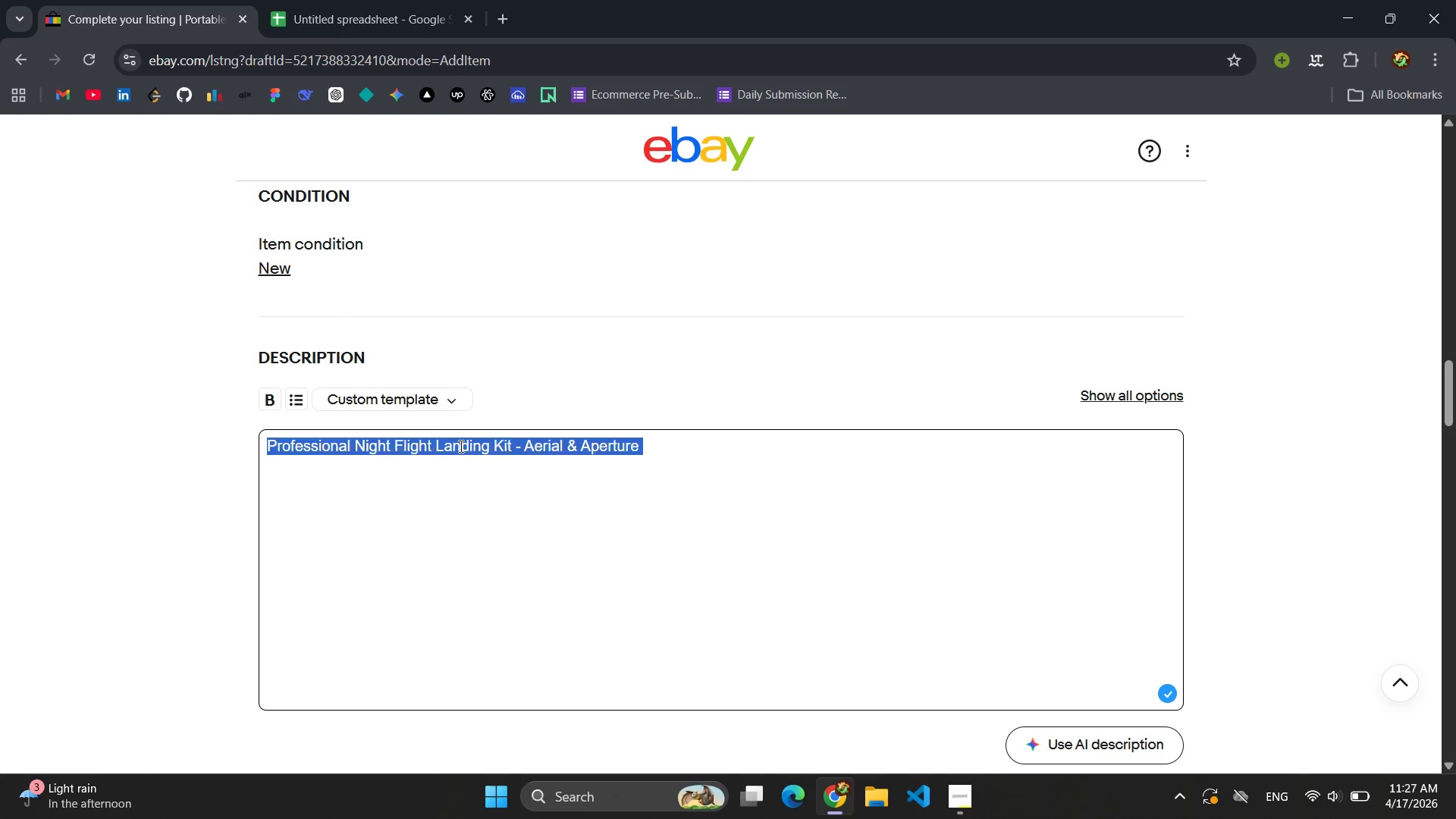 
triple_click([460, 446])
 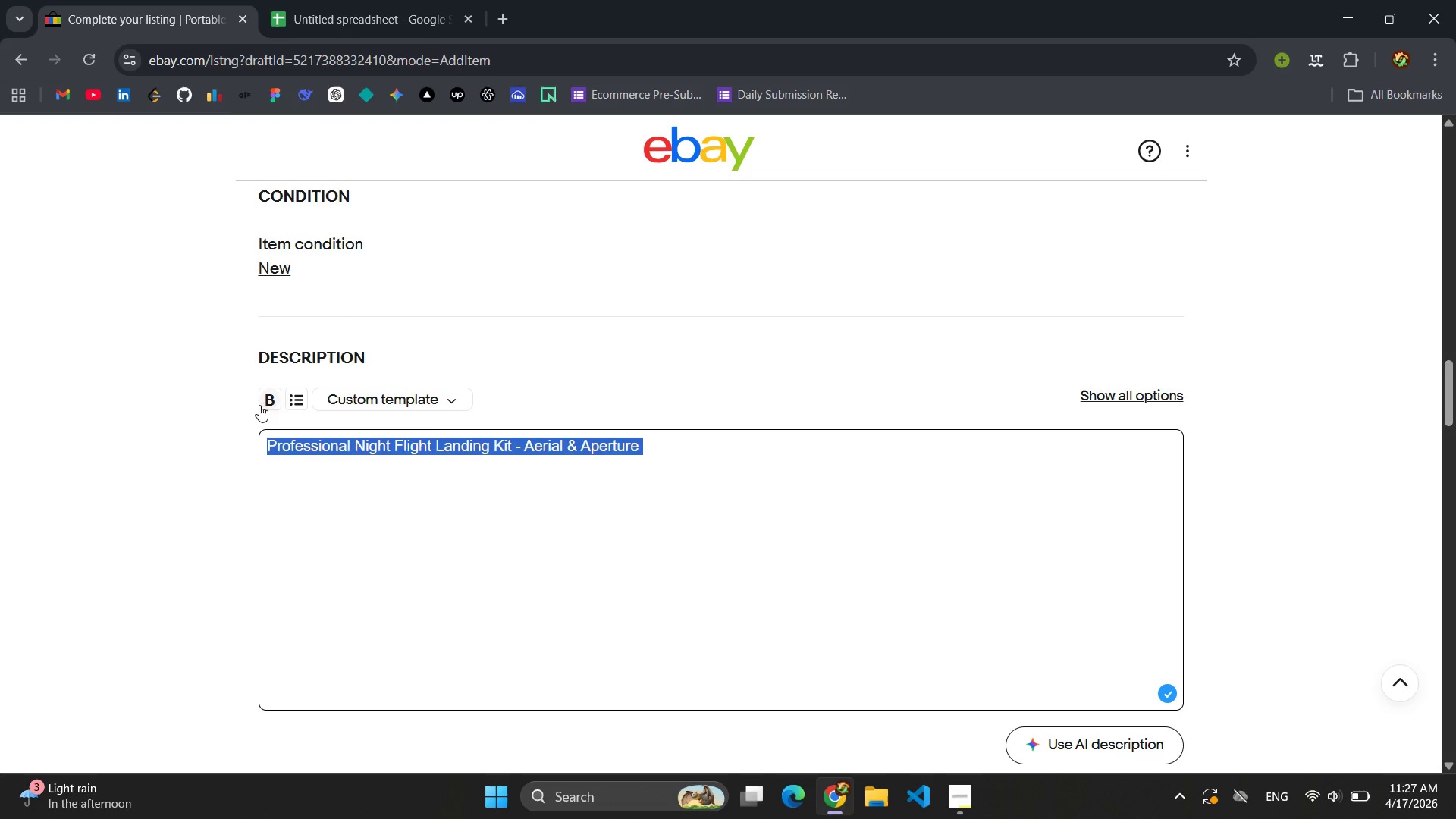 
left_click([264, 404])
 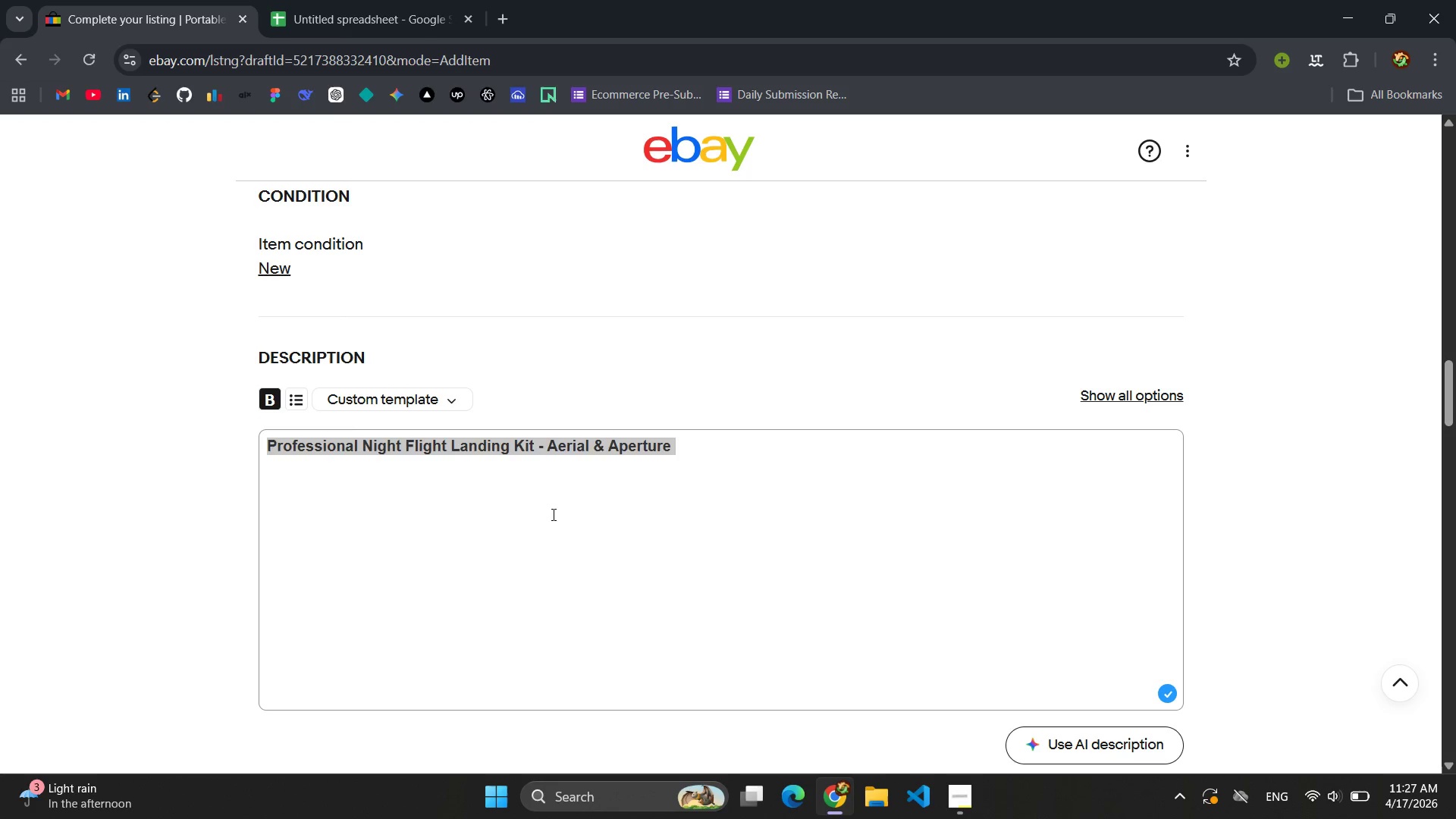 
left_click([632, 519])
 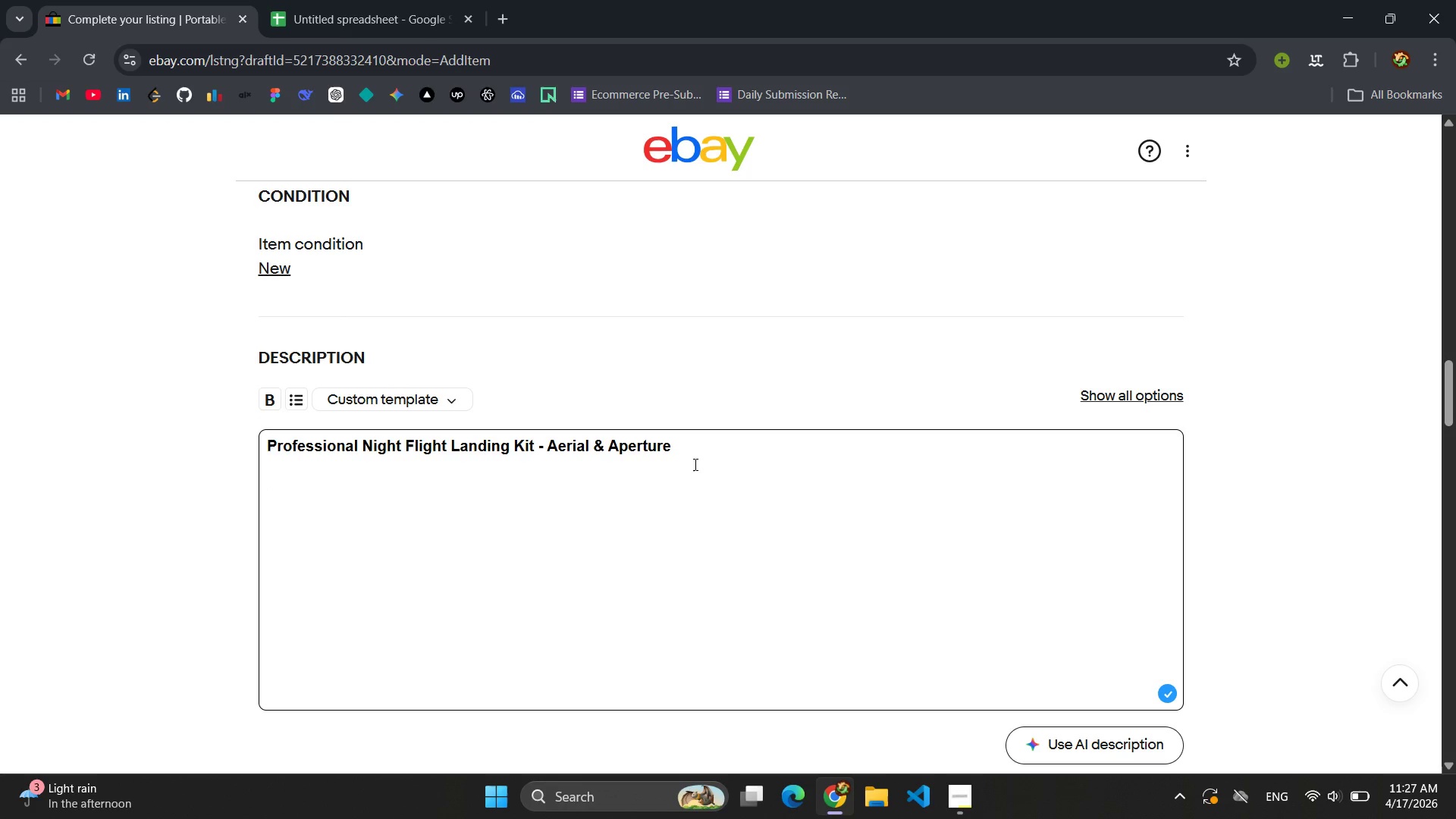 
scroll: coordinate [694, 464], scroll_direction: down, amount: 2.0
 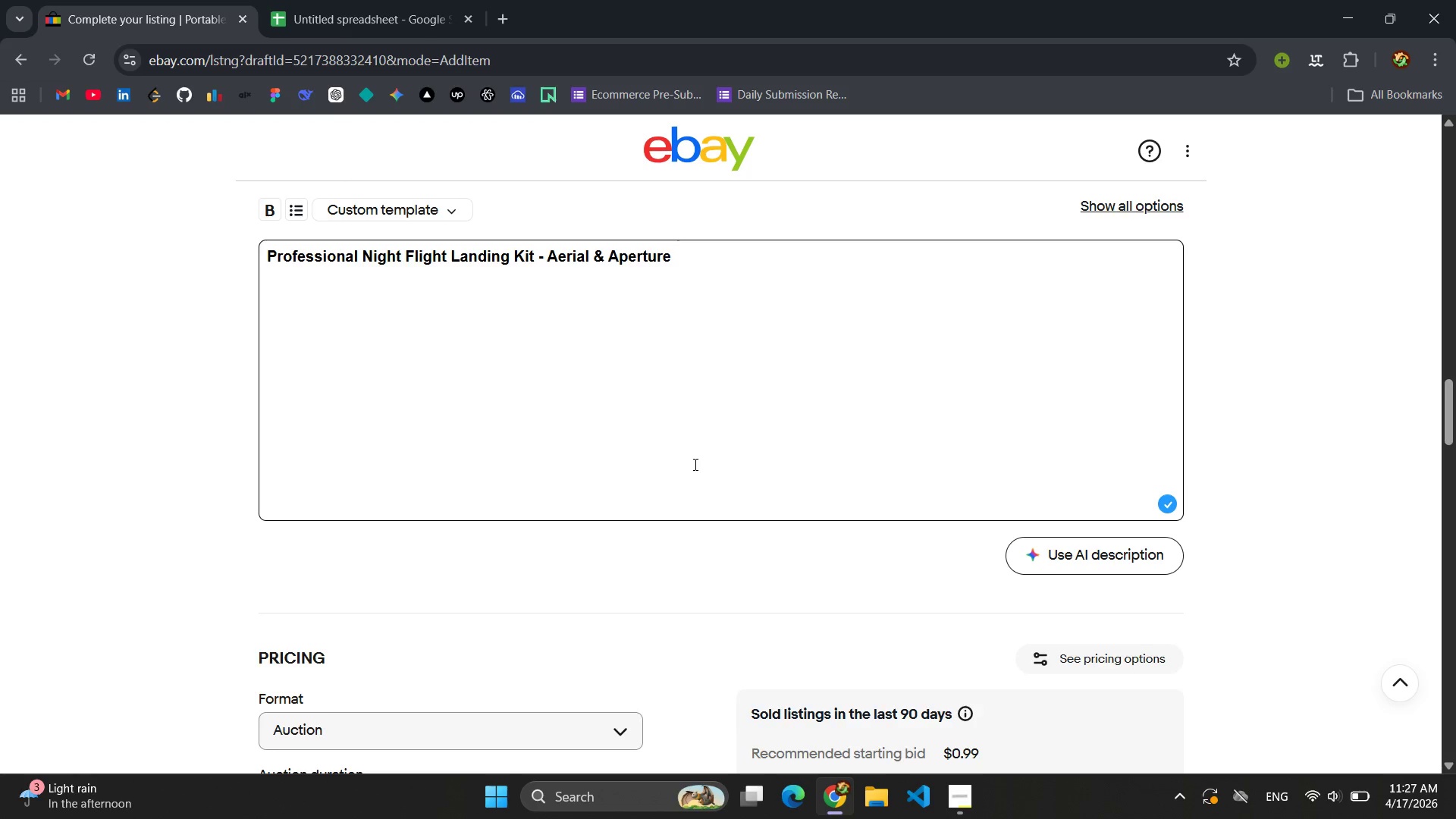 
type(Elevae)
key(Backspace)
type(te you )
key(Backspace)
type(r )
 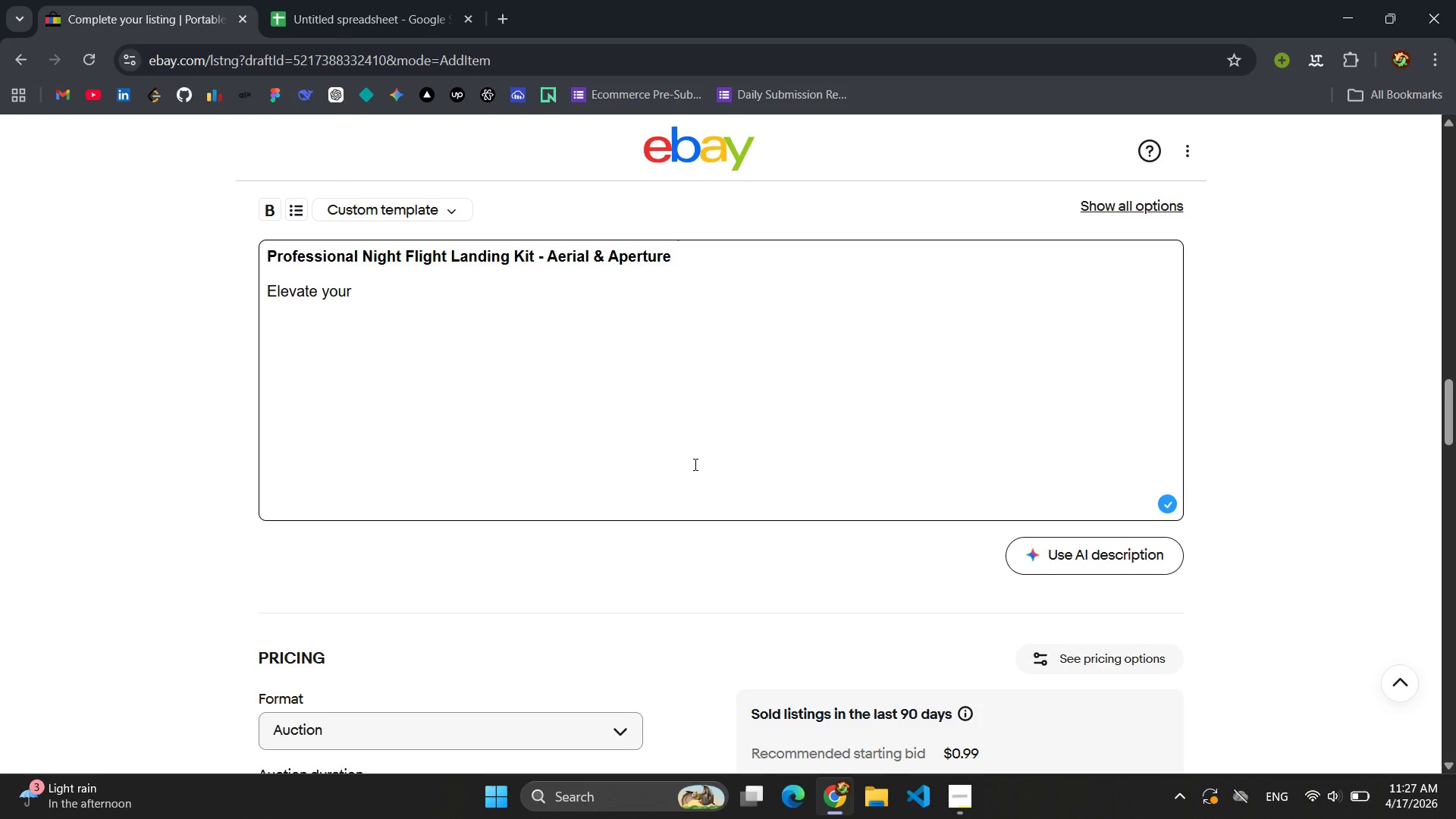 
type(drone operations )
 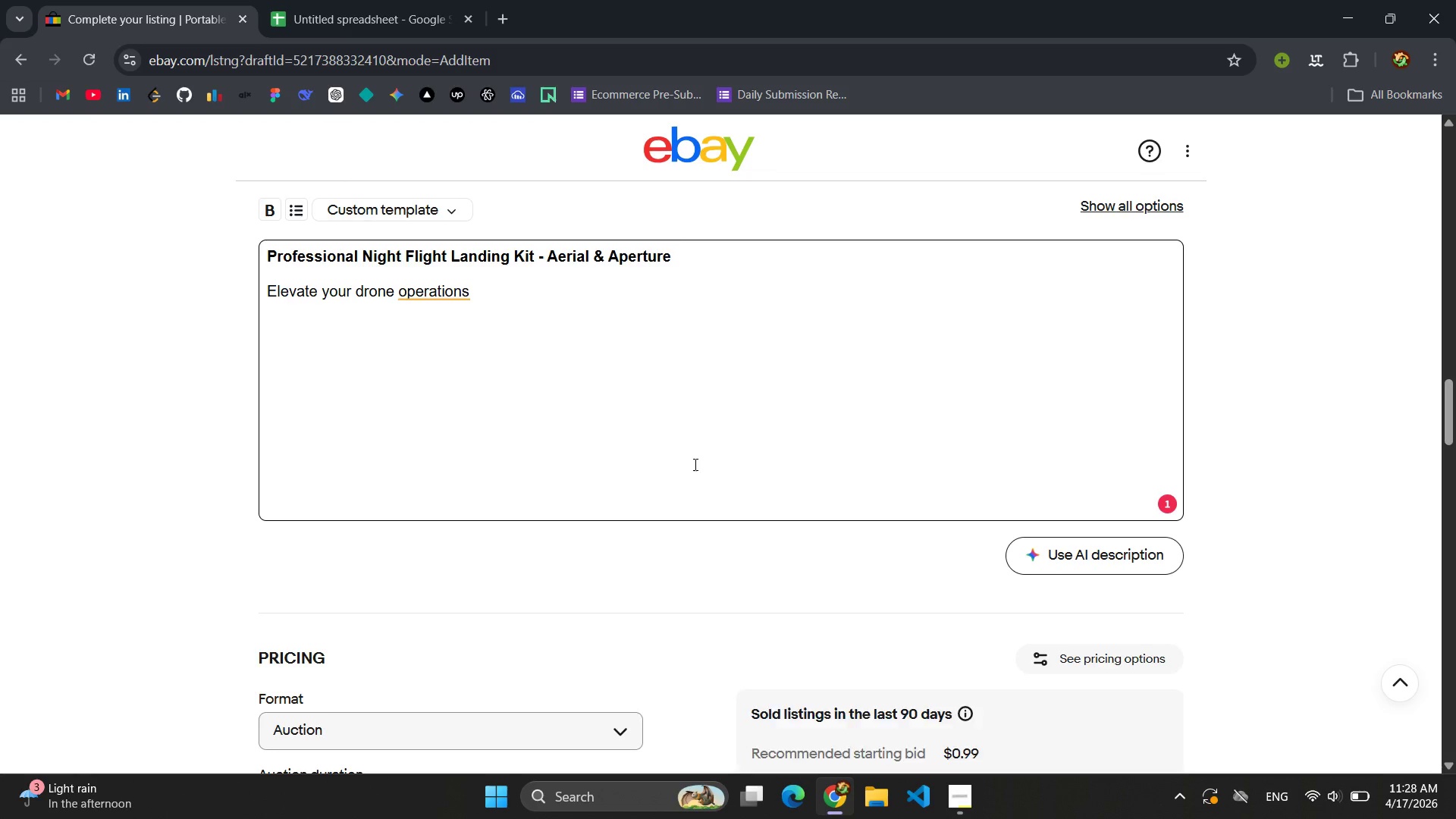 
type(with this portable )
 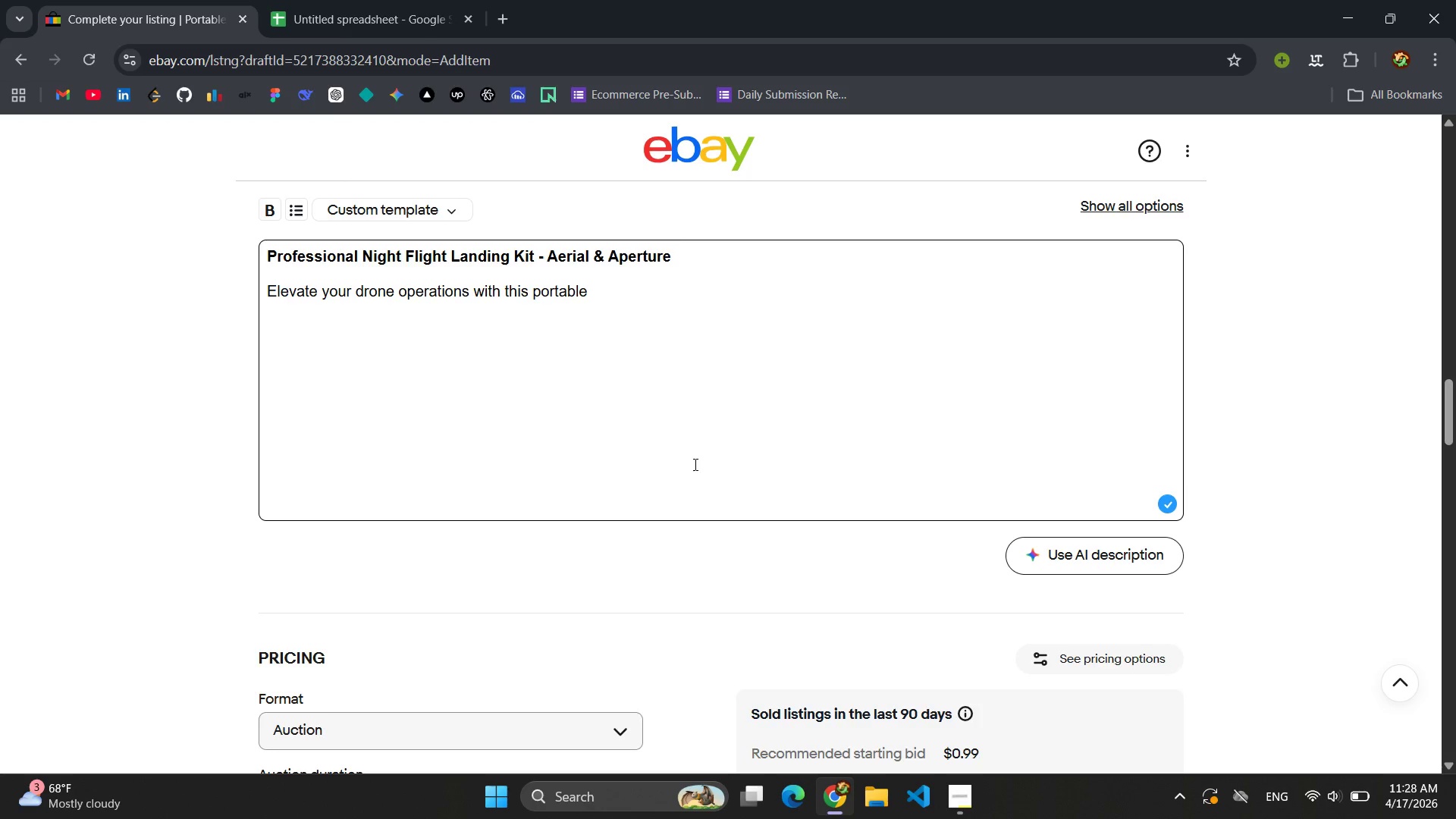 
wait(7.66)
 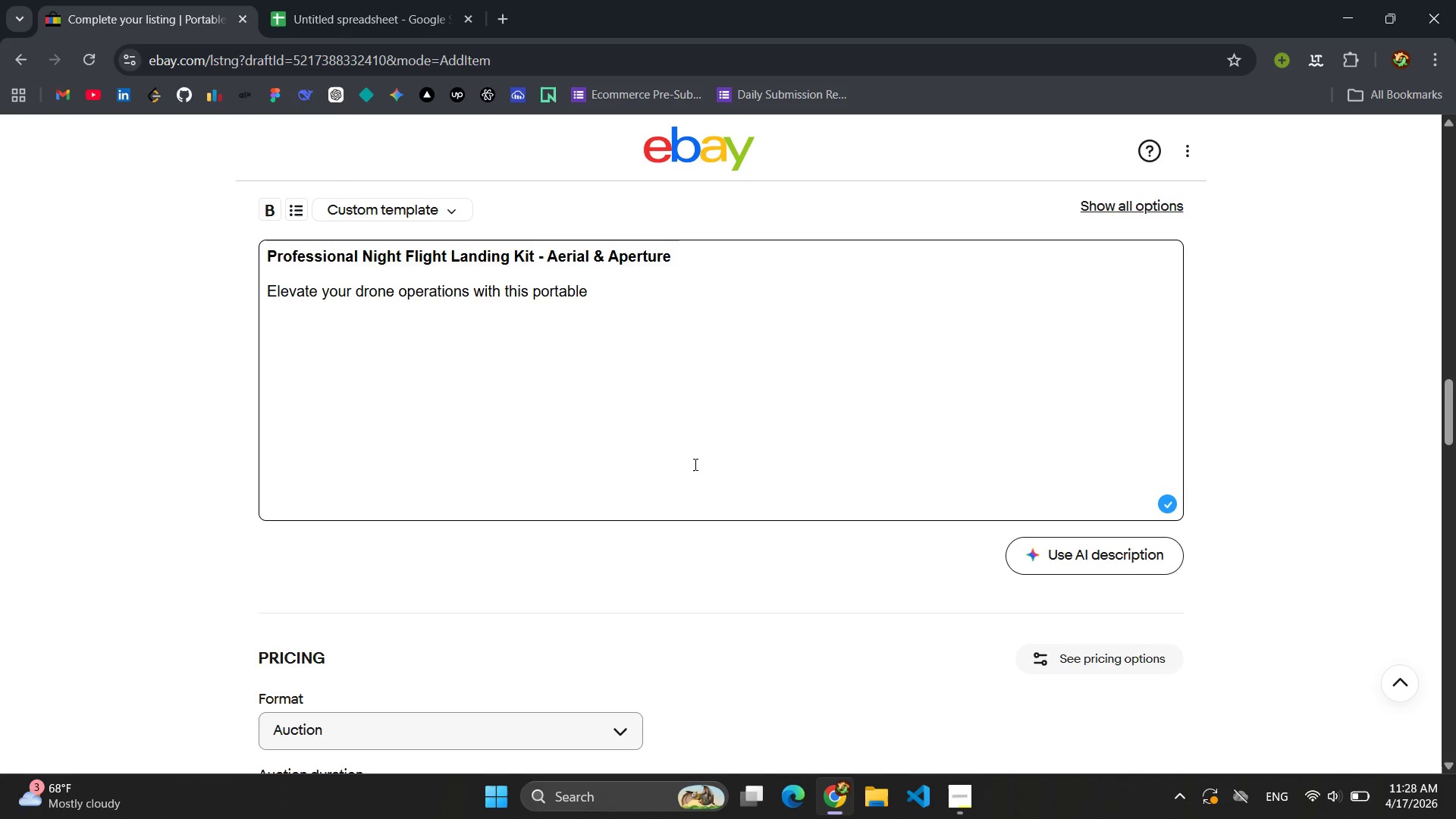 
key(Backspace)
type(, H)
key(Backspace)
type(hight)
key(Backspace)
key(Backspace)
type(-)
key(Backspace)
type(h-visis)
key(Backspace)
type(b)
key(Backspace)
type(bility landing solution designed se)
key(Backspace)
type(e)
key(Backspace)
type(pecifically for wedding vido)
key(Backspace)
type(eographers and night flight content creators )
key(Backspace)
type(.)
 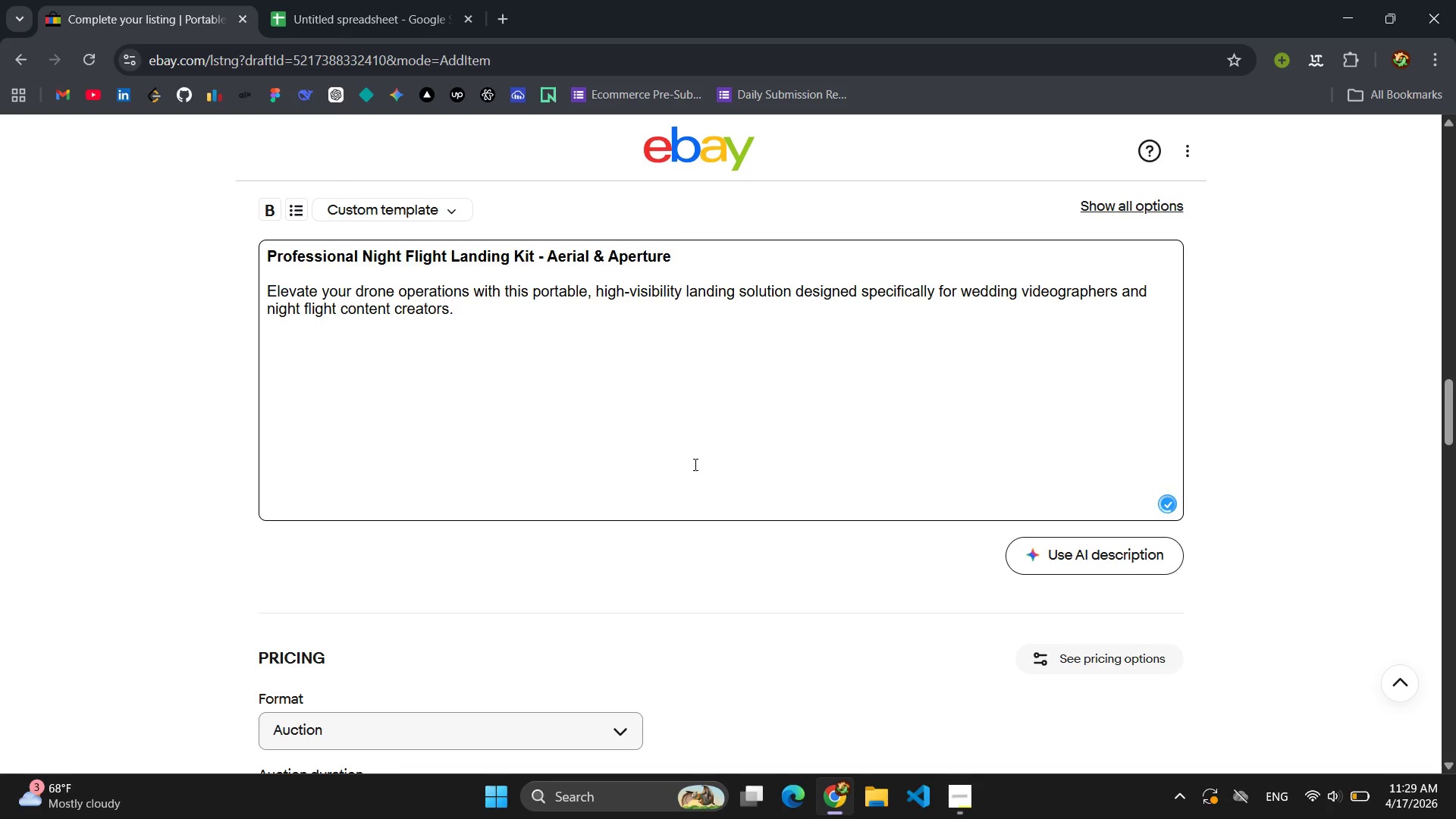 
key(Enter)
 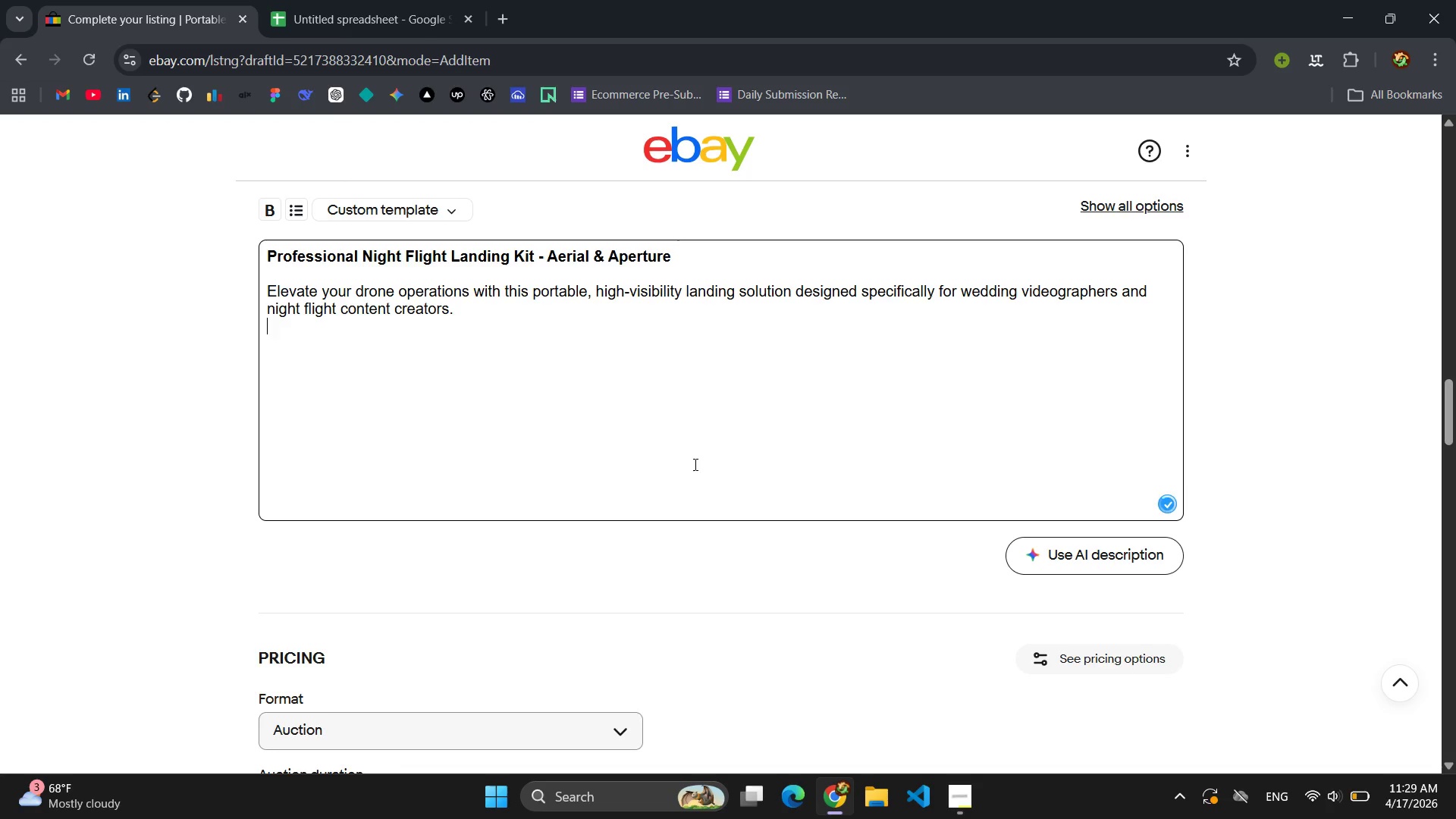 
key(Enter)
 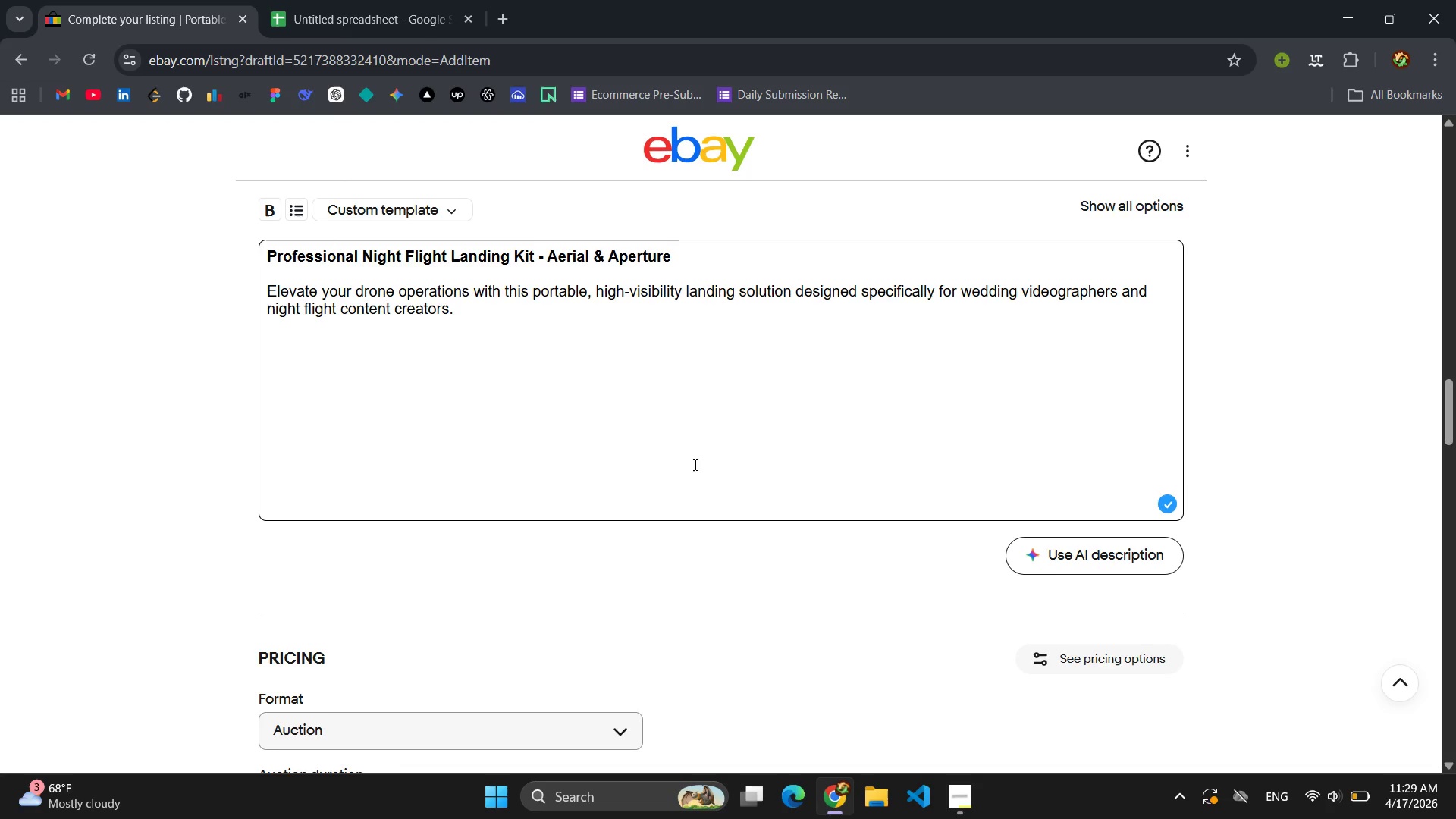 
type(Key Featru)
key(Backspace)
key(Backspace)
type(ures:)
 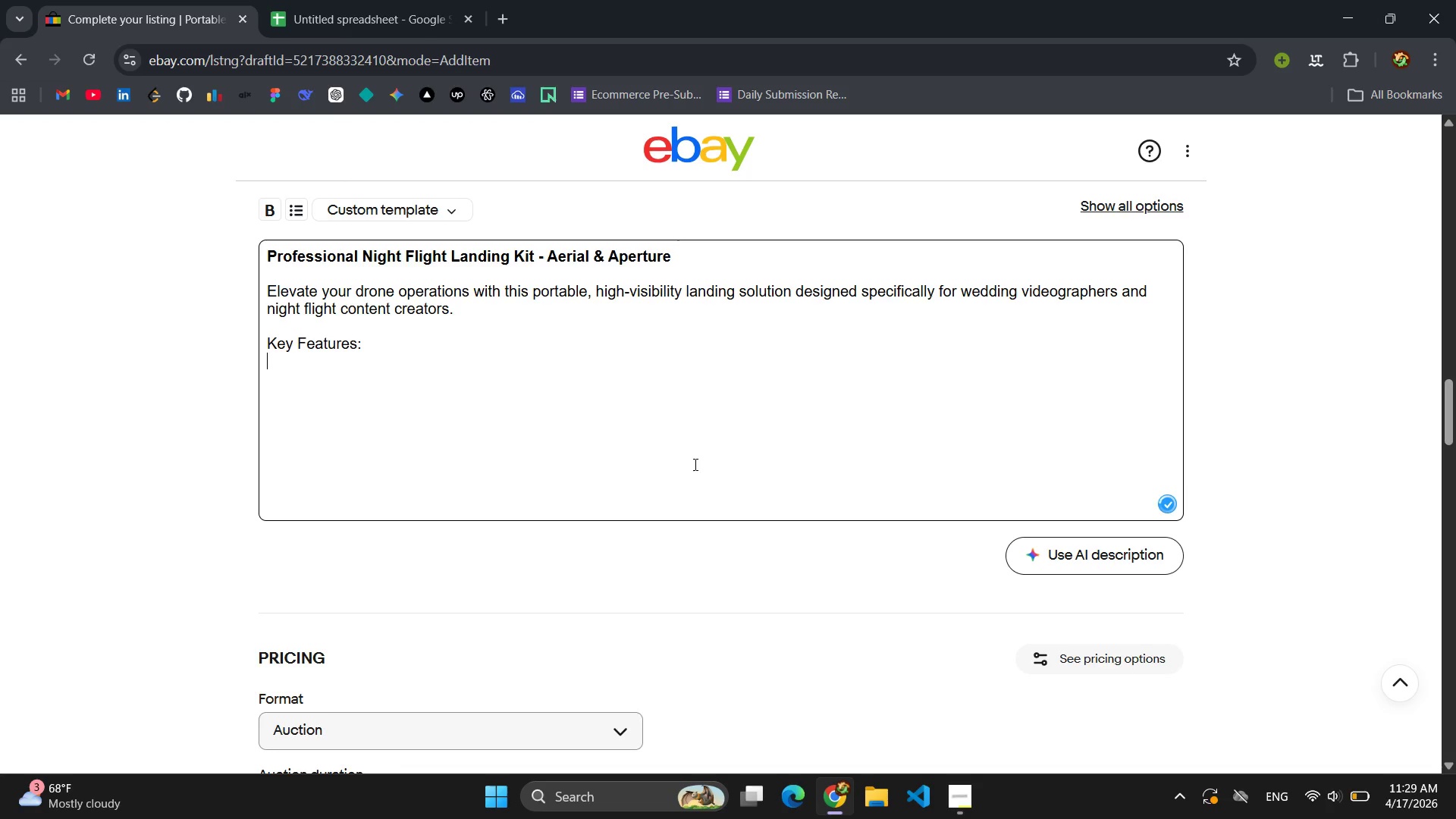 
 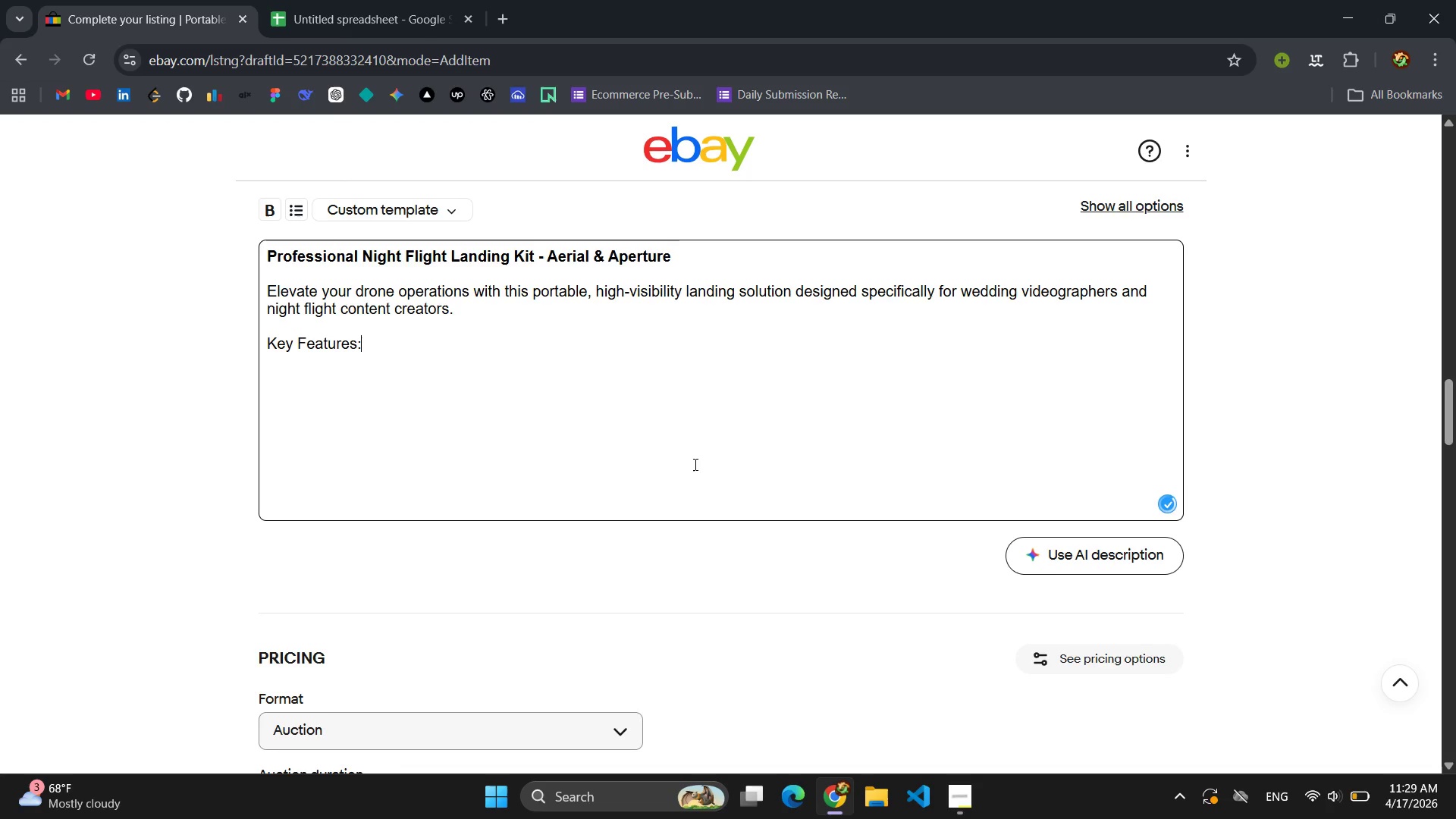 
key(Enter)
 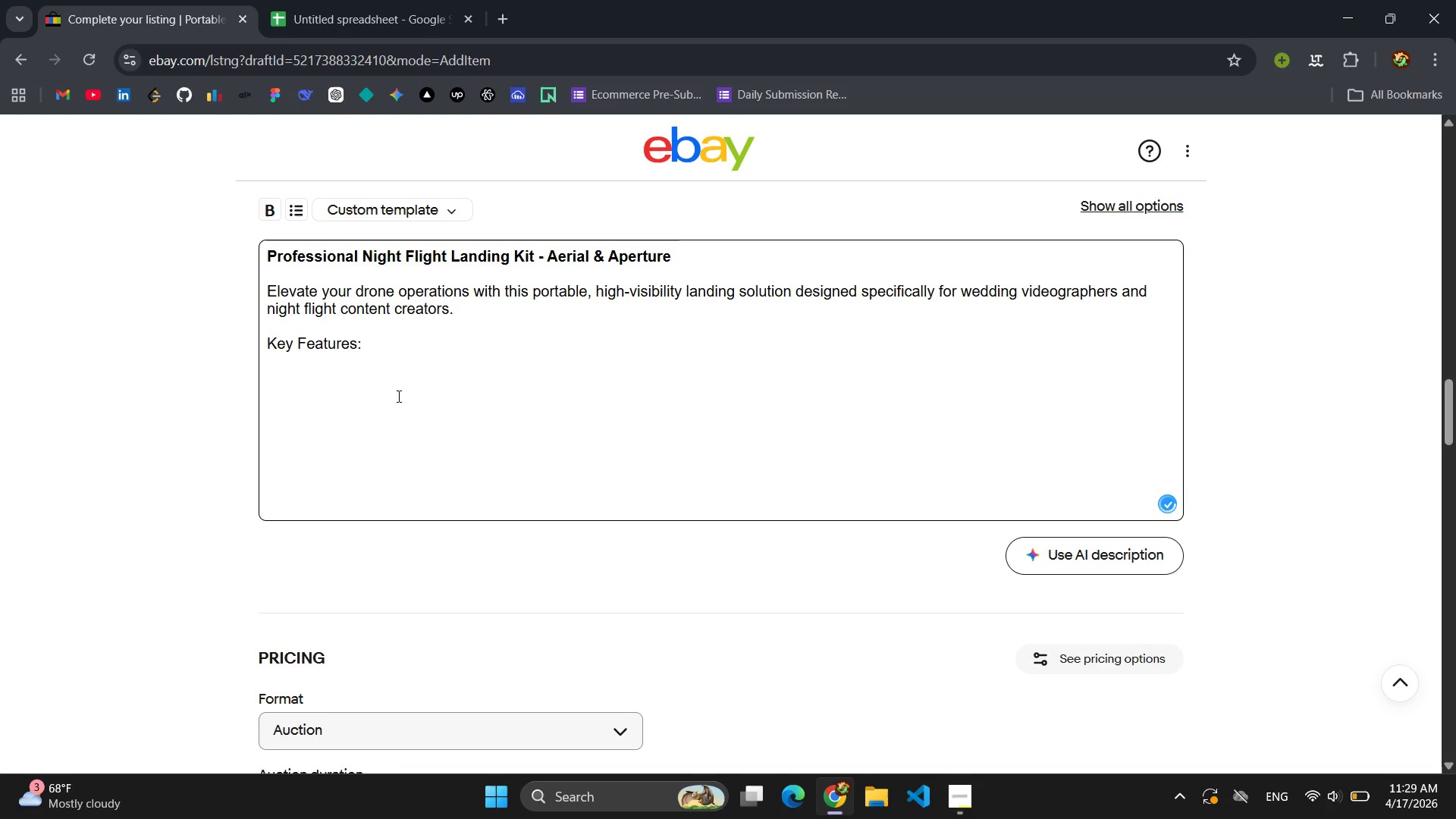 
left_click_drag(start_coordinate=[373, 349], to_coordinate=[261, 350])
 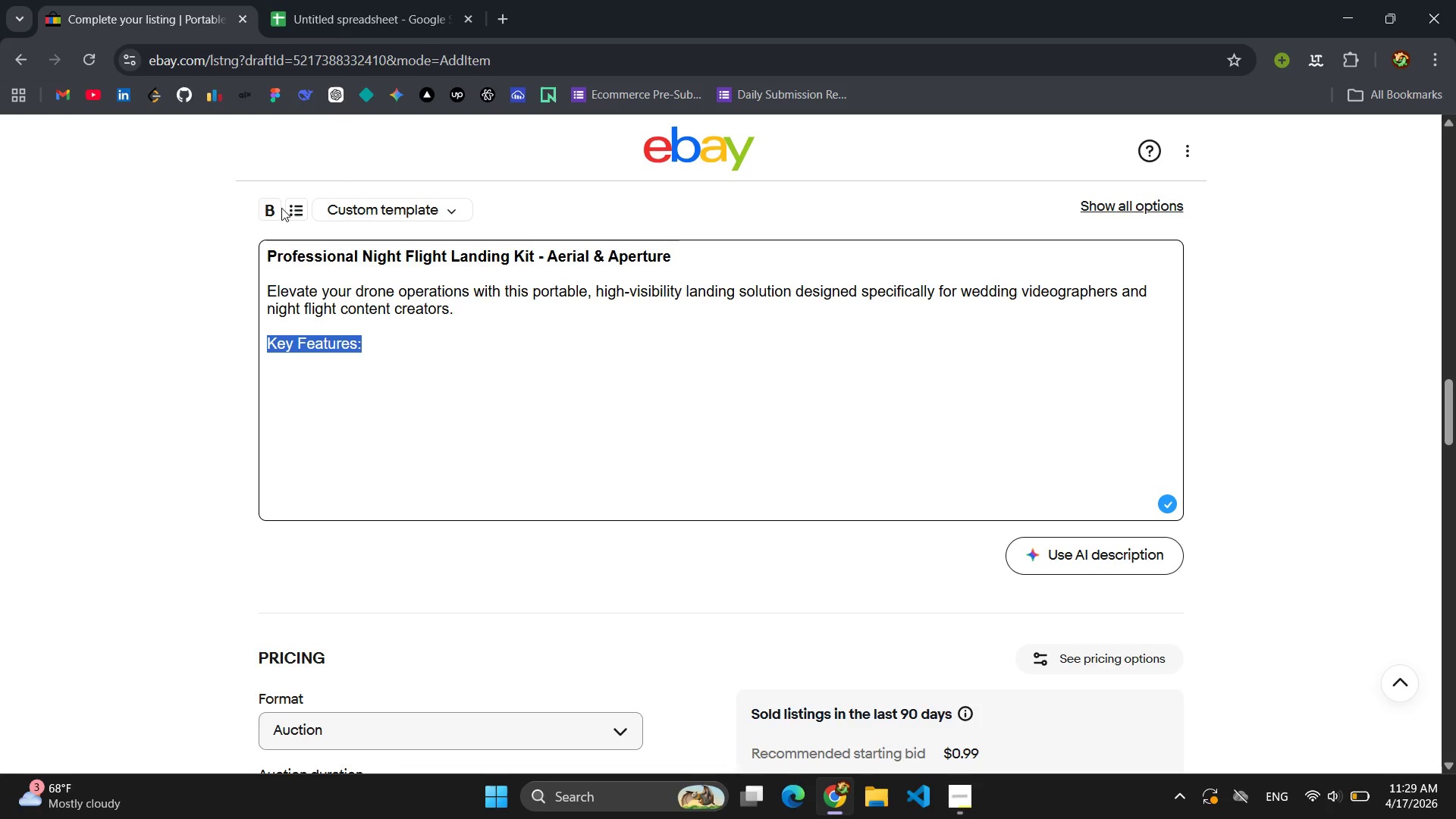 
left_click([274, 209])
 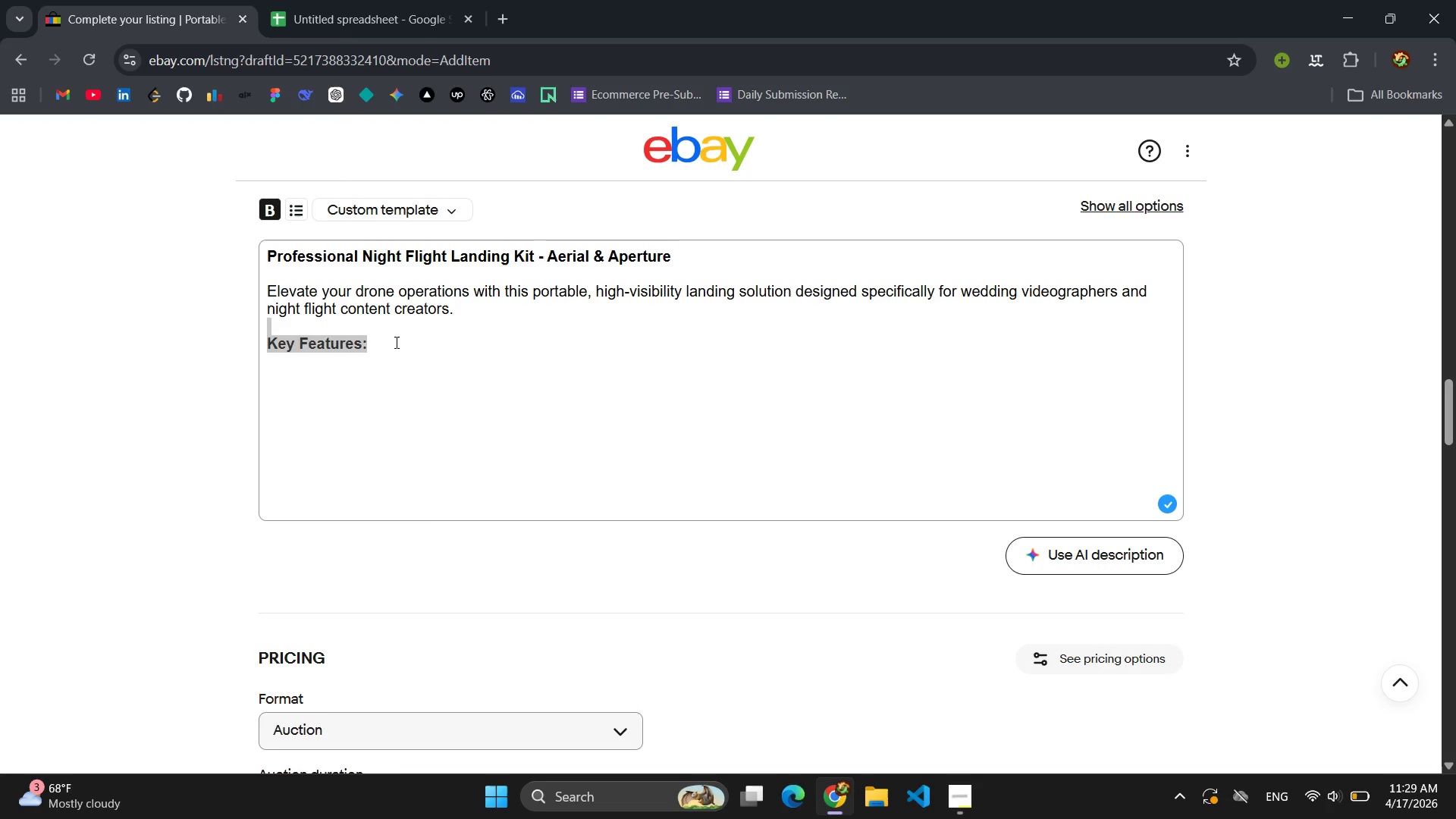 
left_click([402, 349])
 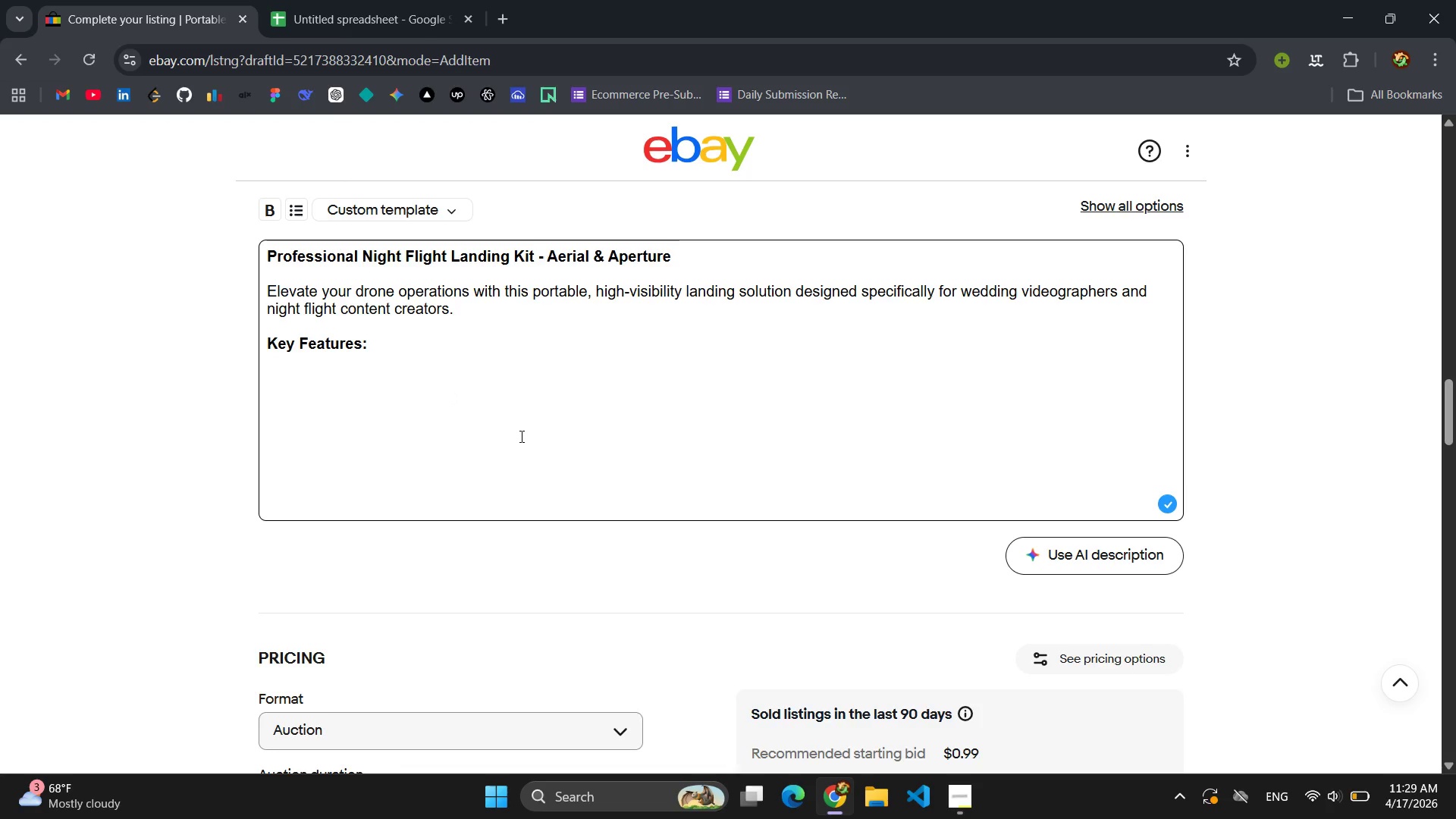 
wait(9.11)
 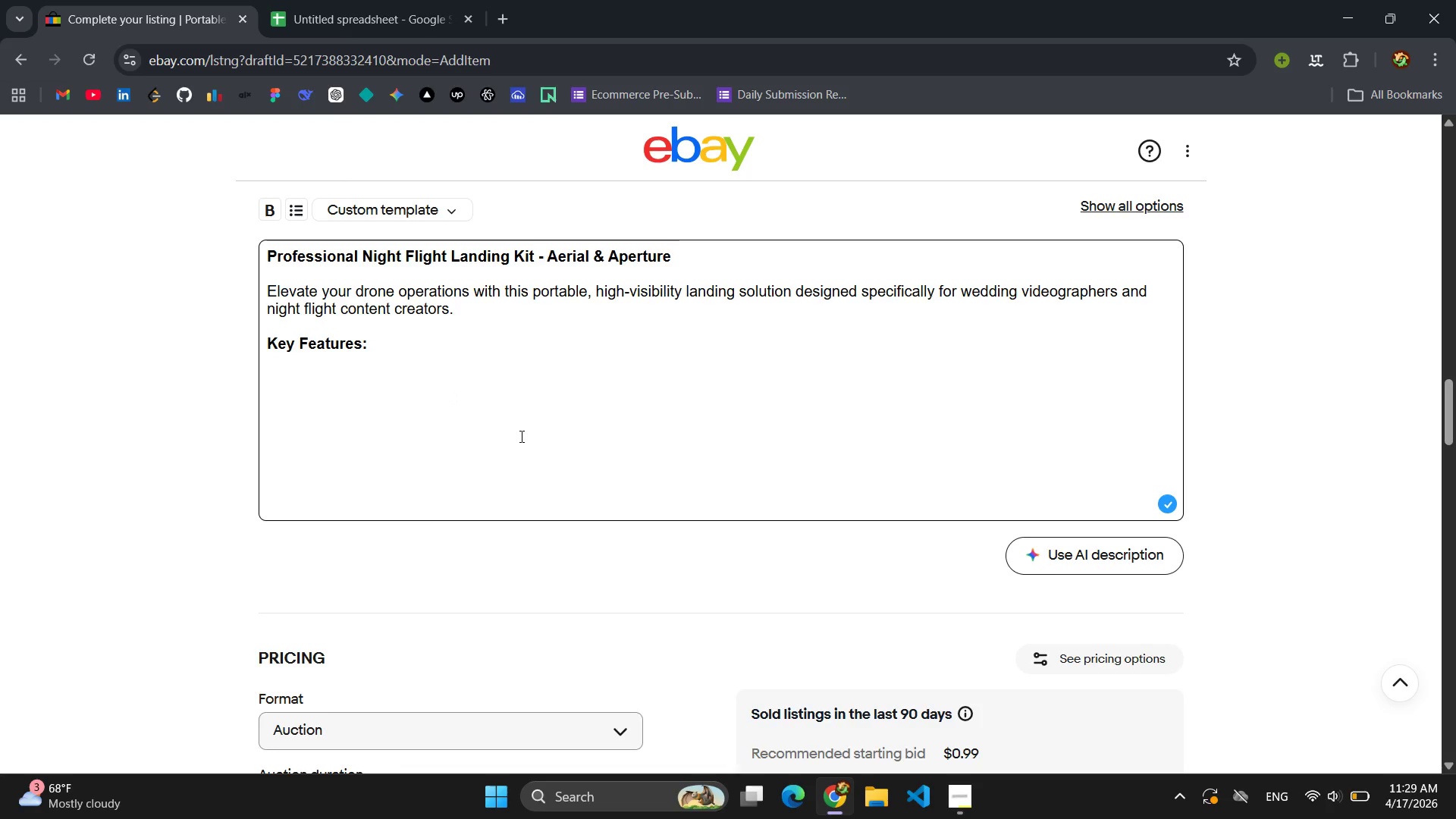 
key(Enter)
 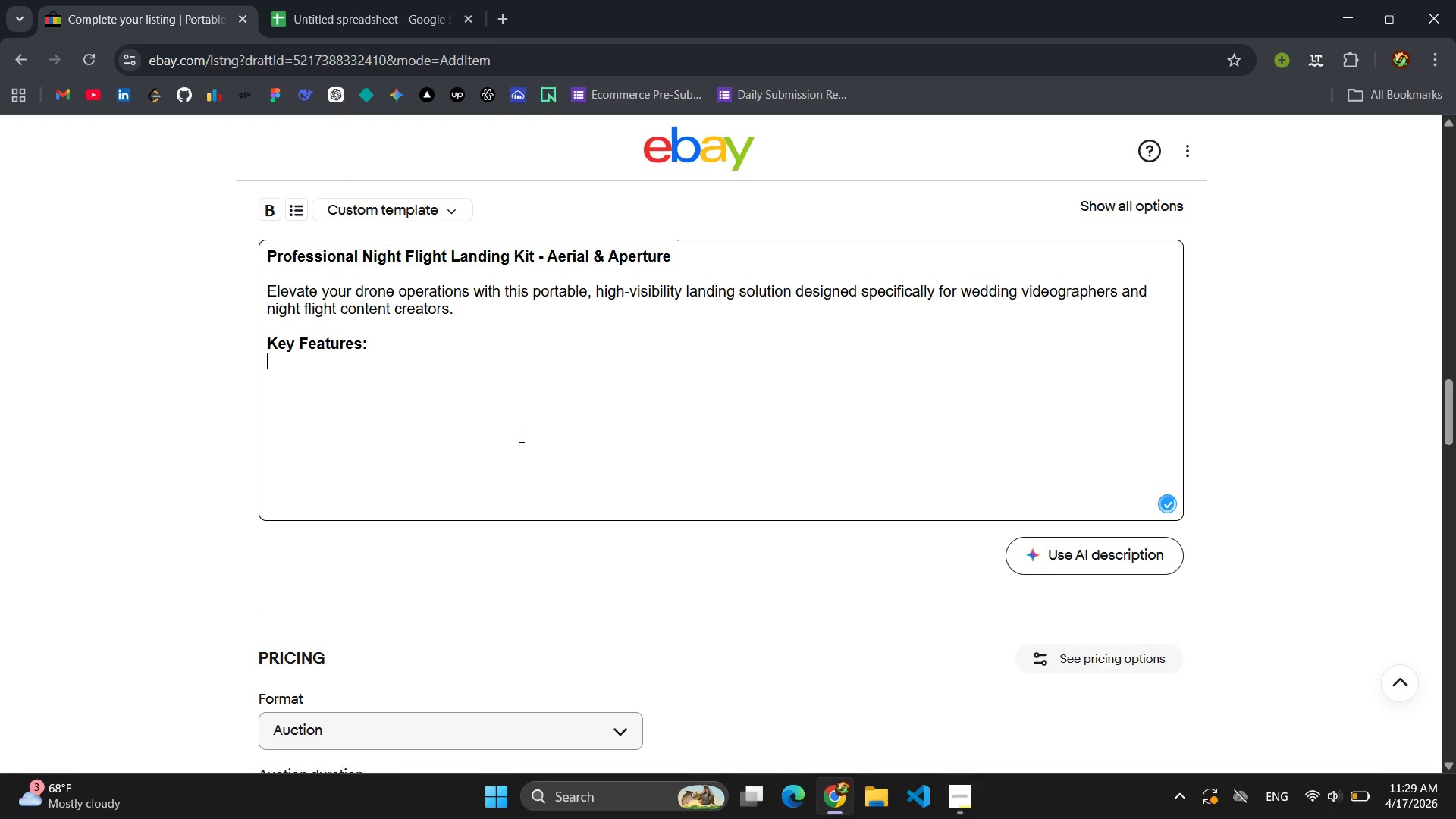 
key(Enter)
 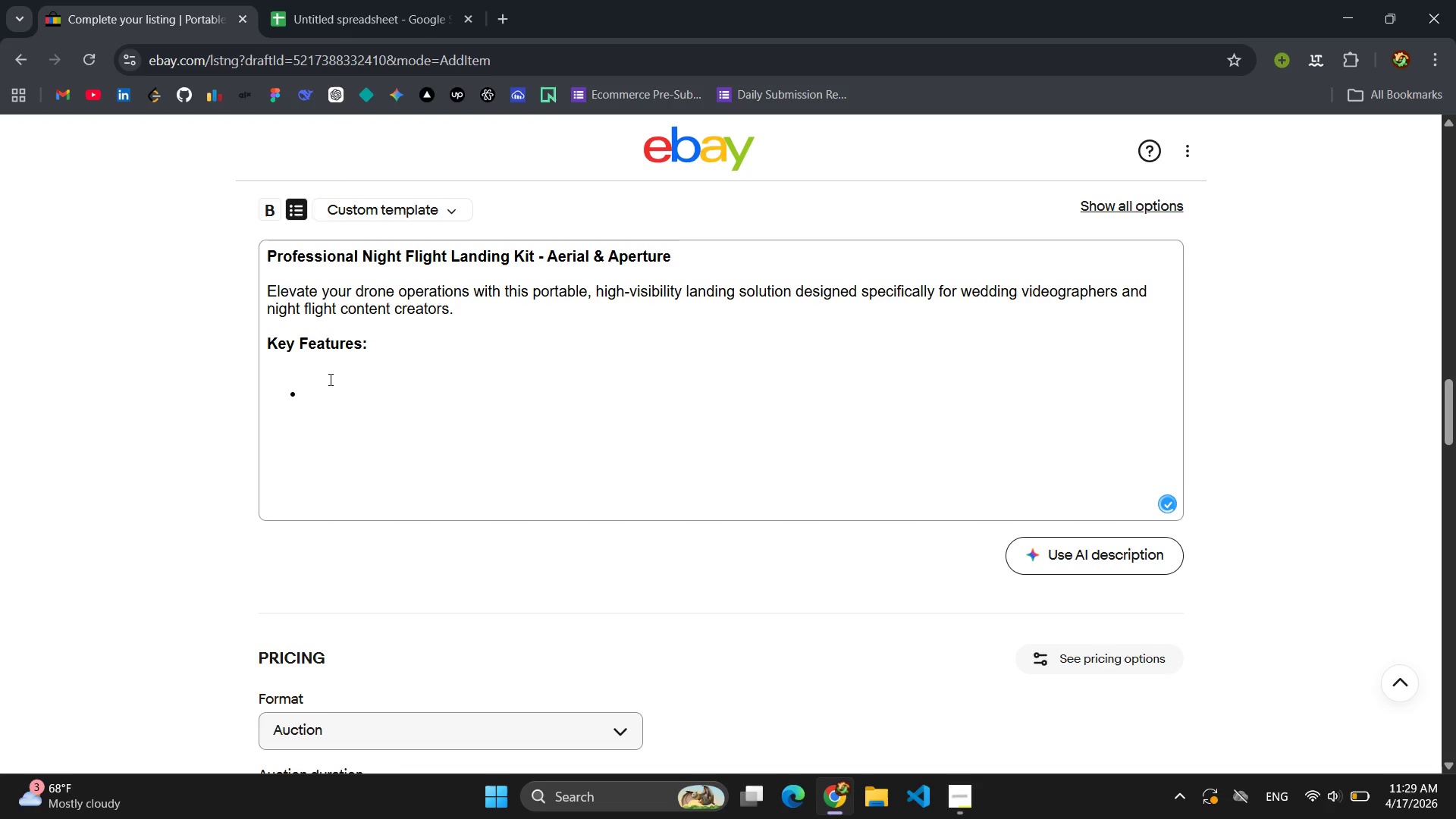 
left_click([312, 370])
 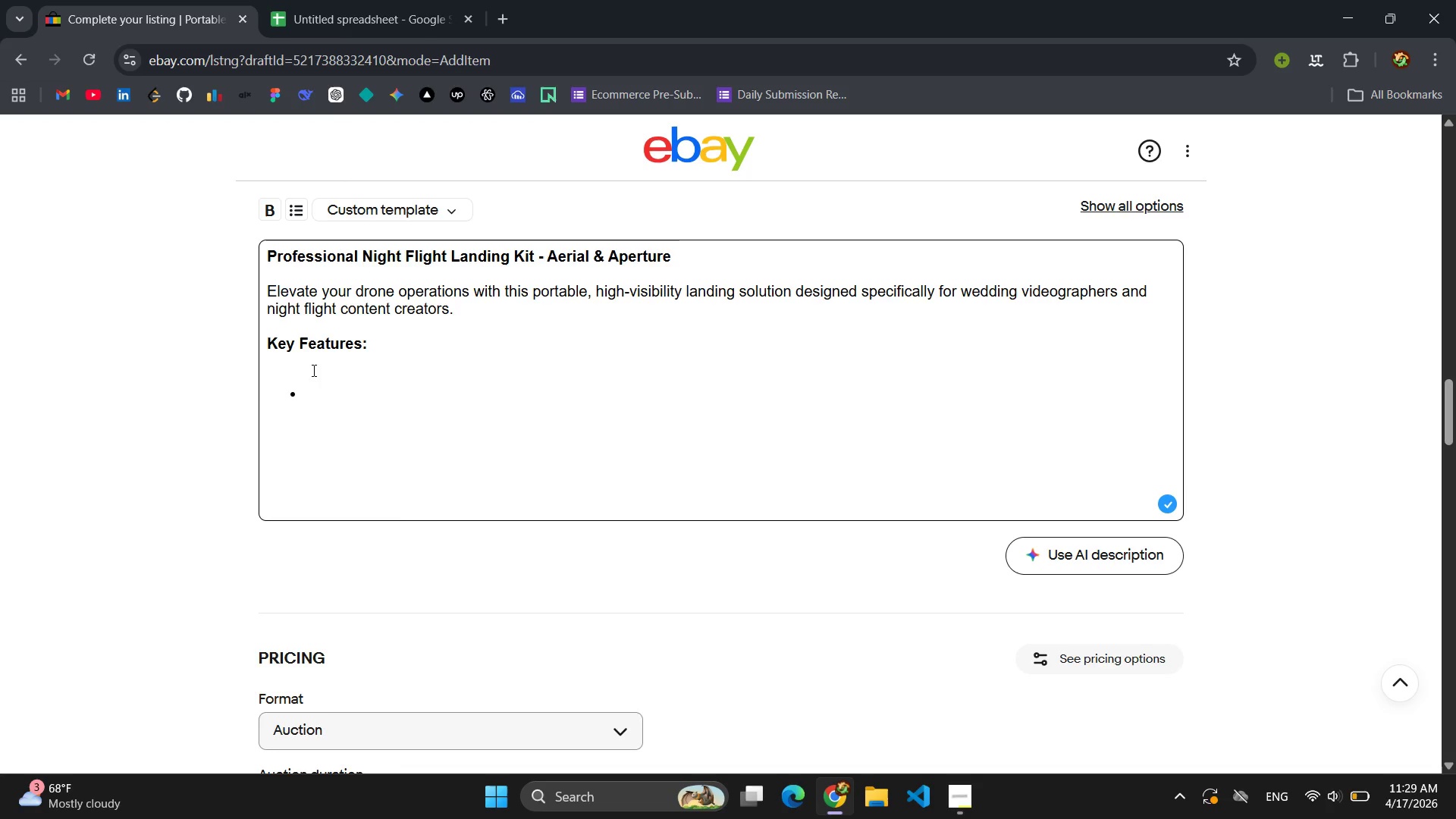 
key(Backspace)
 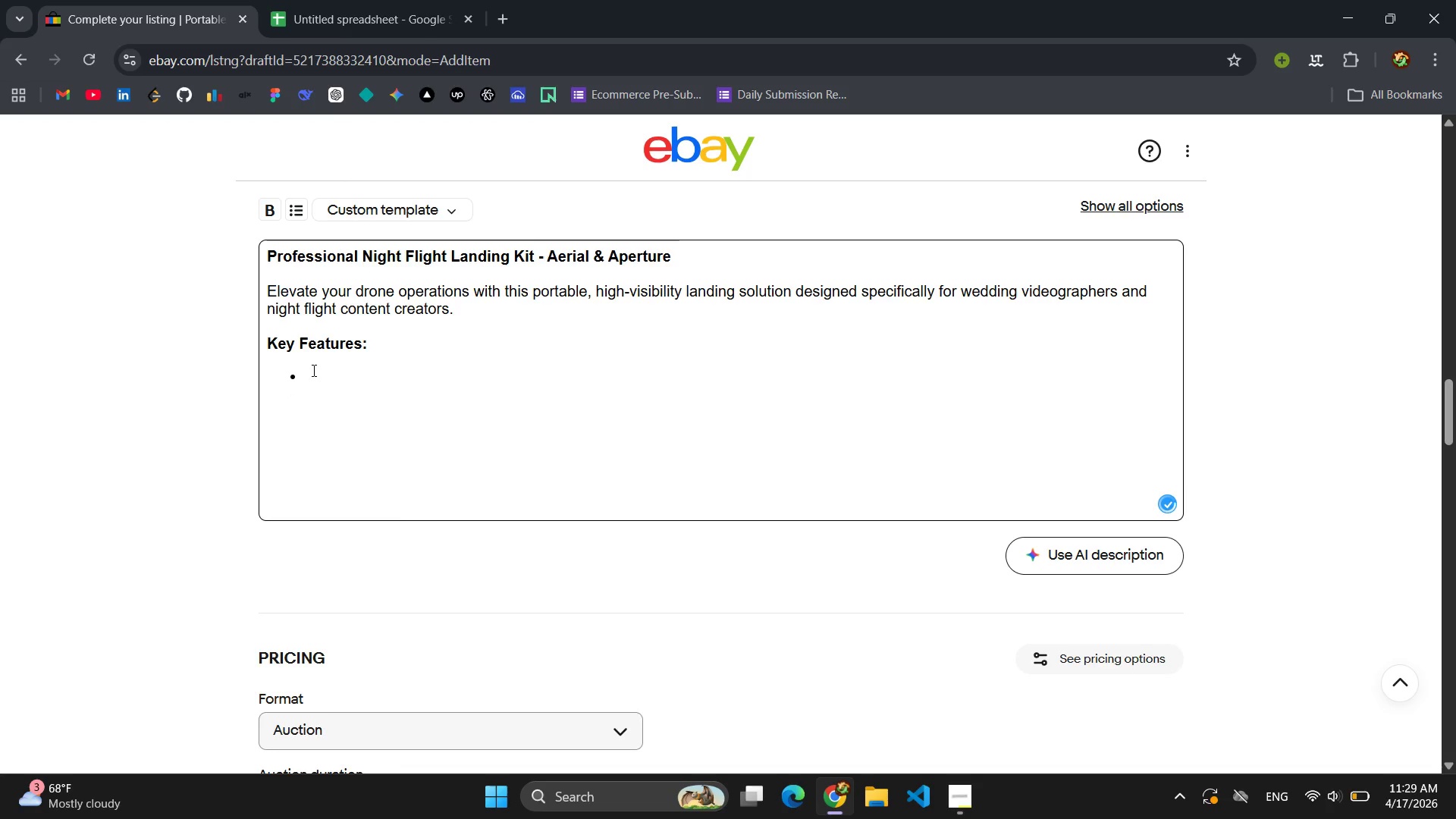 
left_click([312, 370])
 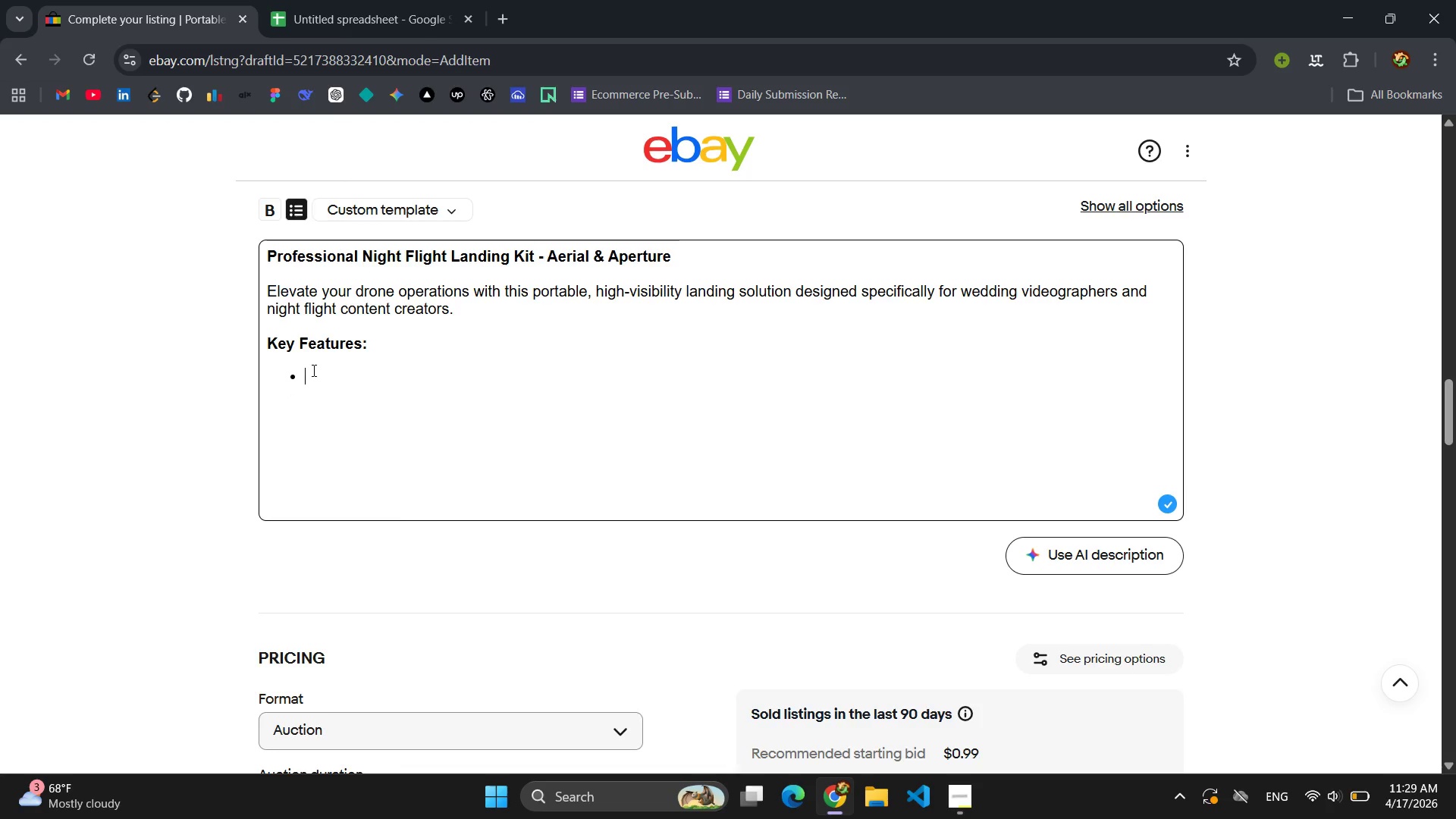 
wait(6.16)
 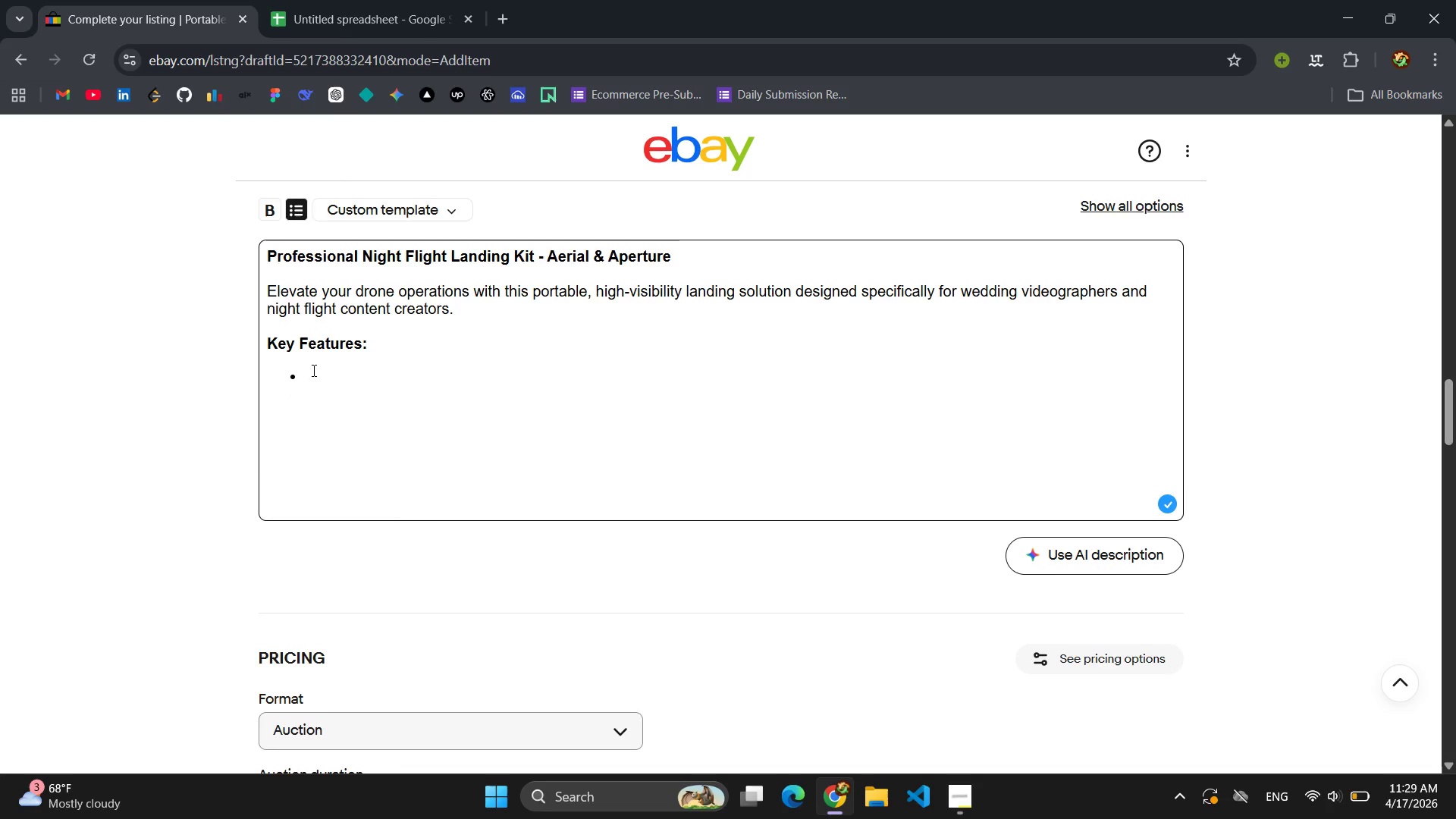 
type(Integ)
 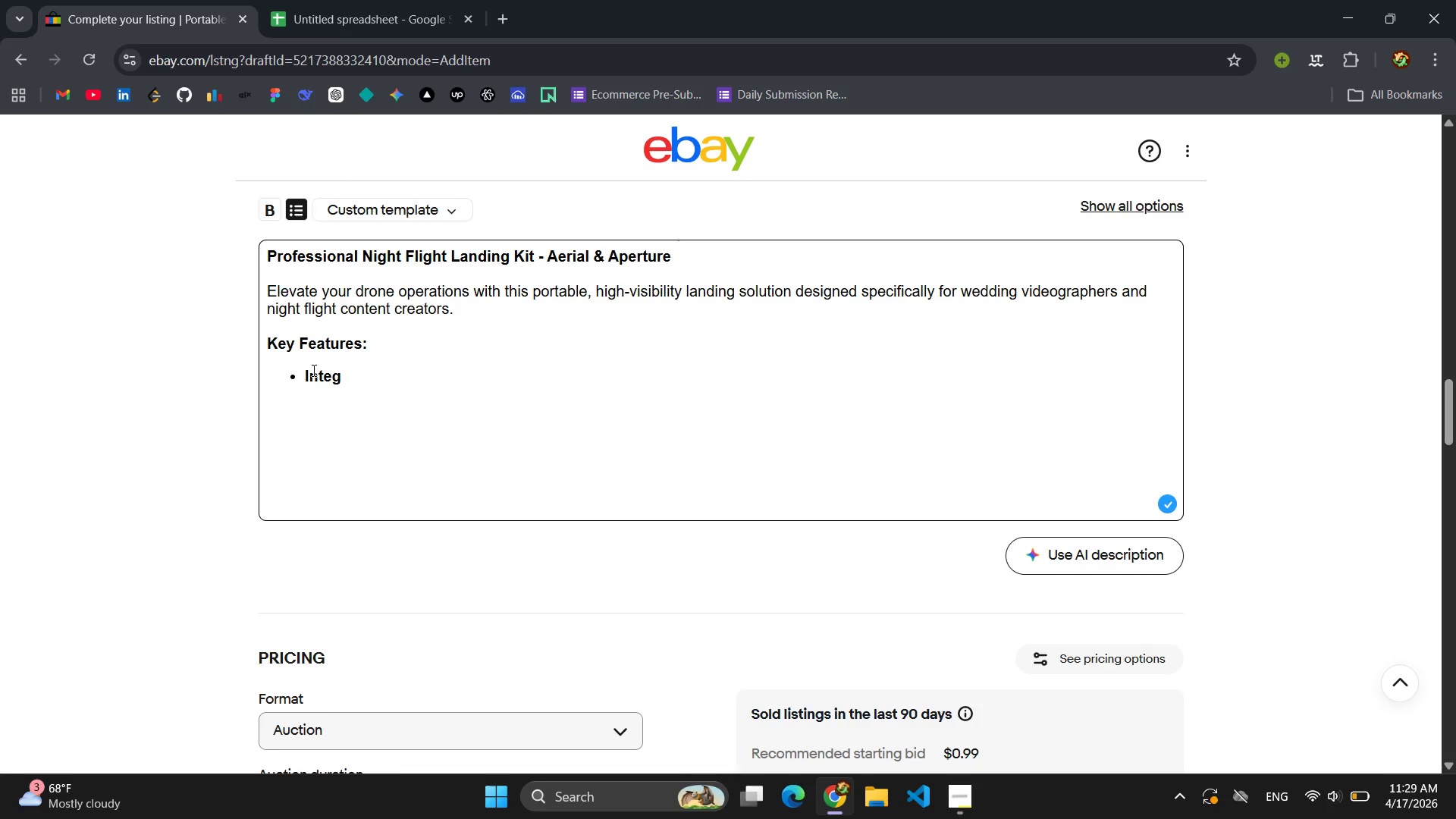 
wait(5.2)
 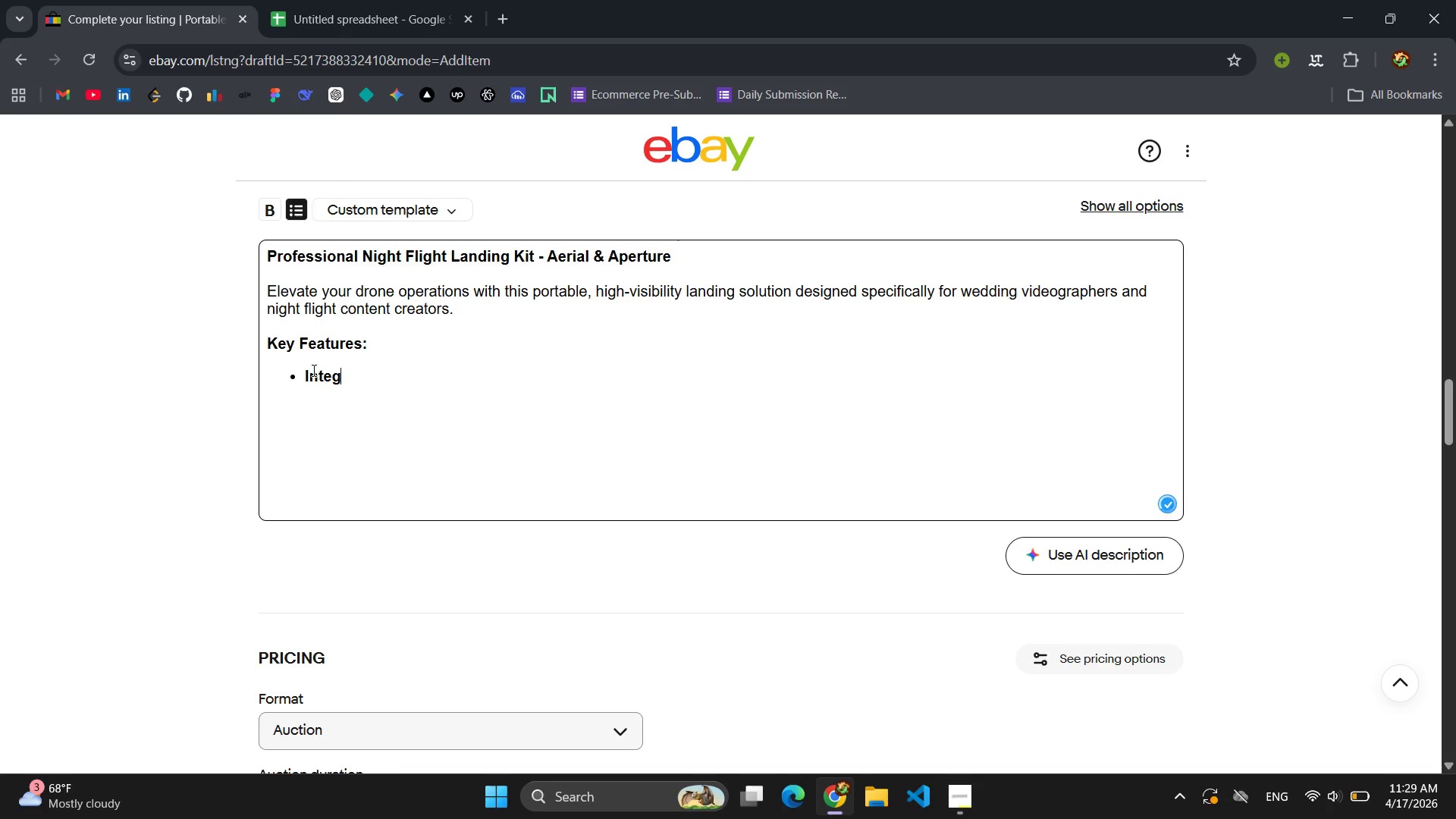 
type(rated LED Lighting Strin)
key(Backspace)
type(p: )
 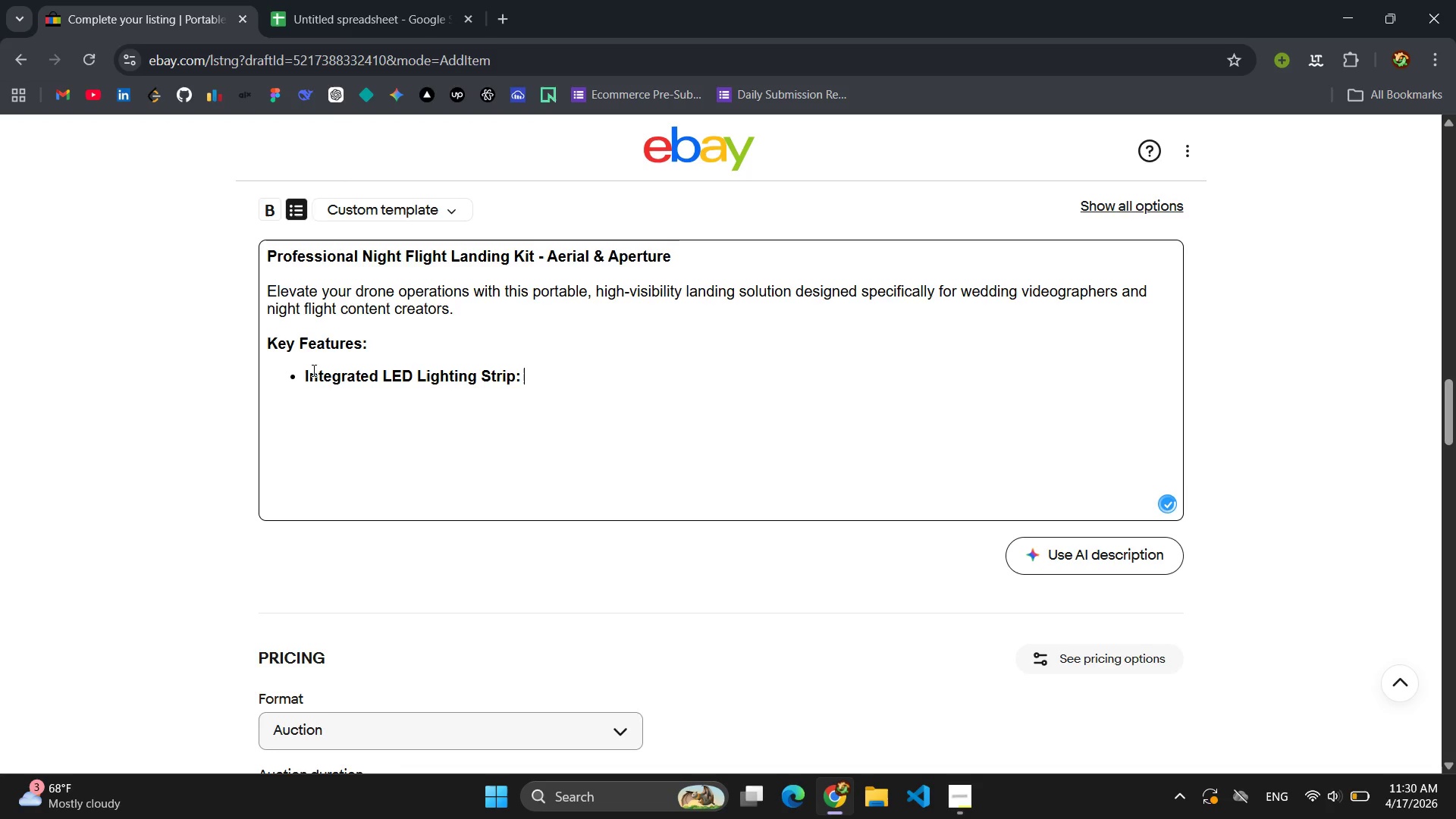 
left_click([268, 209])
 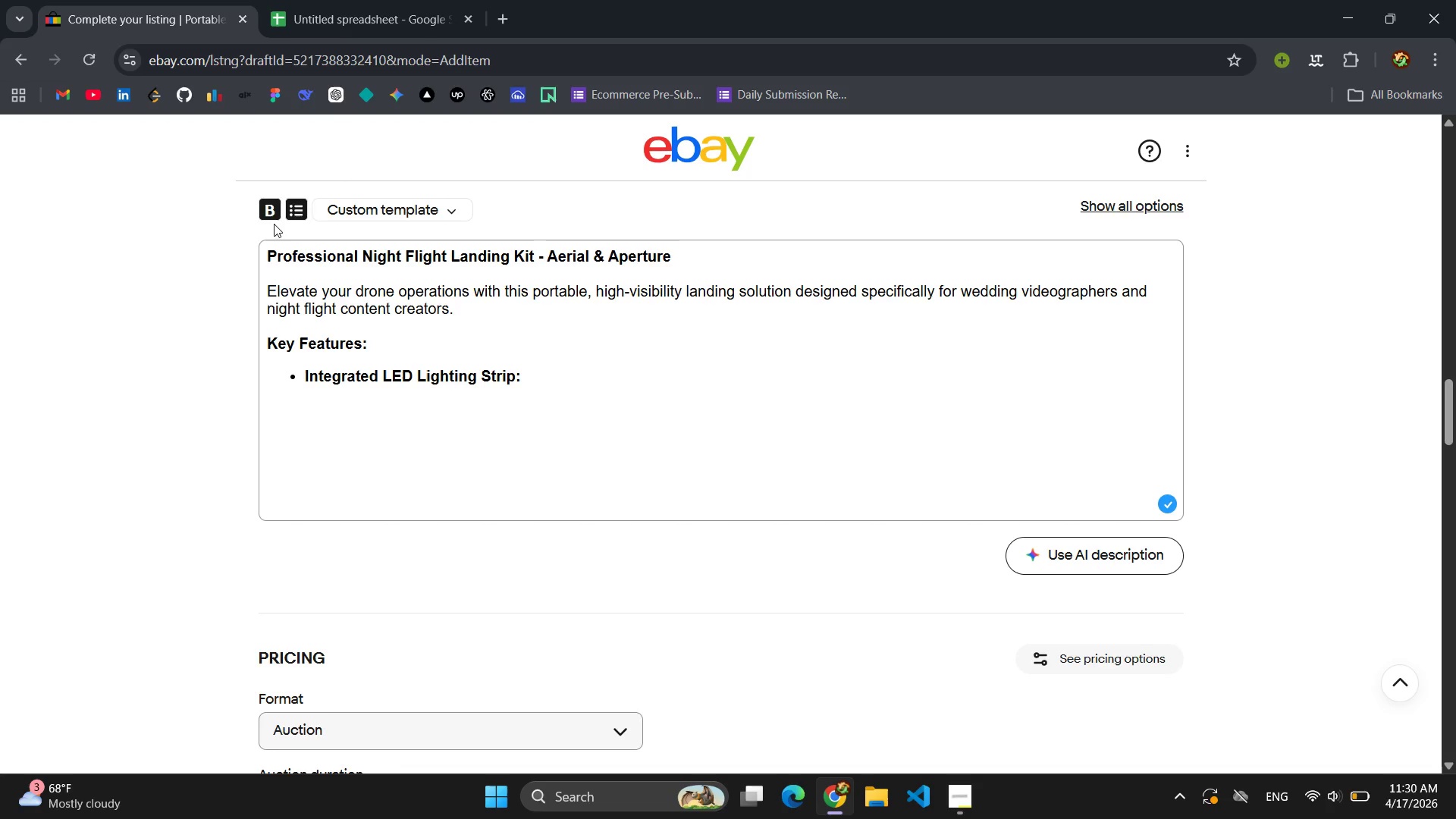 
left_click([267, 213])
 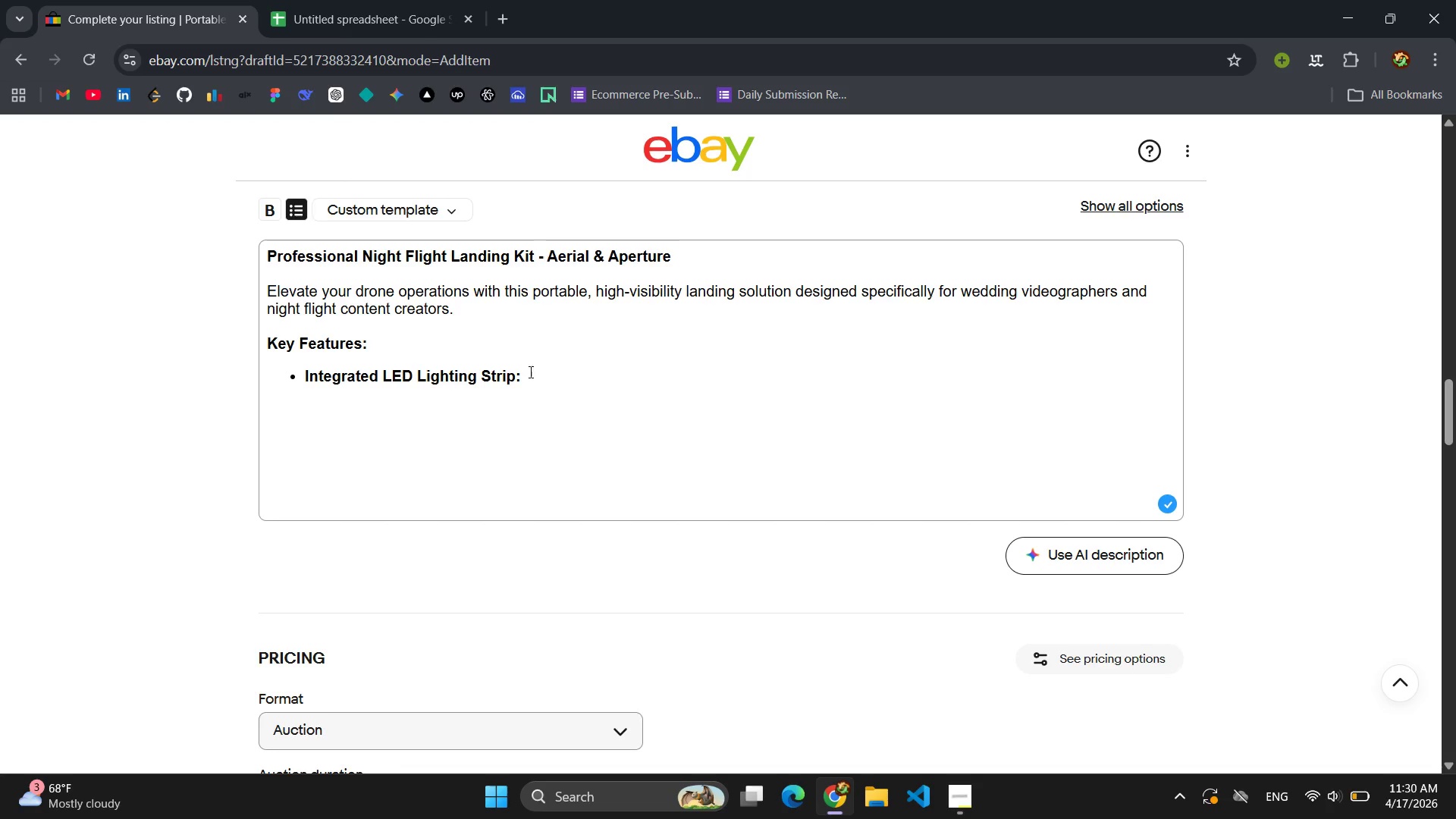 
left_click([532, 377])
 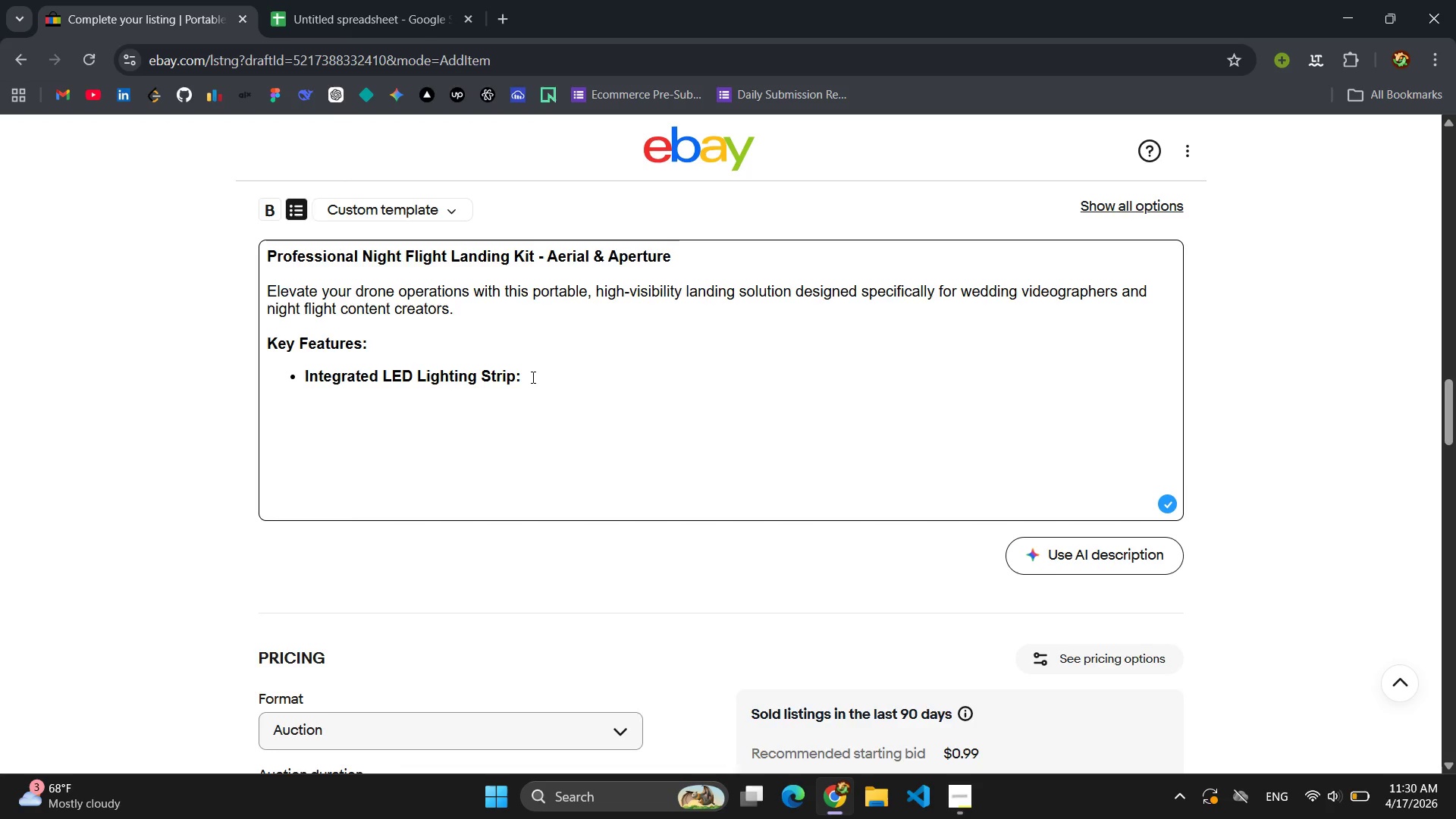 
wait(6.8)
 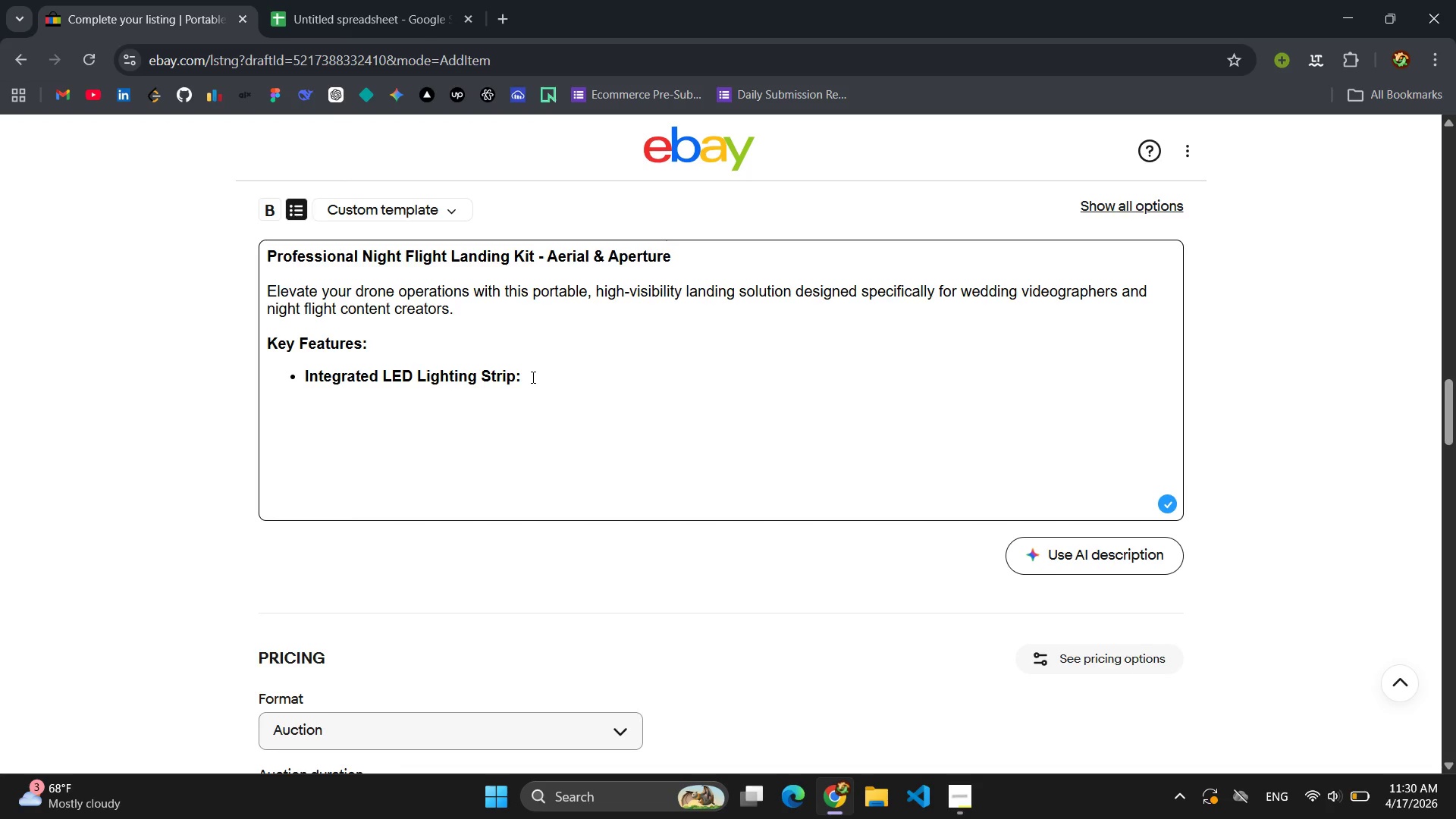 
key(CapsLock)
 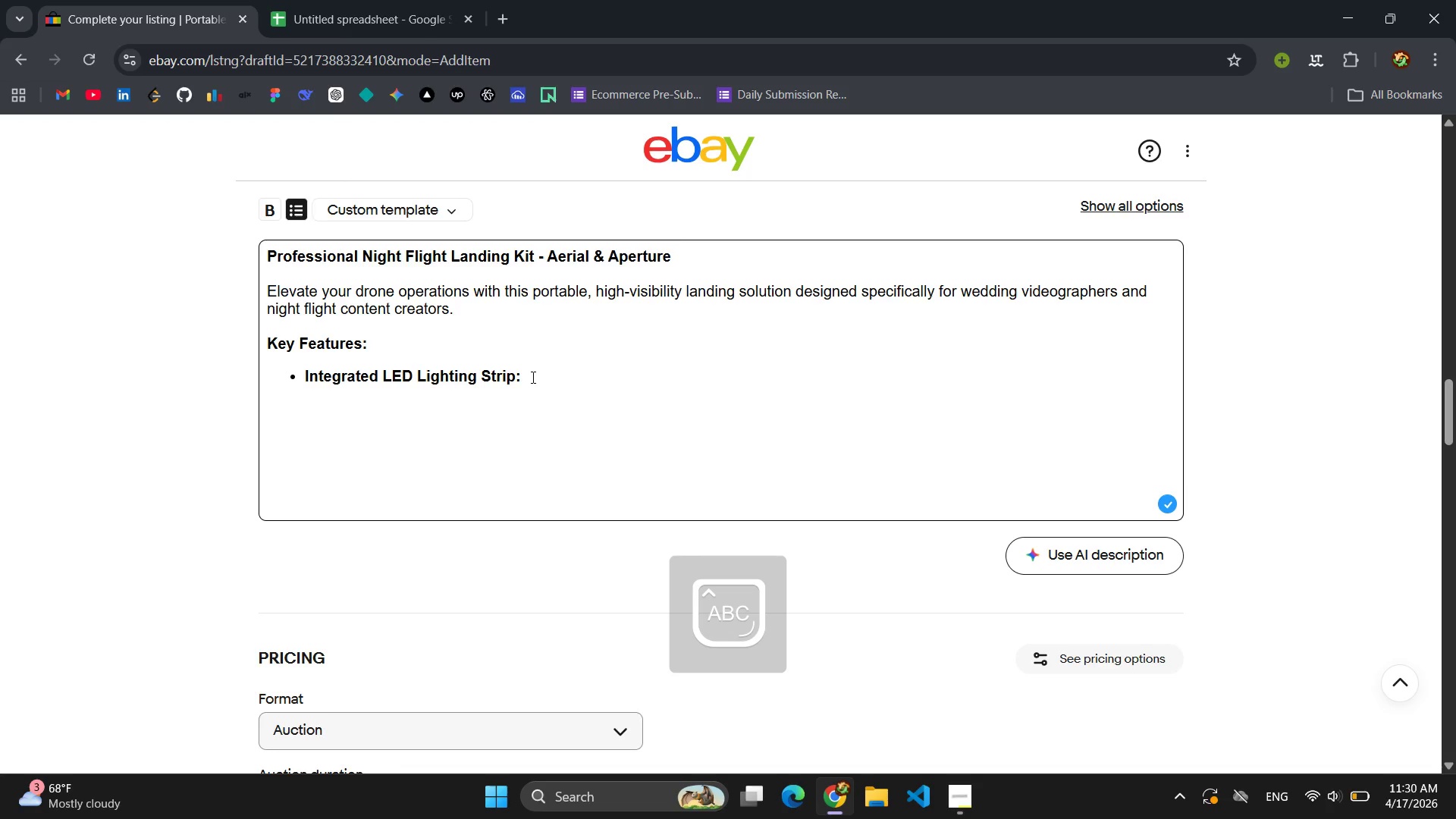 
type(USEB)
key(Backspace)
key(Backspace)
type(B)
 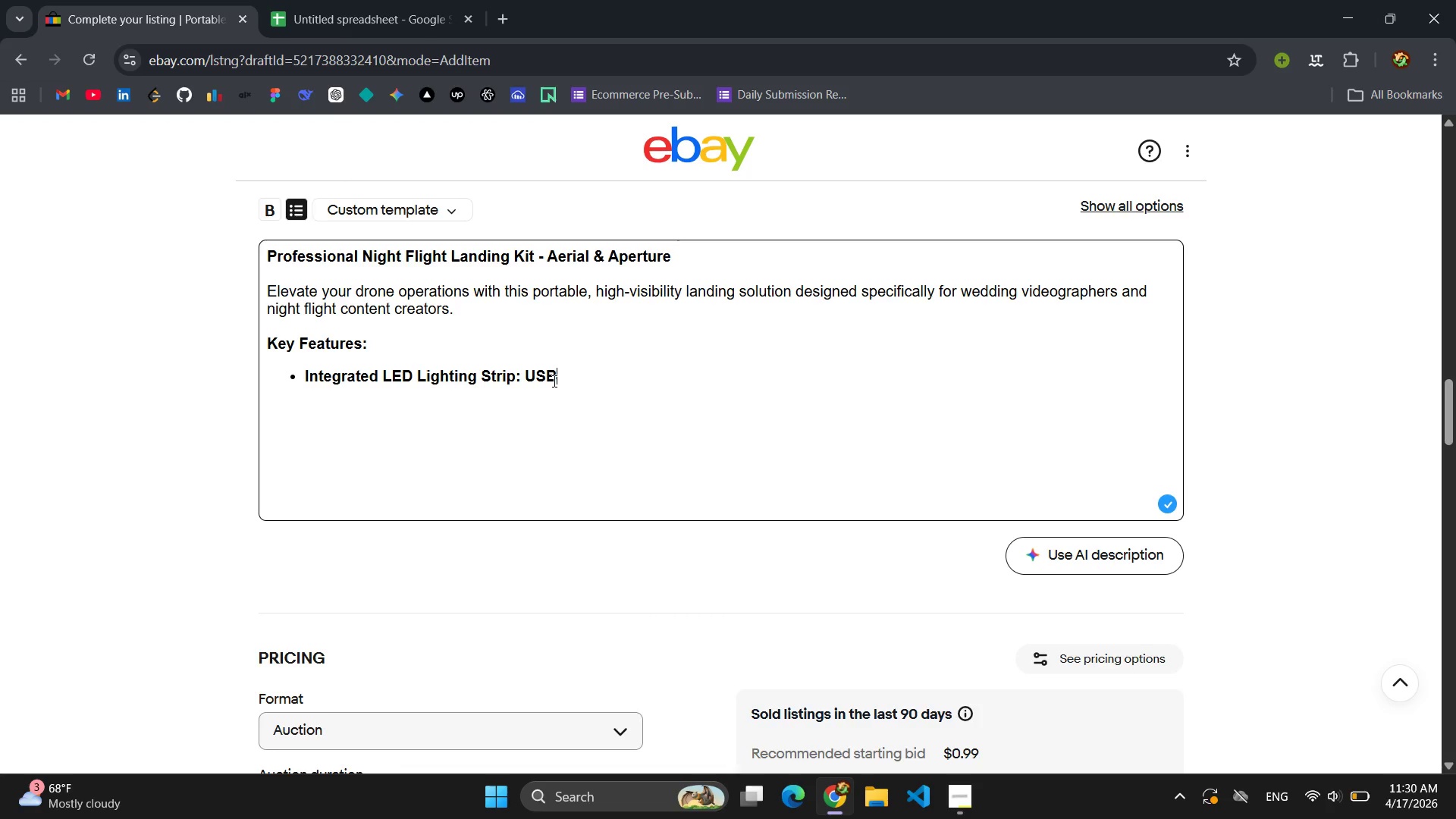 
wait(5.83)
 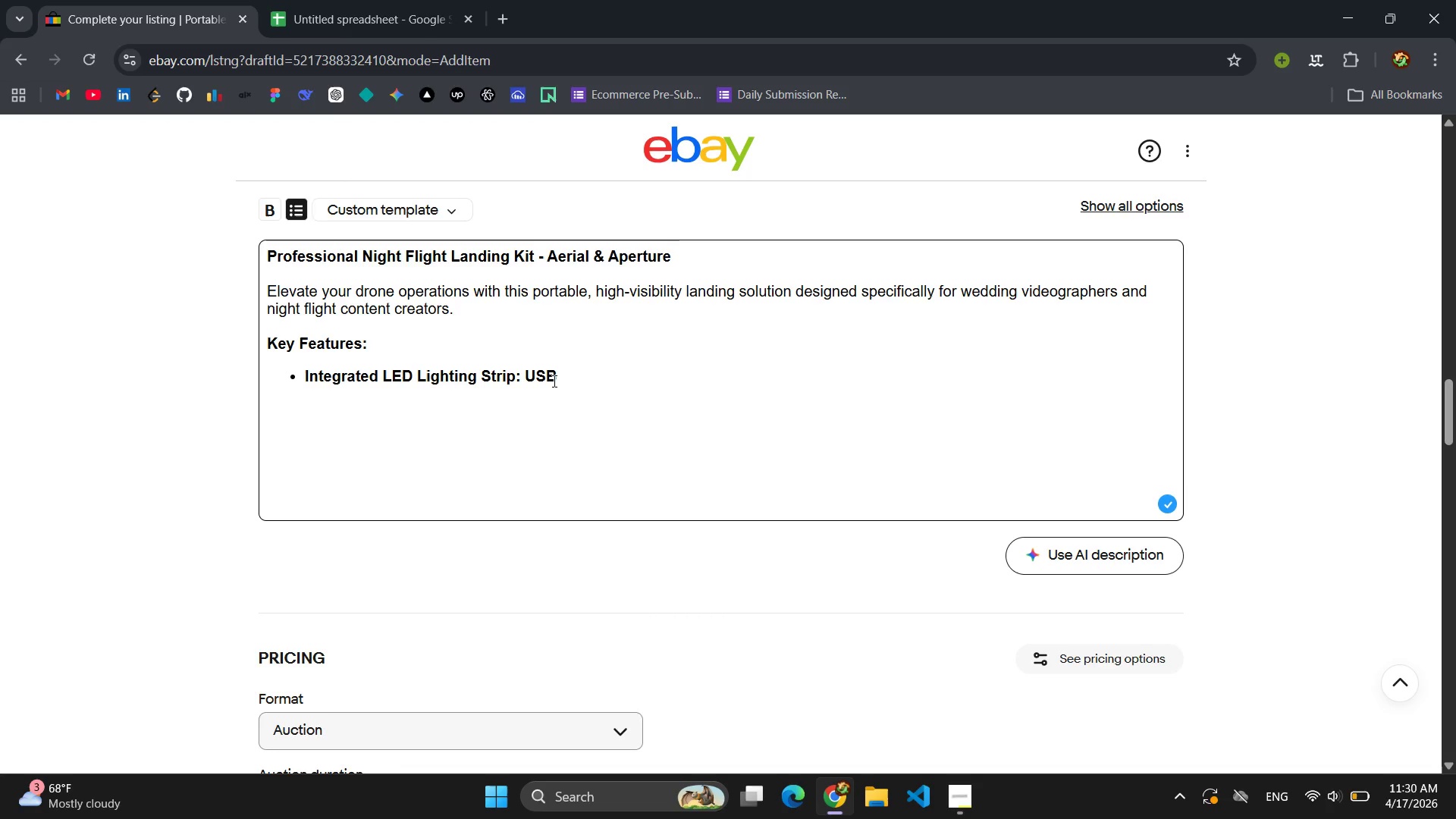 
type(-powere d)
key(Backspace)
key(Backspace)
type(d perimeter lighting ensures precise landing zones in low )
key(Backspace)
type(-light wedding receptions or evening golden hours shoots )
 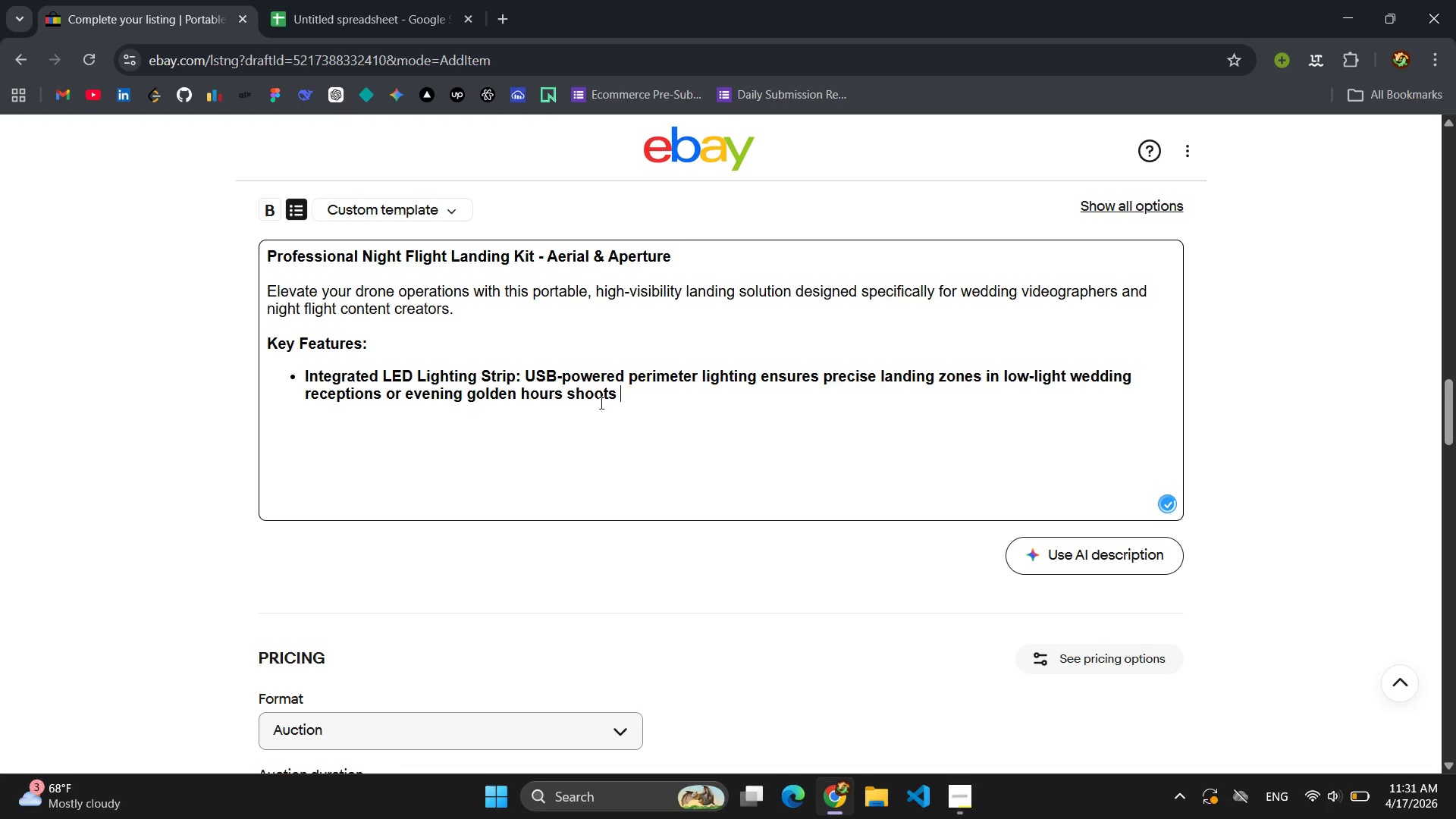 
left_click_drag(start_coordinate=[626, 404], to_coordinate=[527, 372])
 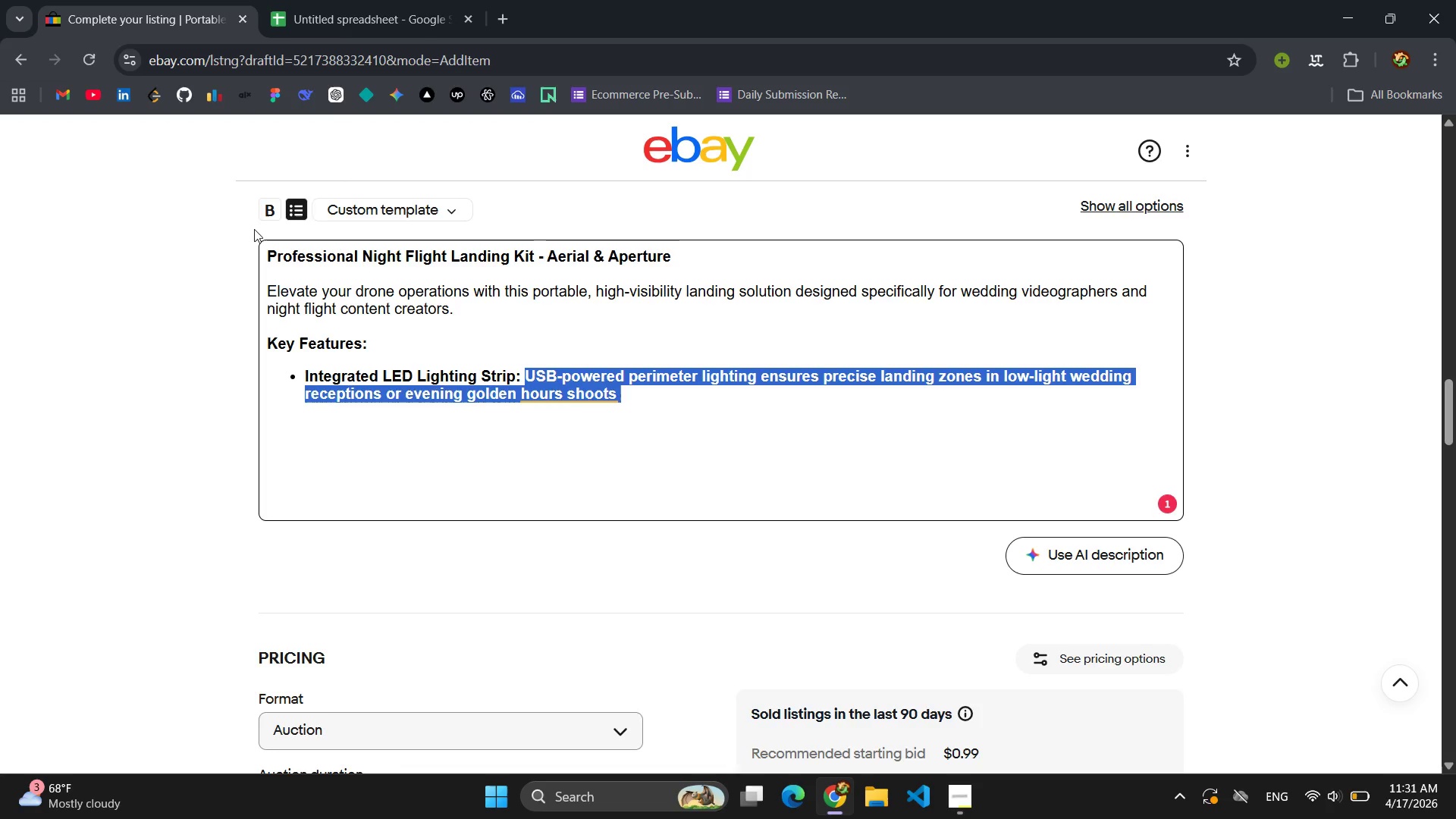 
left_click([269, 213])
 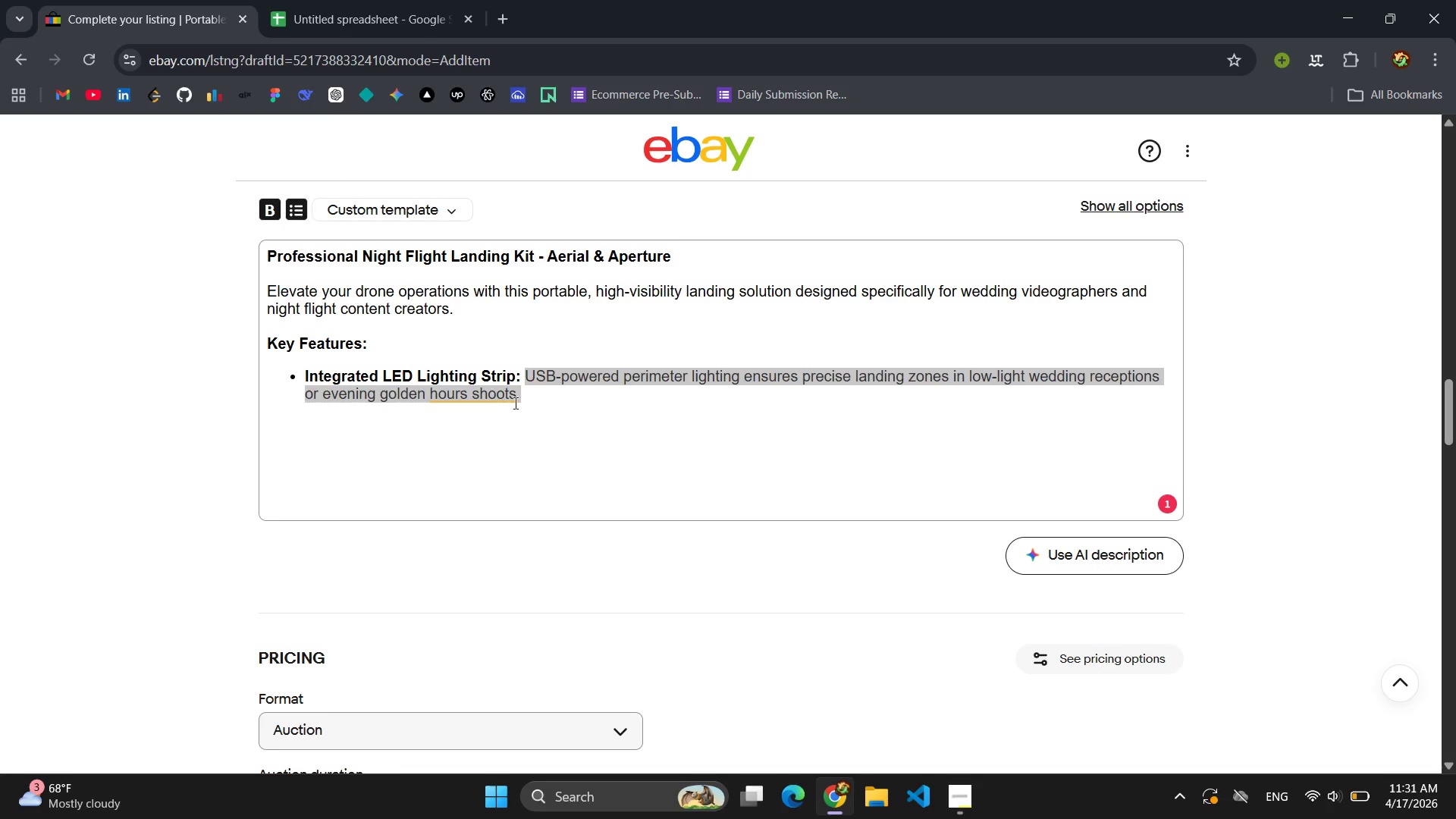 
left_click([525, 403])
 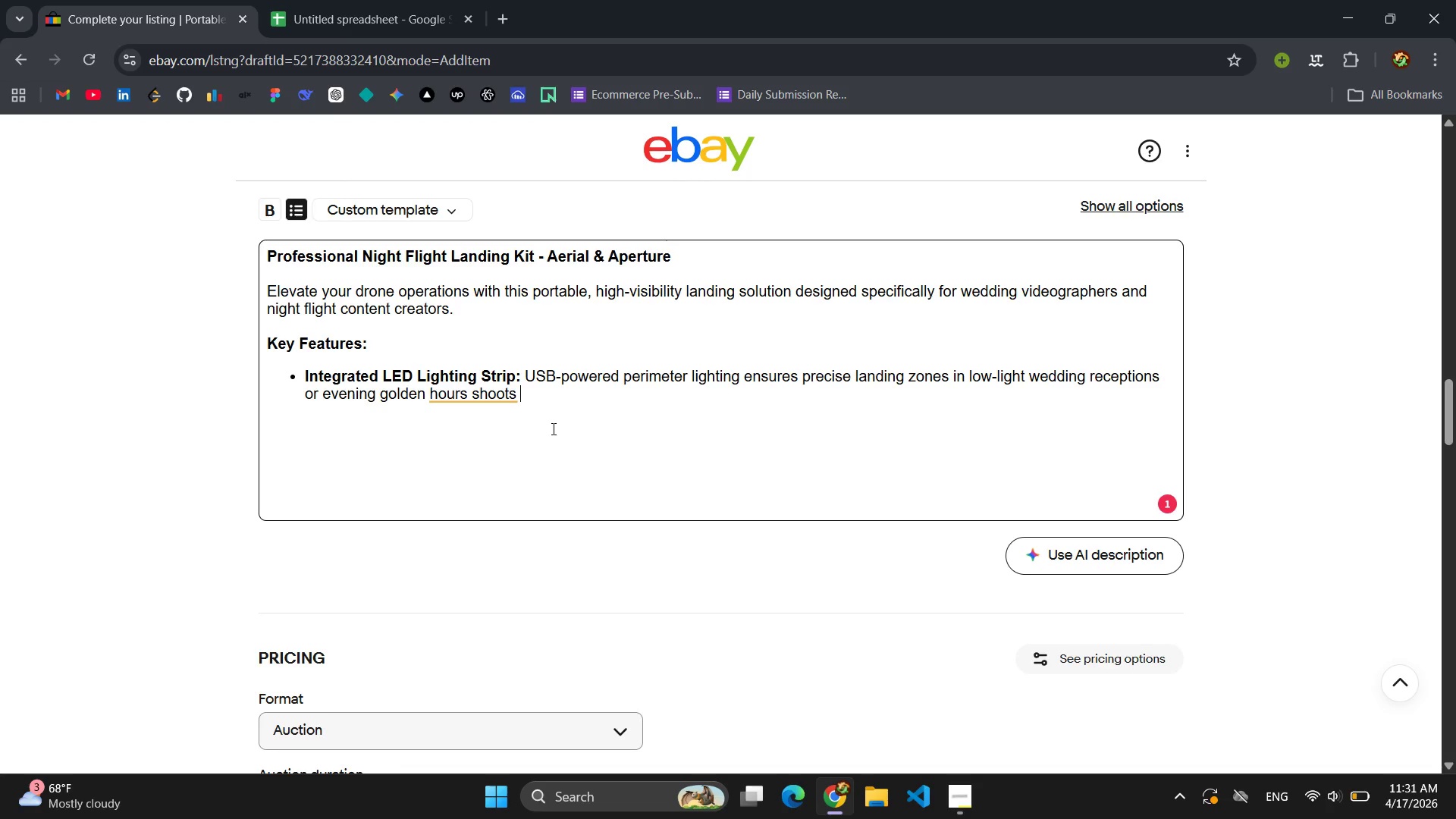 
key(Backspace)
 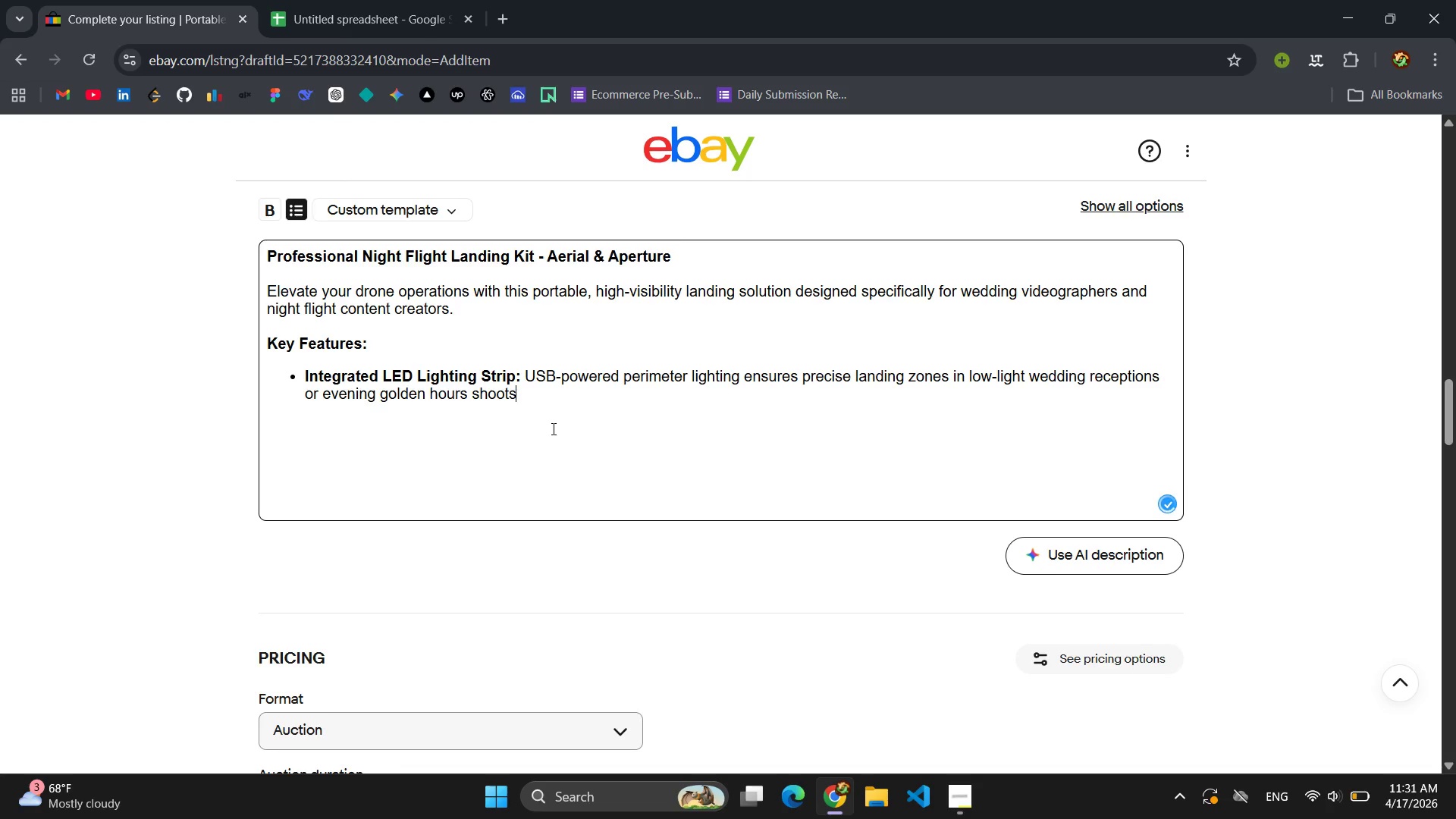 
key(Period)
 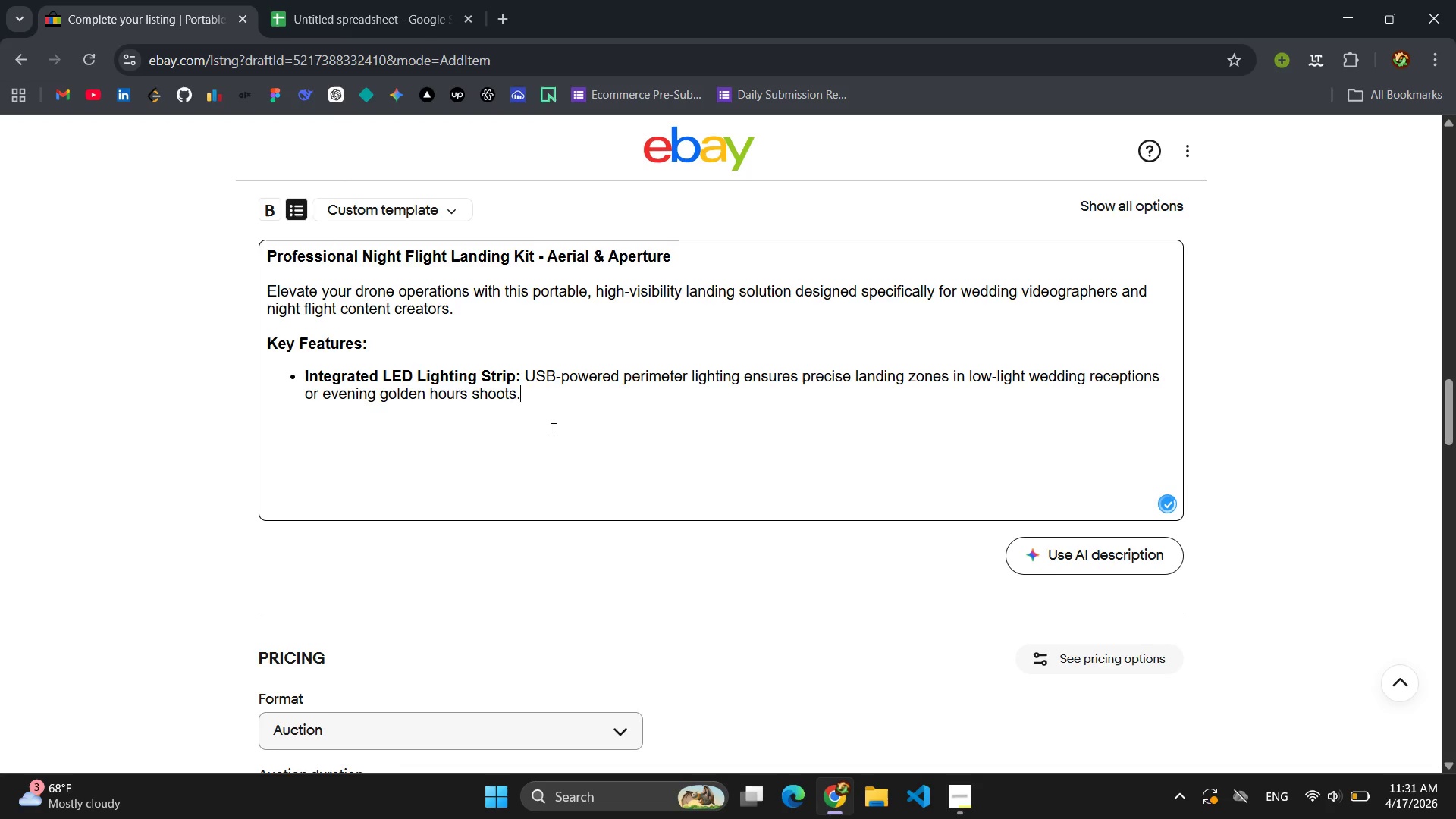 
key(Enter)
 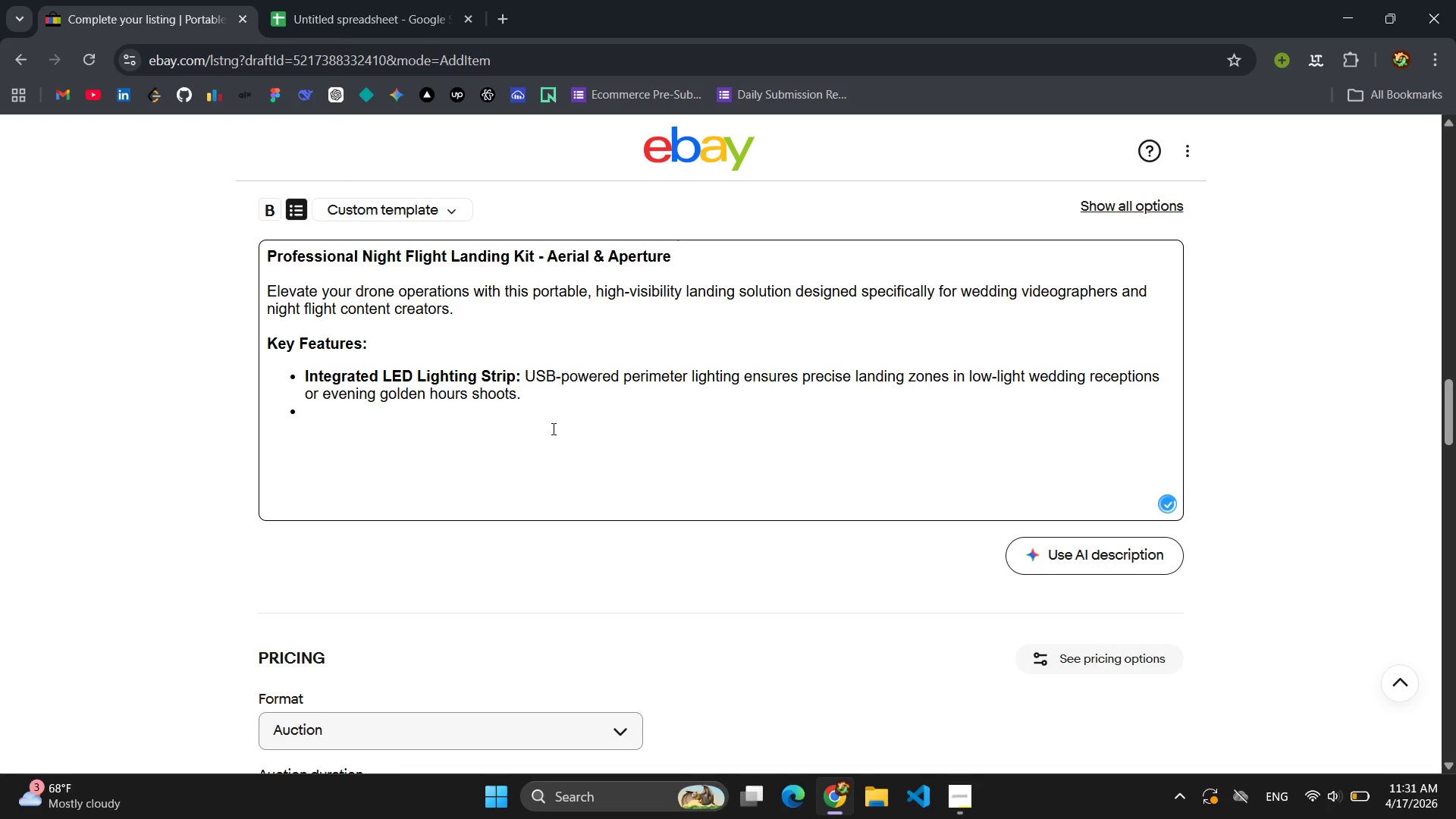 
type(20" Foldable Desing)
key(Backspace)
key(Backspace)
type(gn)
 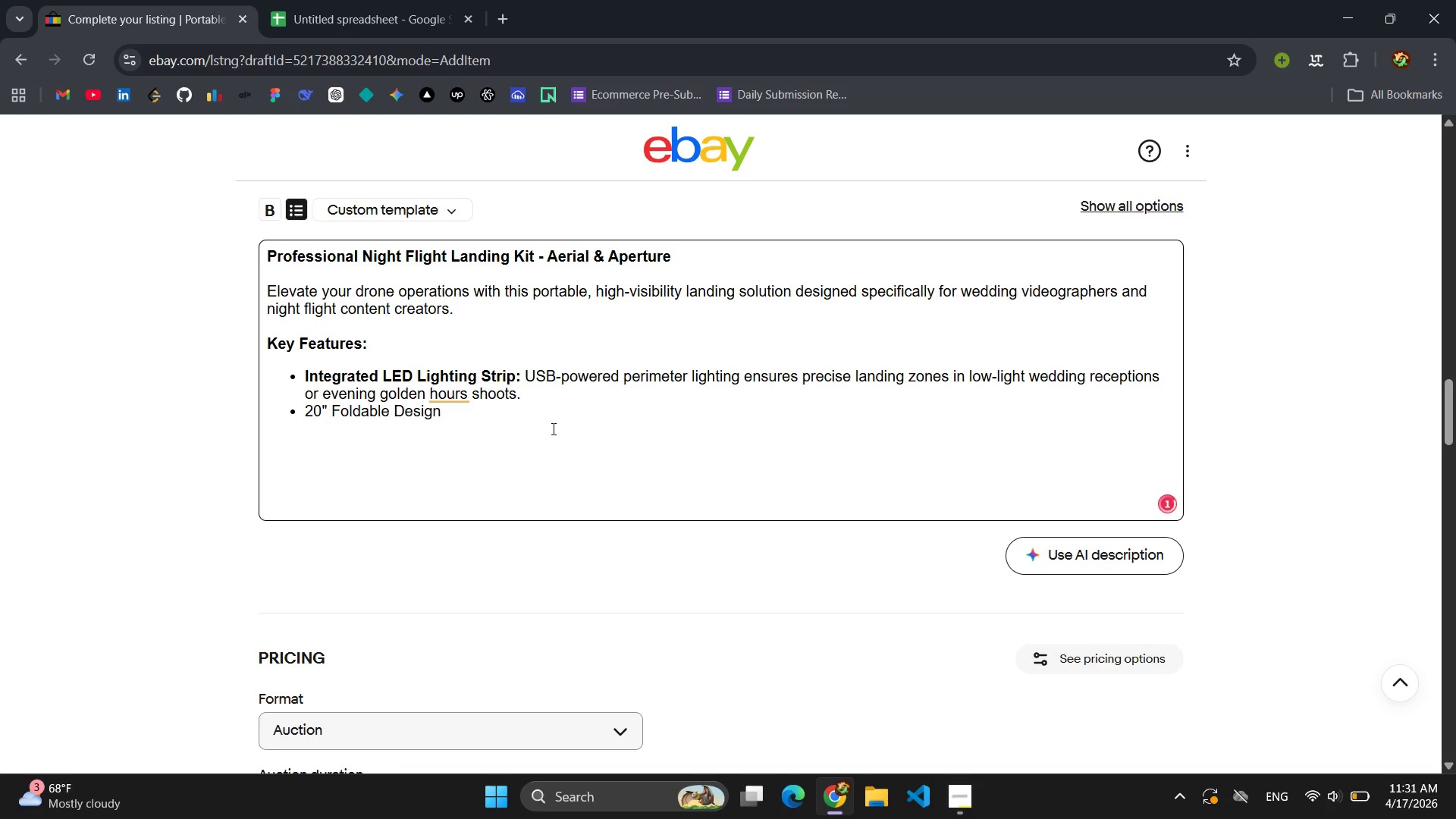 
type(: Collapses into a compact )
 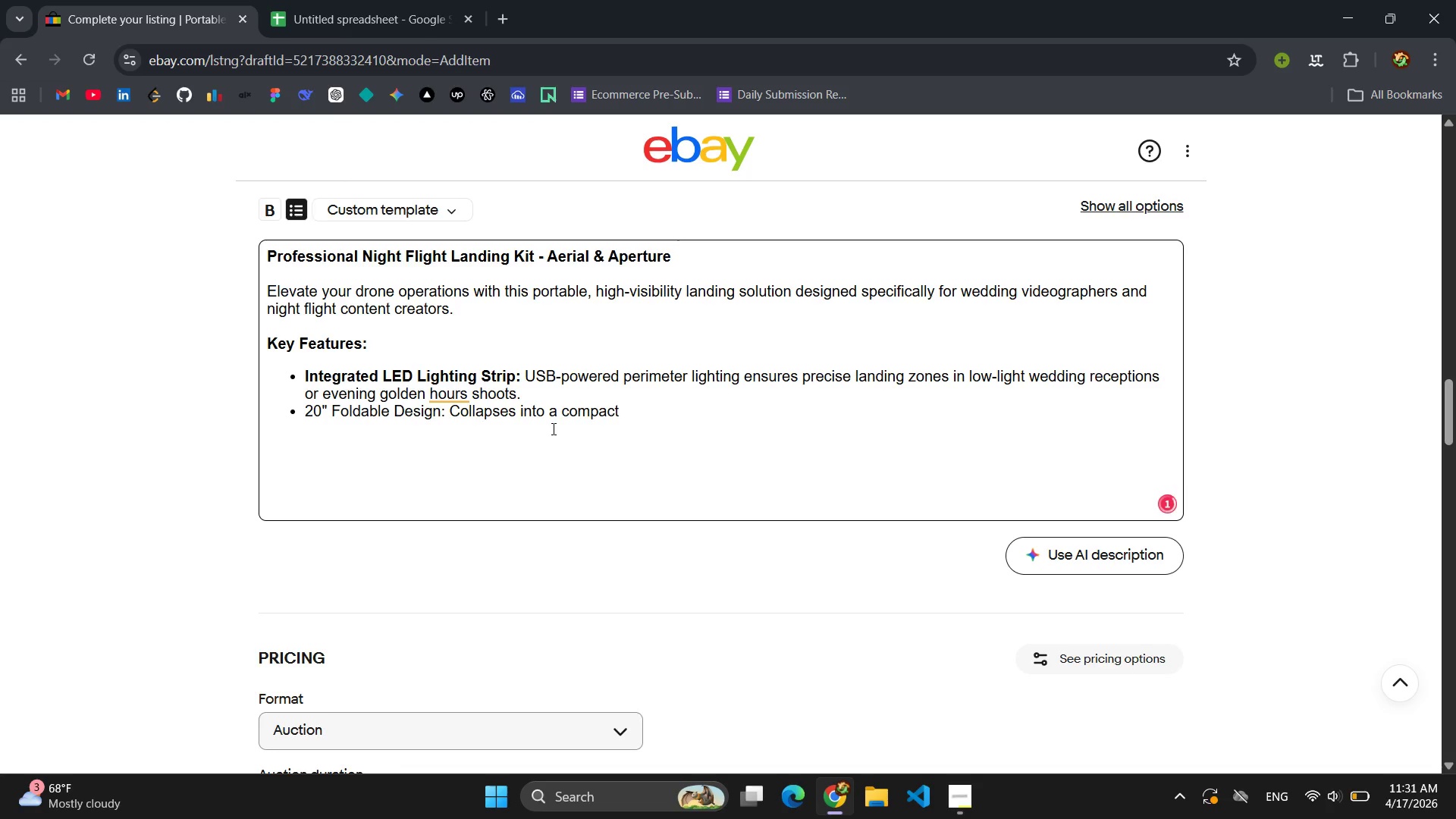 
wait(12.39)
 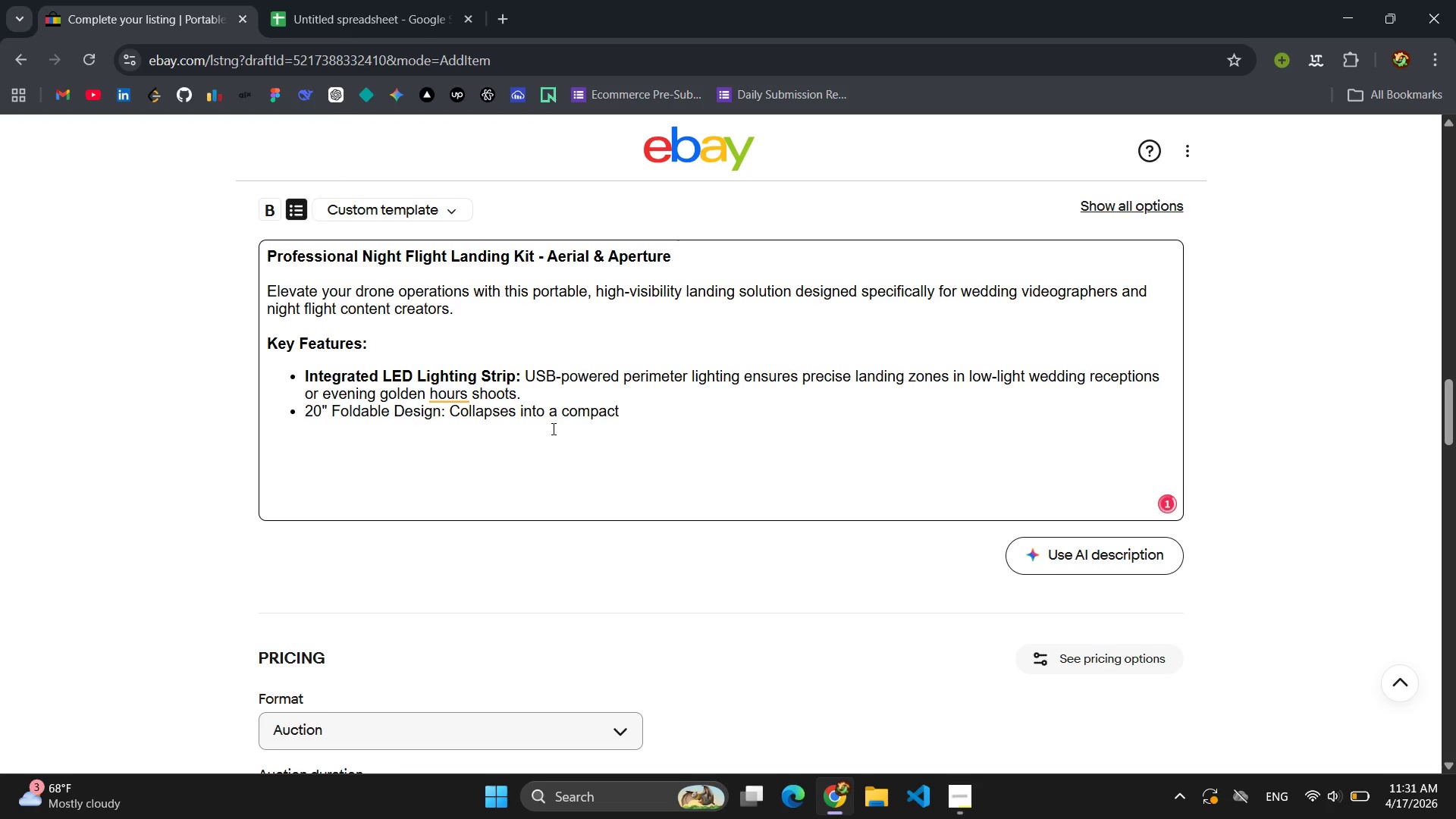 
left_click([456, 401])
 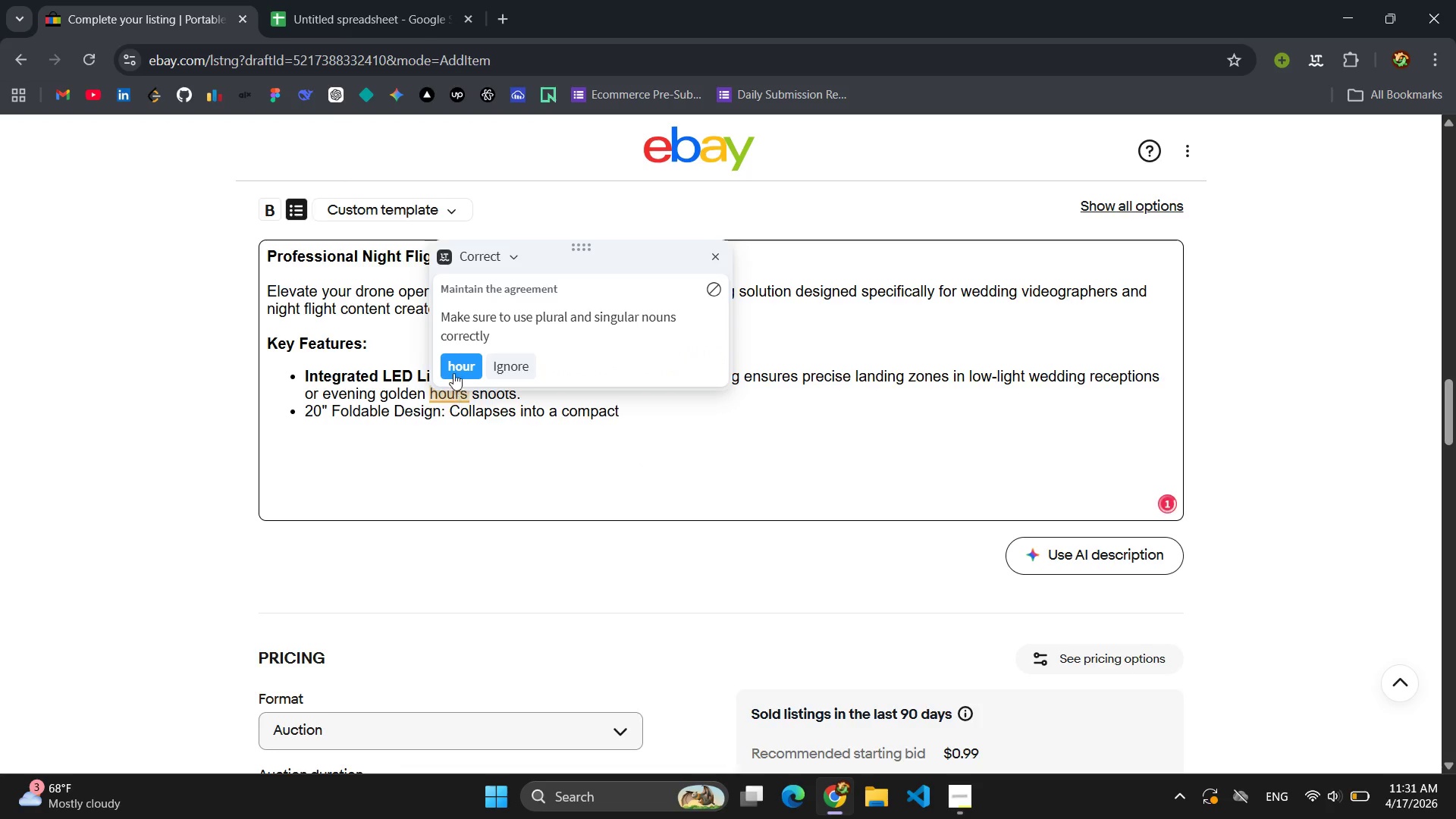 
left_click([453, 366])